 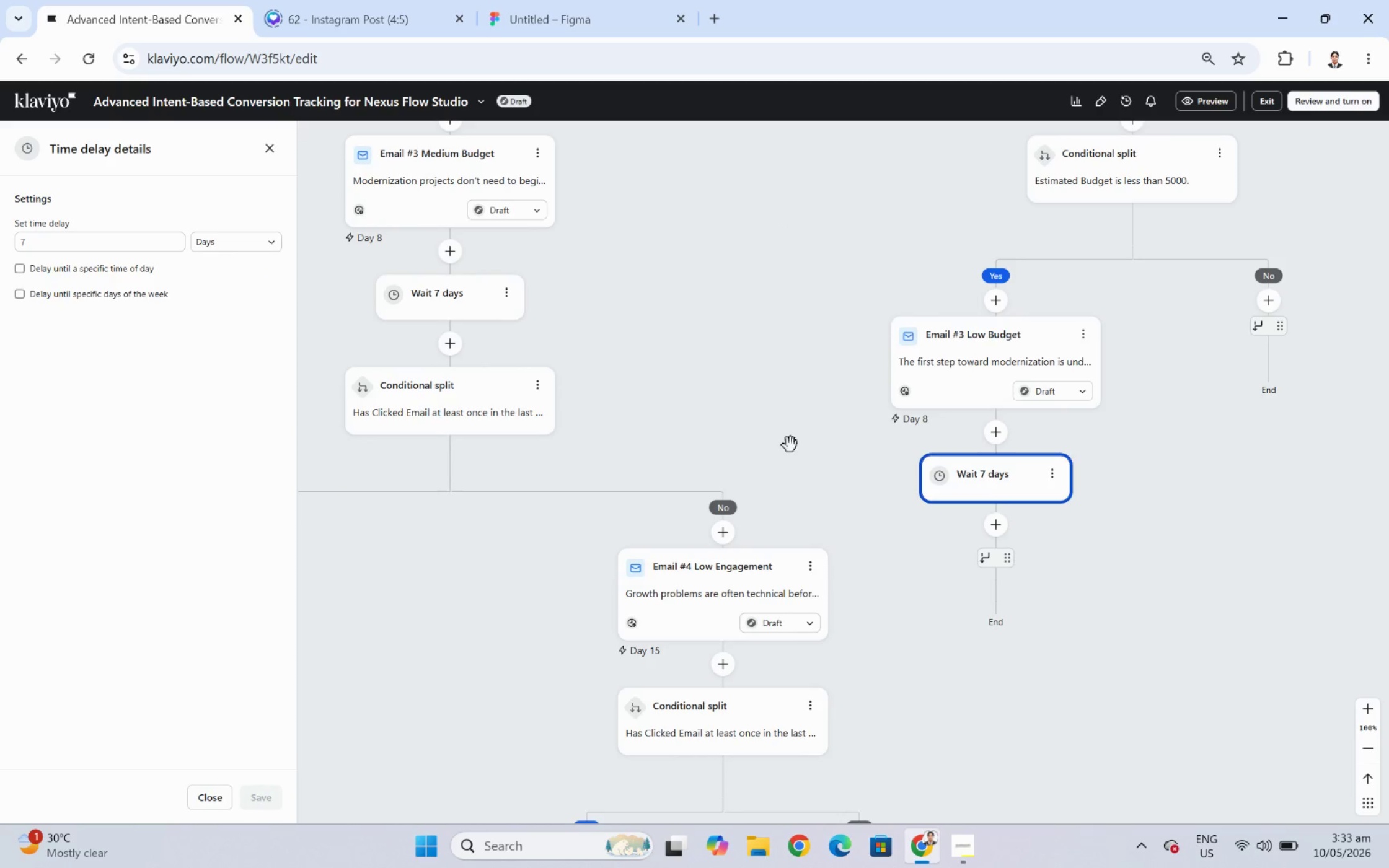 
left_click([994, 527])
 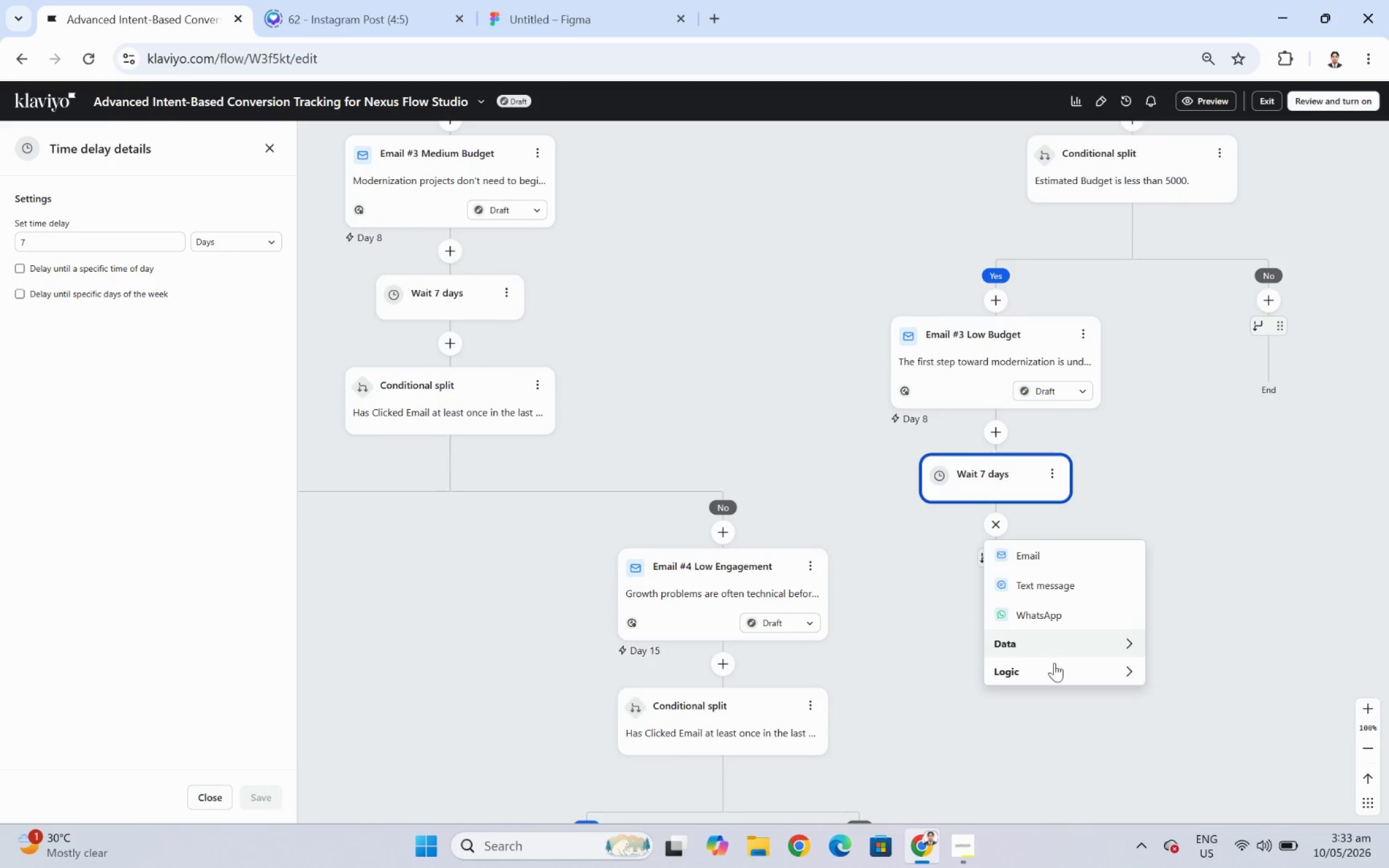 
left_click([1055, 662])
 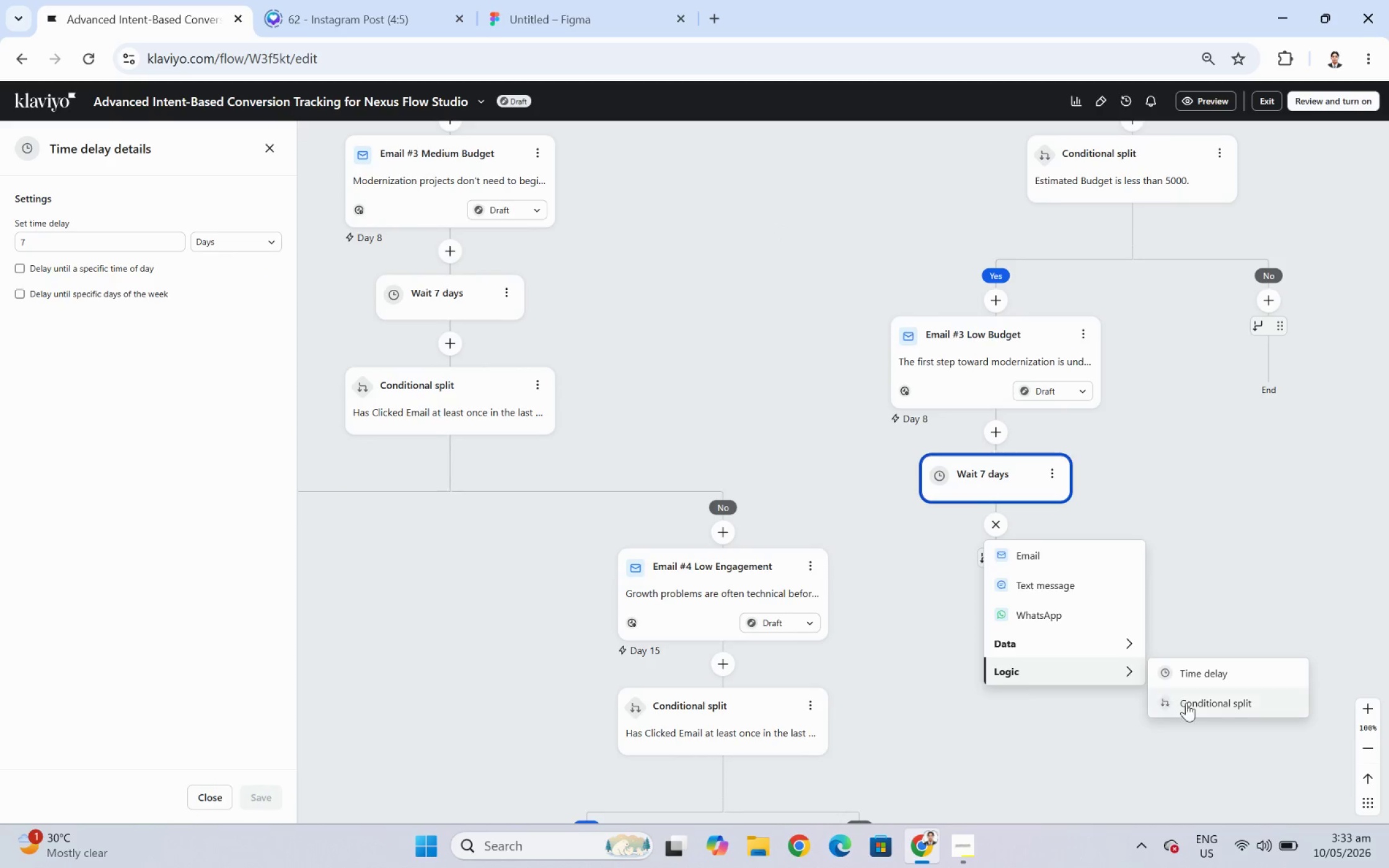 
left_click([1195, 704])
 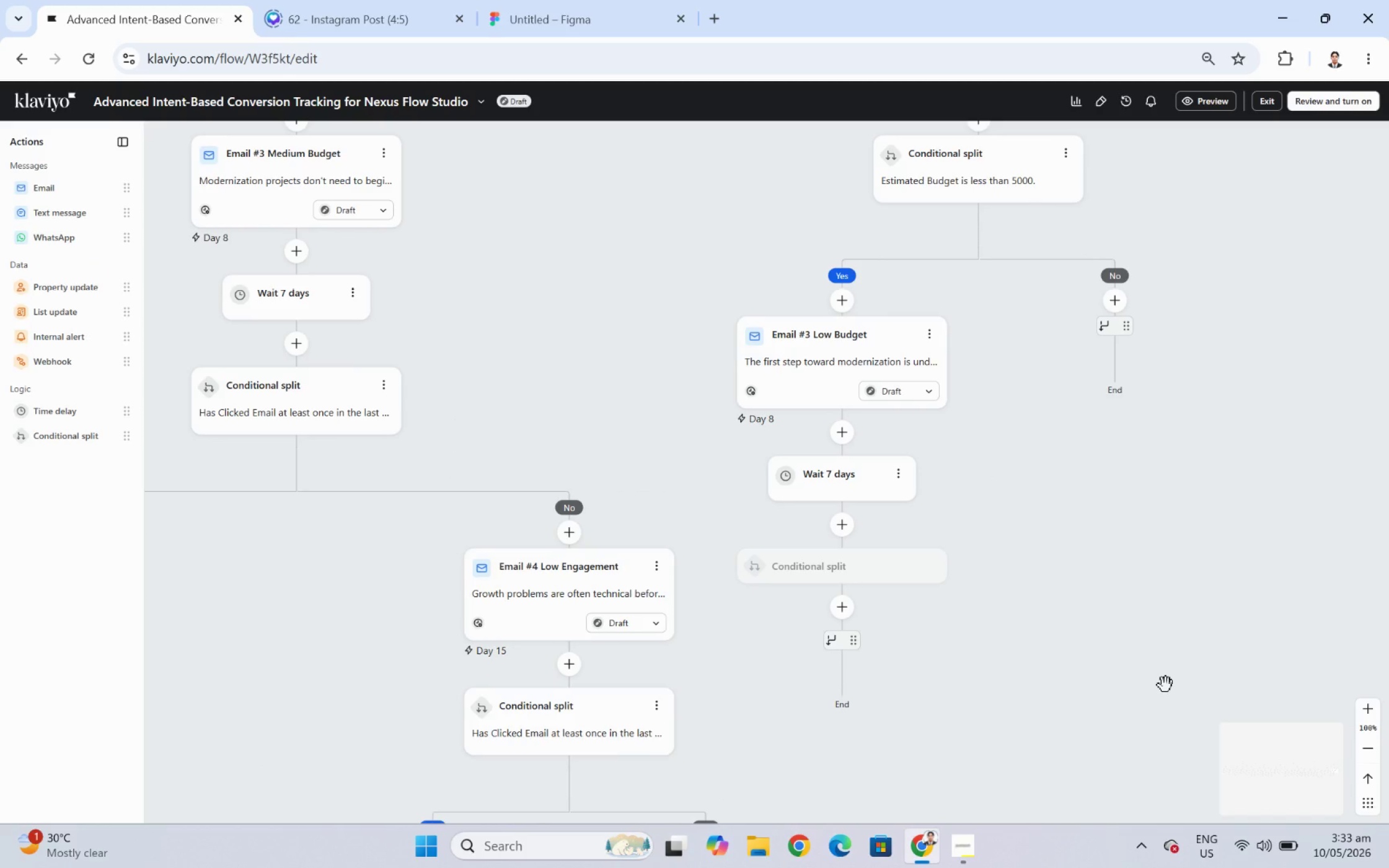 
wait(8.37)
 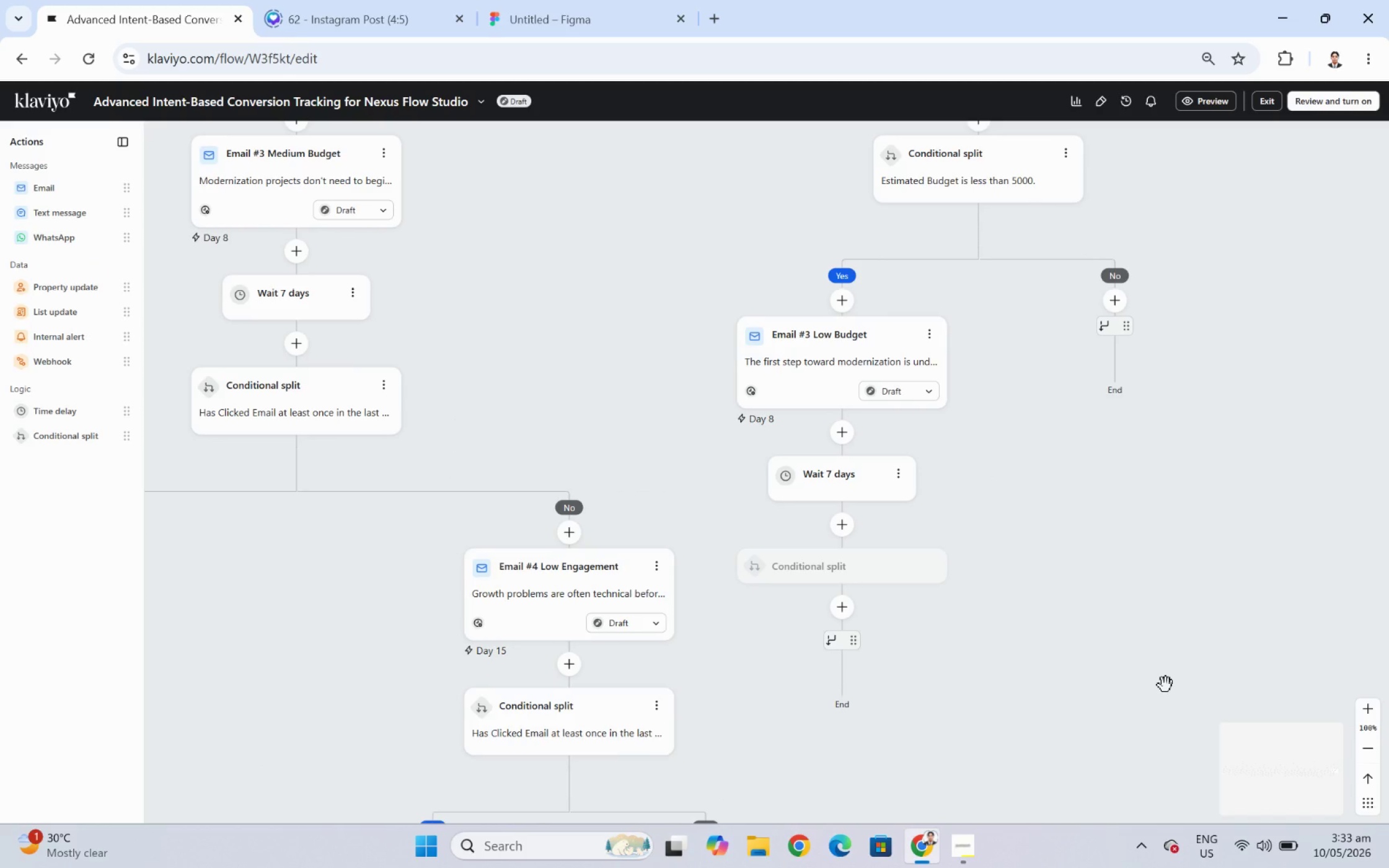 
left_click([136, 303])
 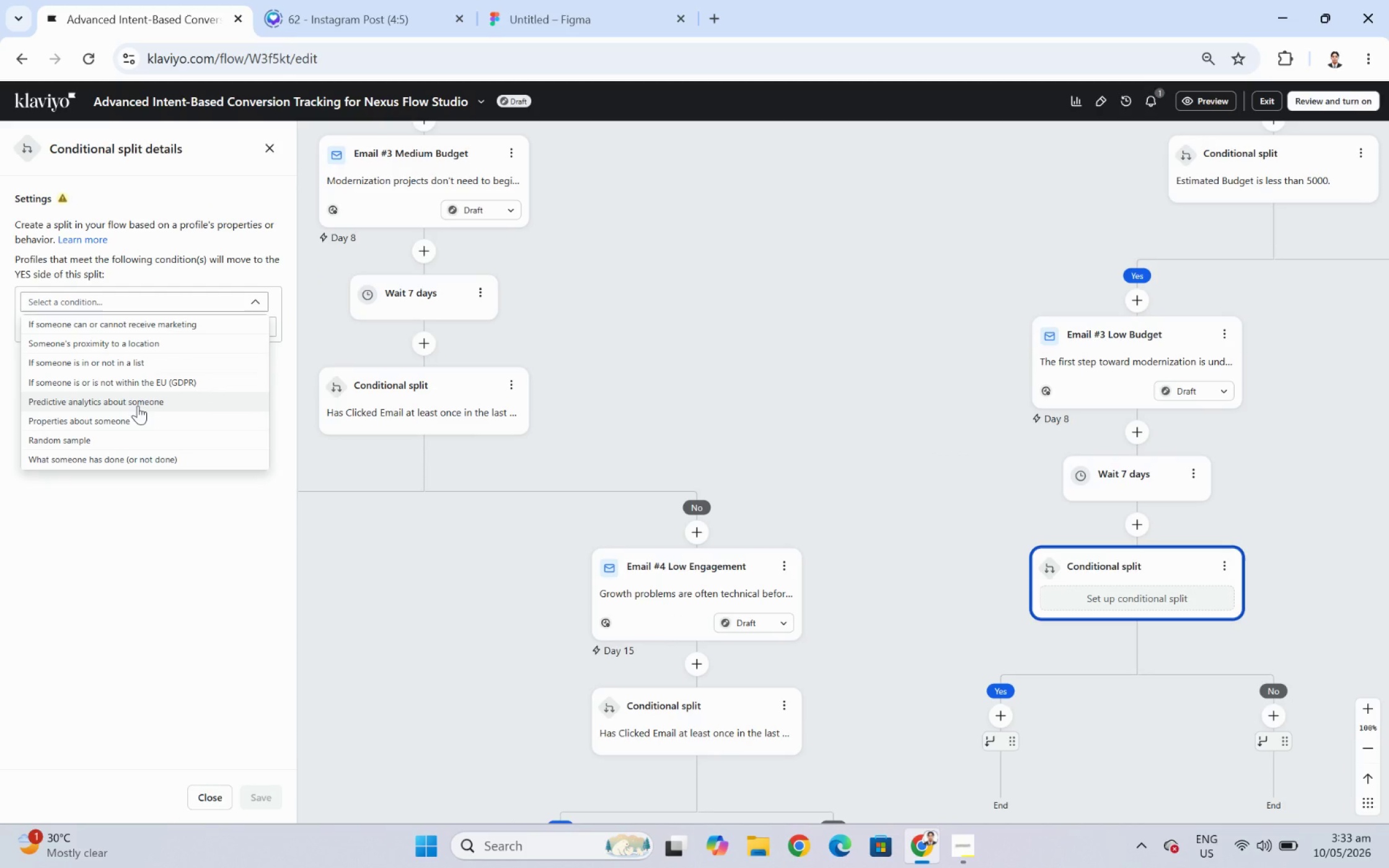 
left_click([144, 418])
 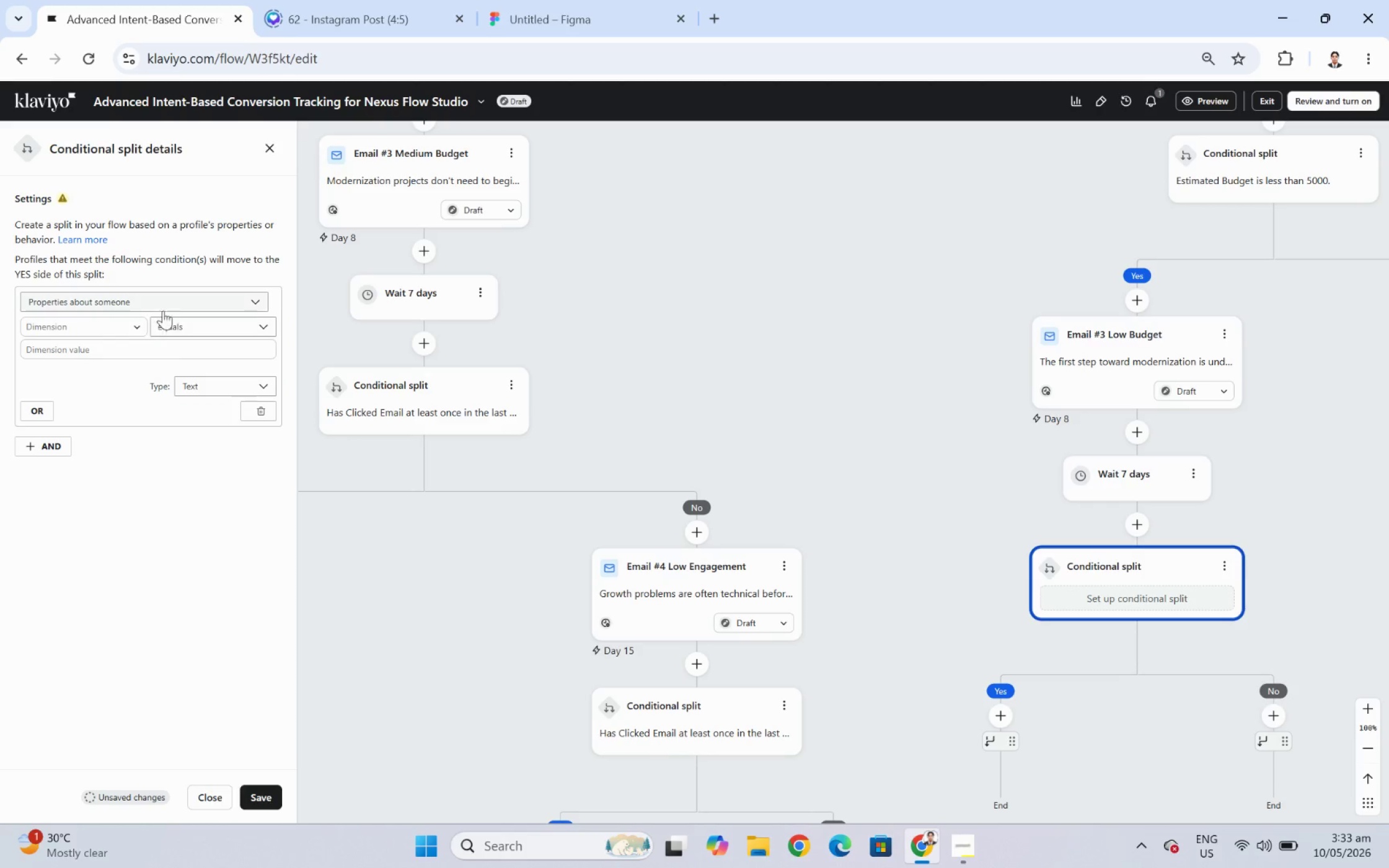 
left_click([164, 307])
 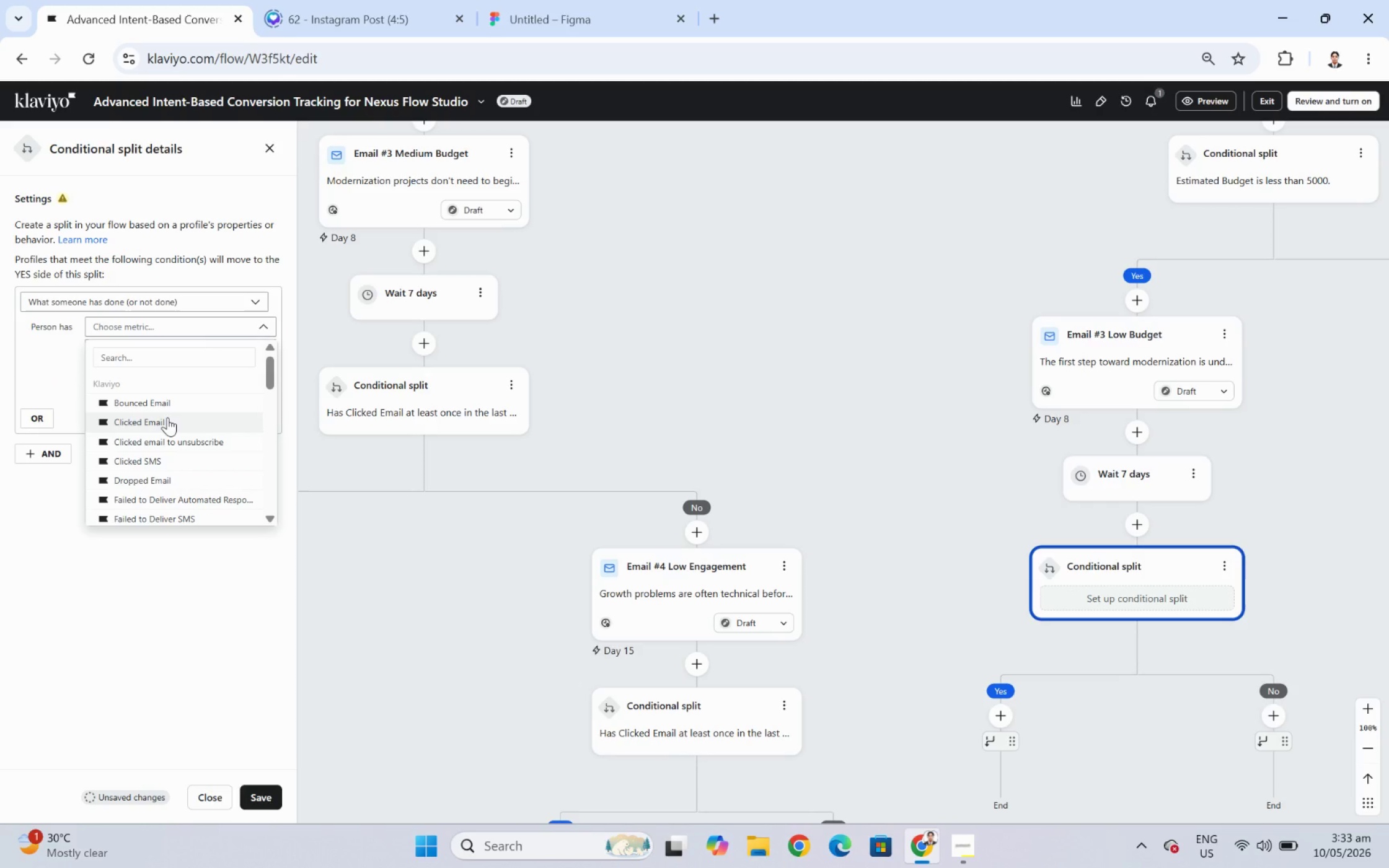 
left_click([262, 325])
 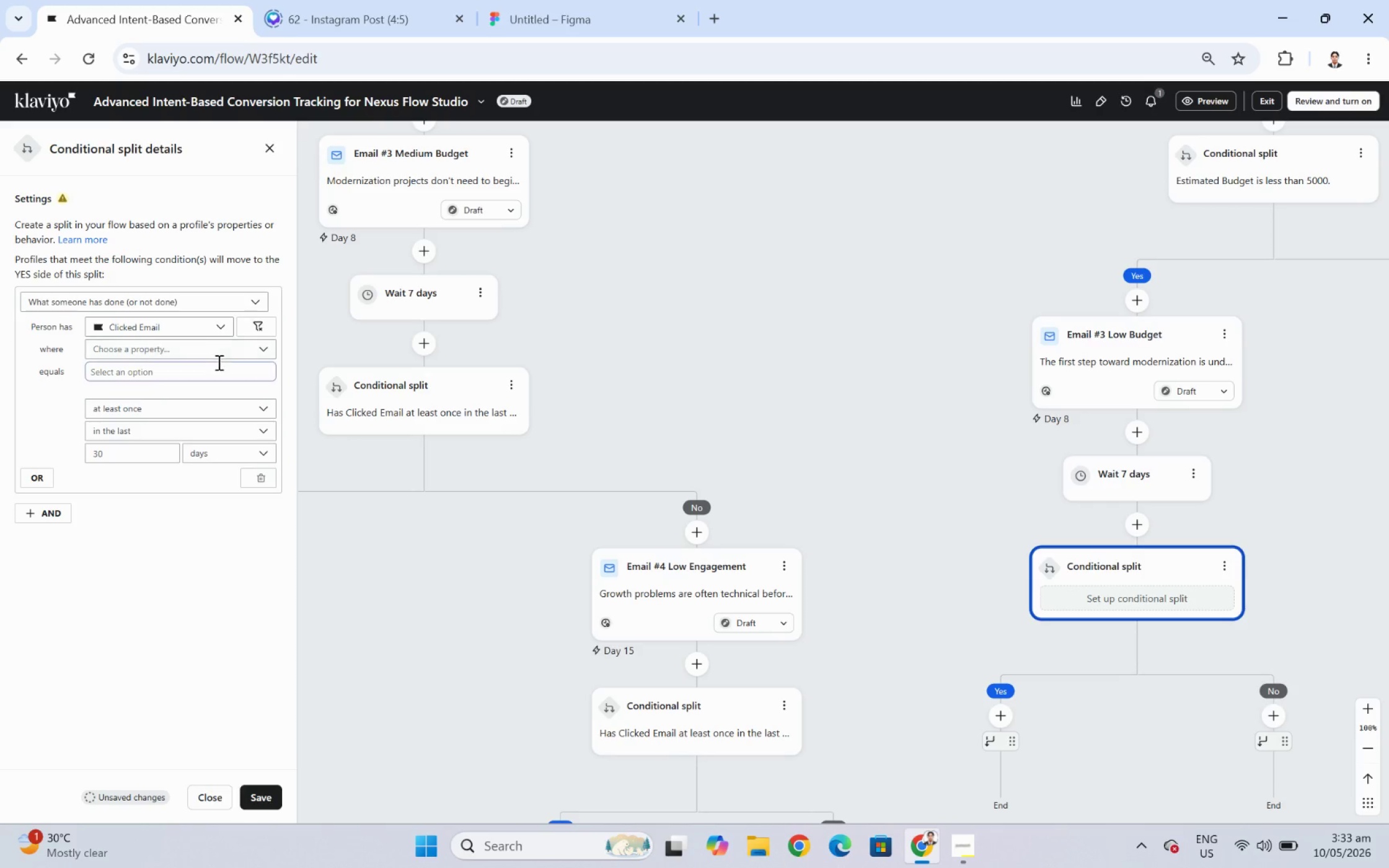 
left_click([217, 362])
 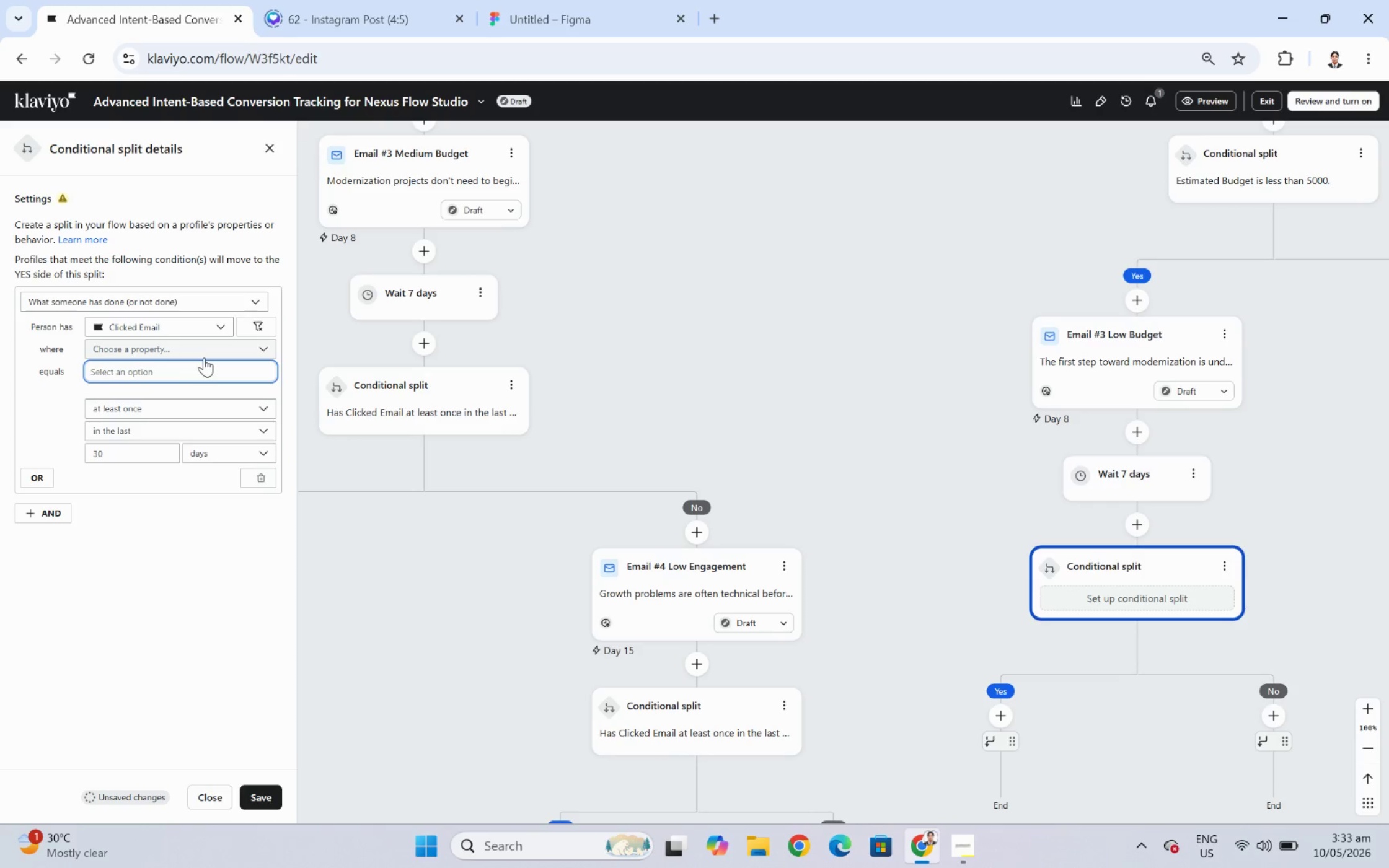 
left_click([194, 344])
 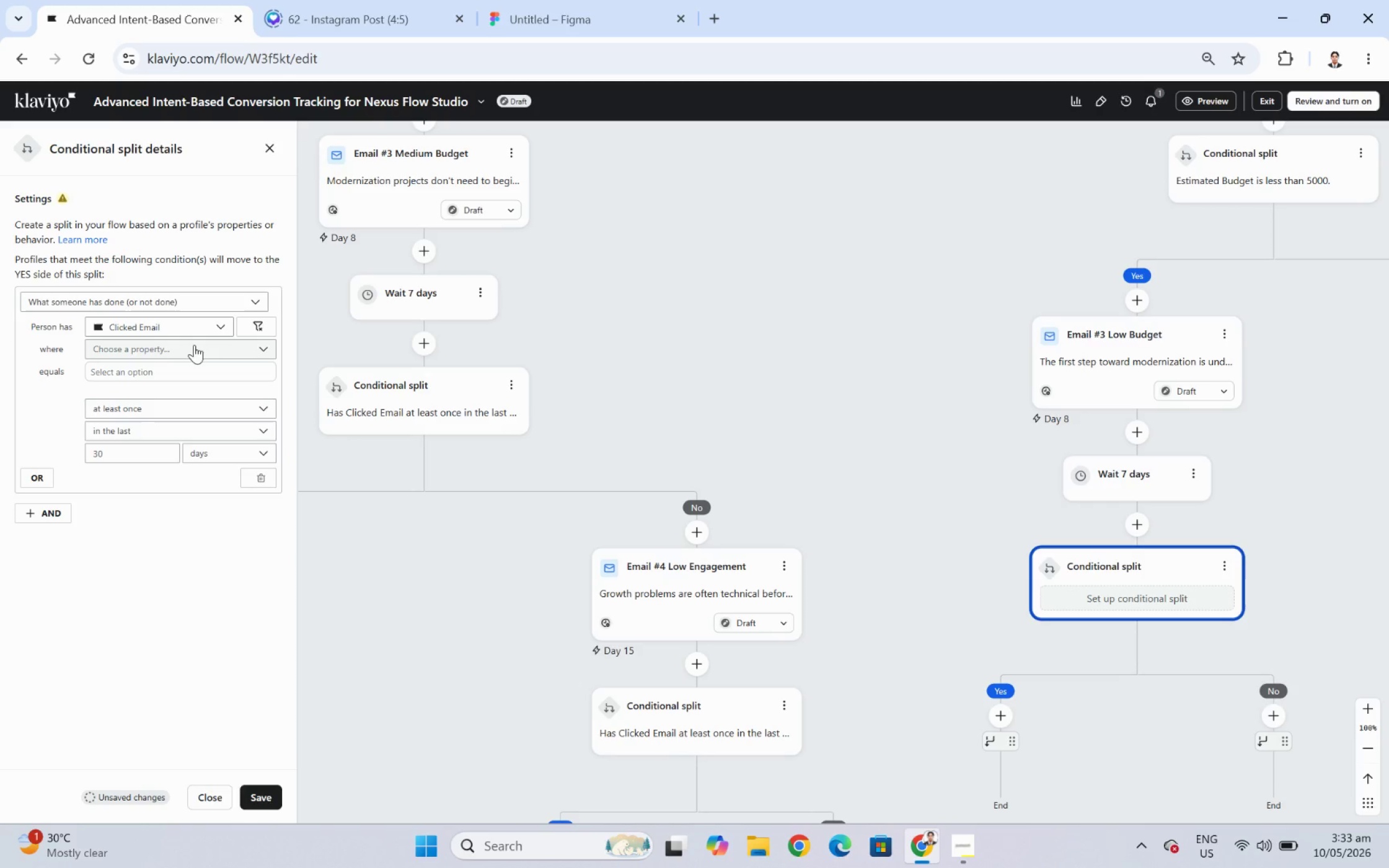 
left_click([194, 344])
 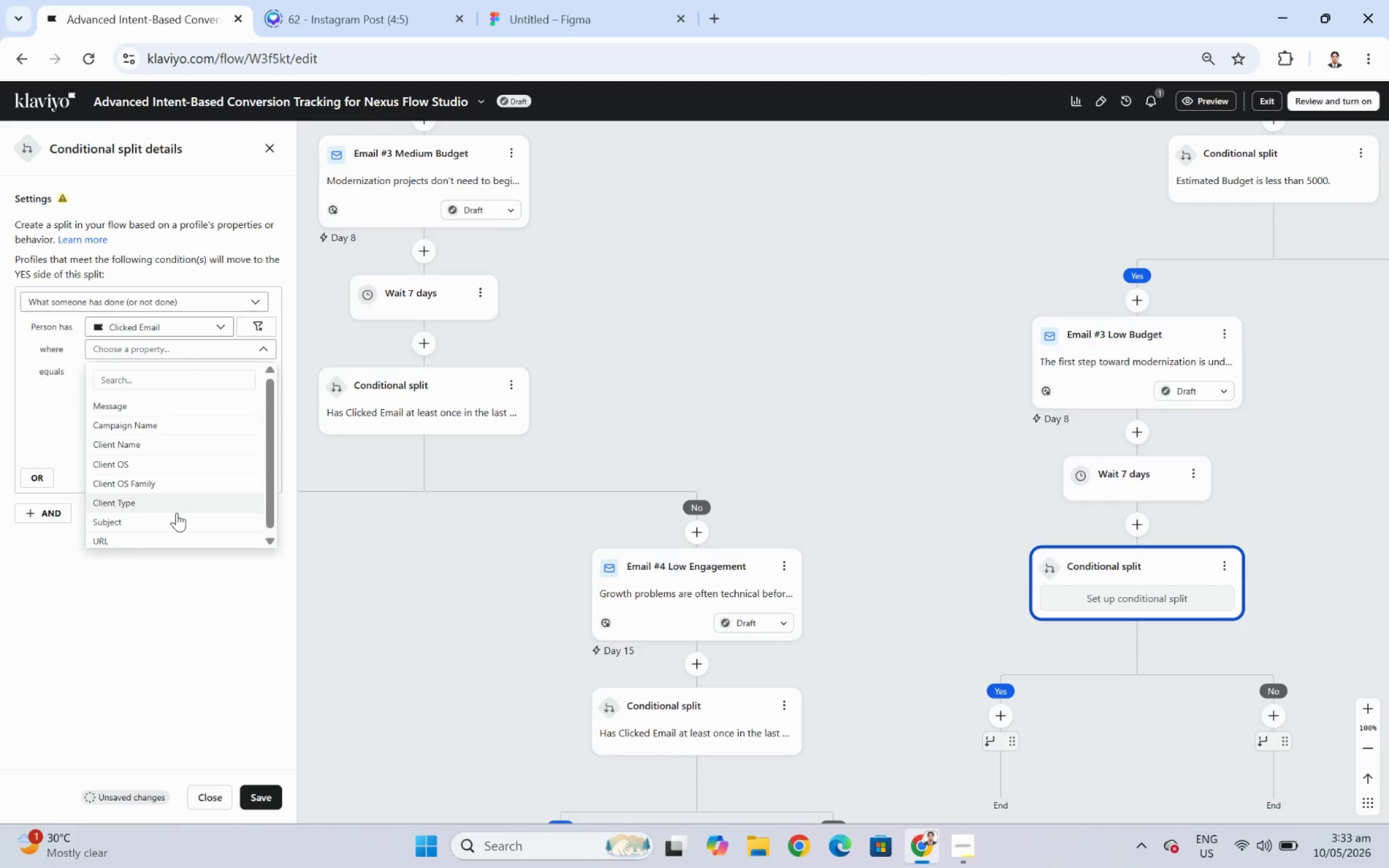 
left_click([173, 538])
 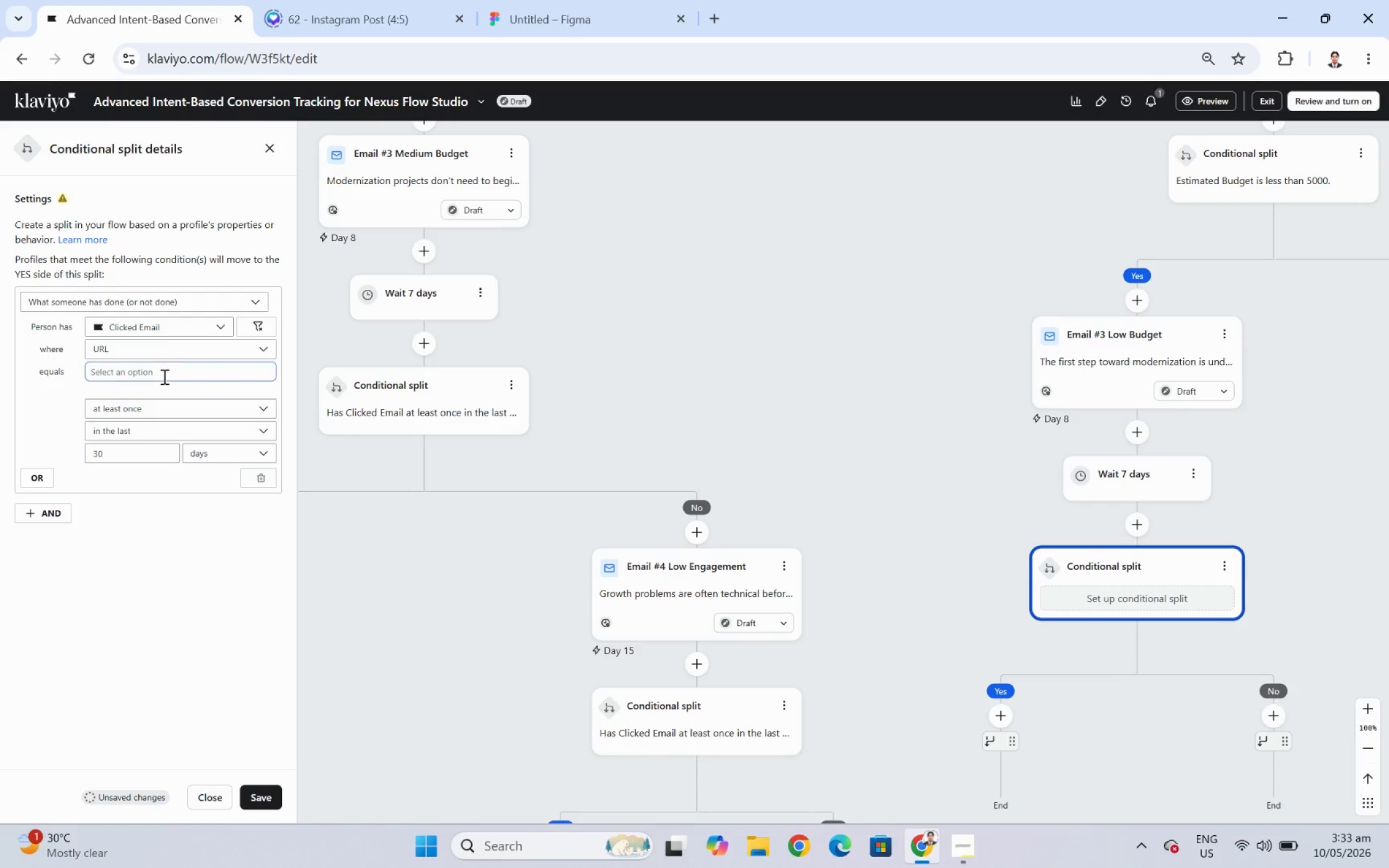 
left_click([163, 376])
 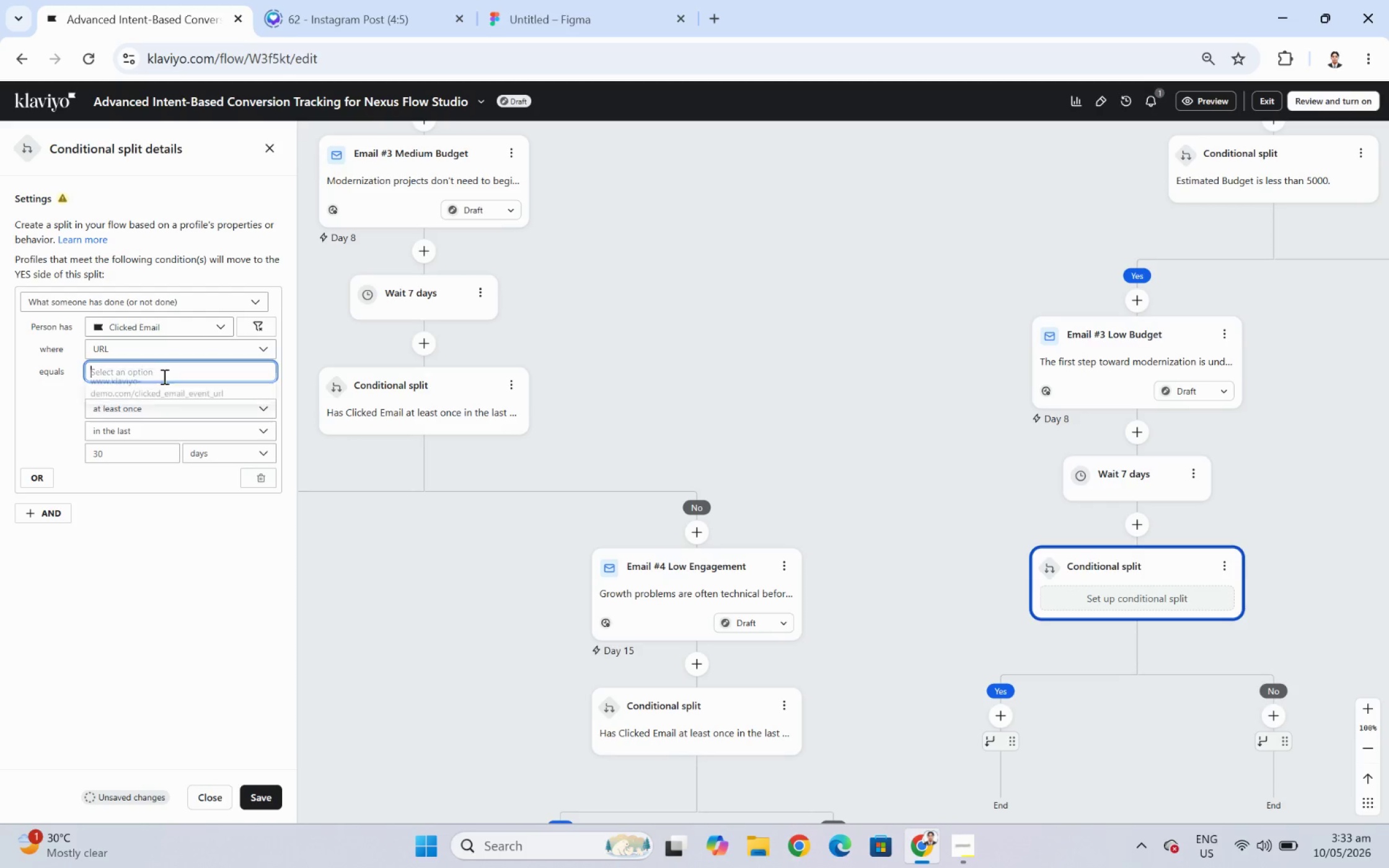 
key(Control+V)
 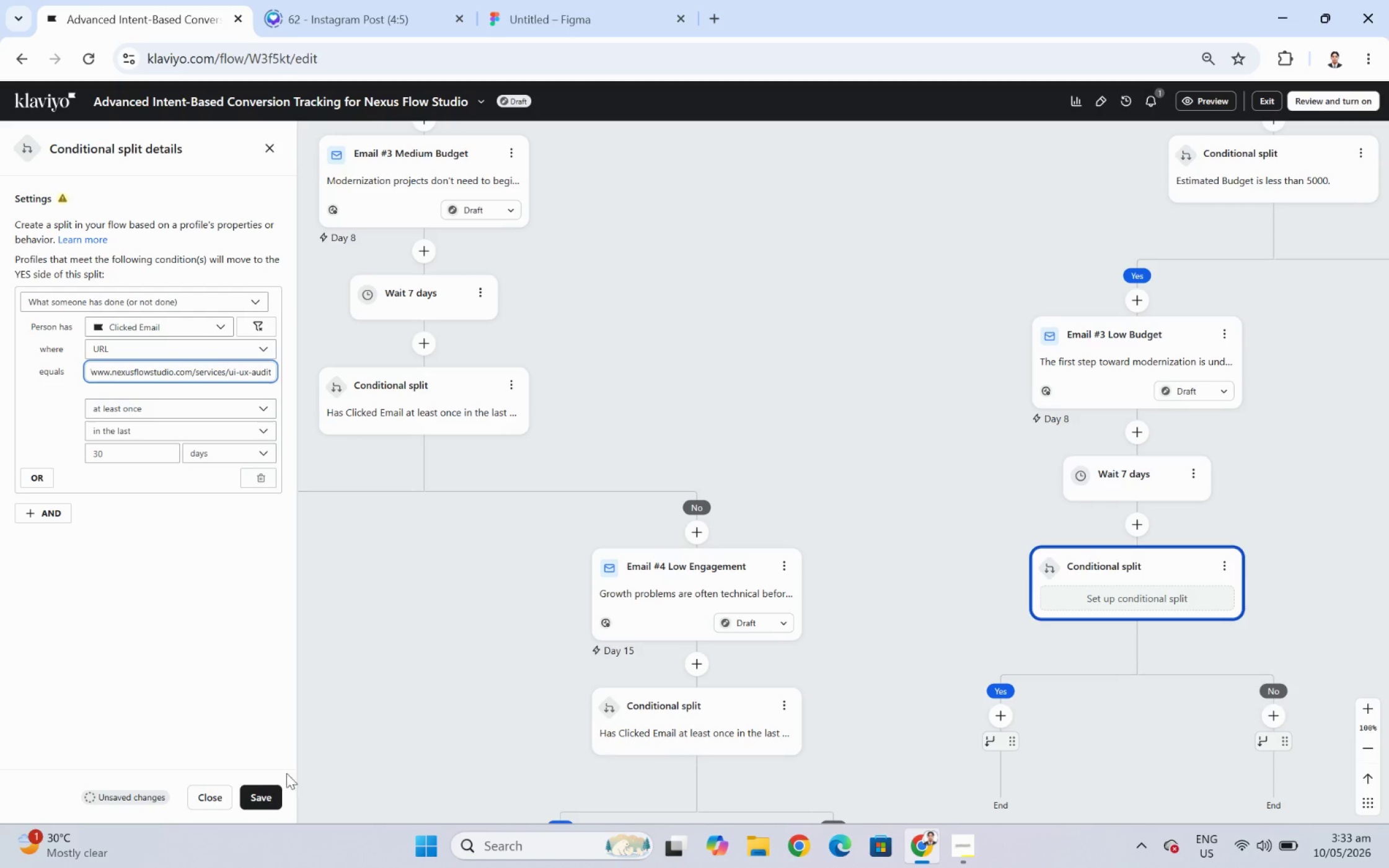 
left_click([265, 799])
 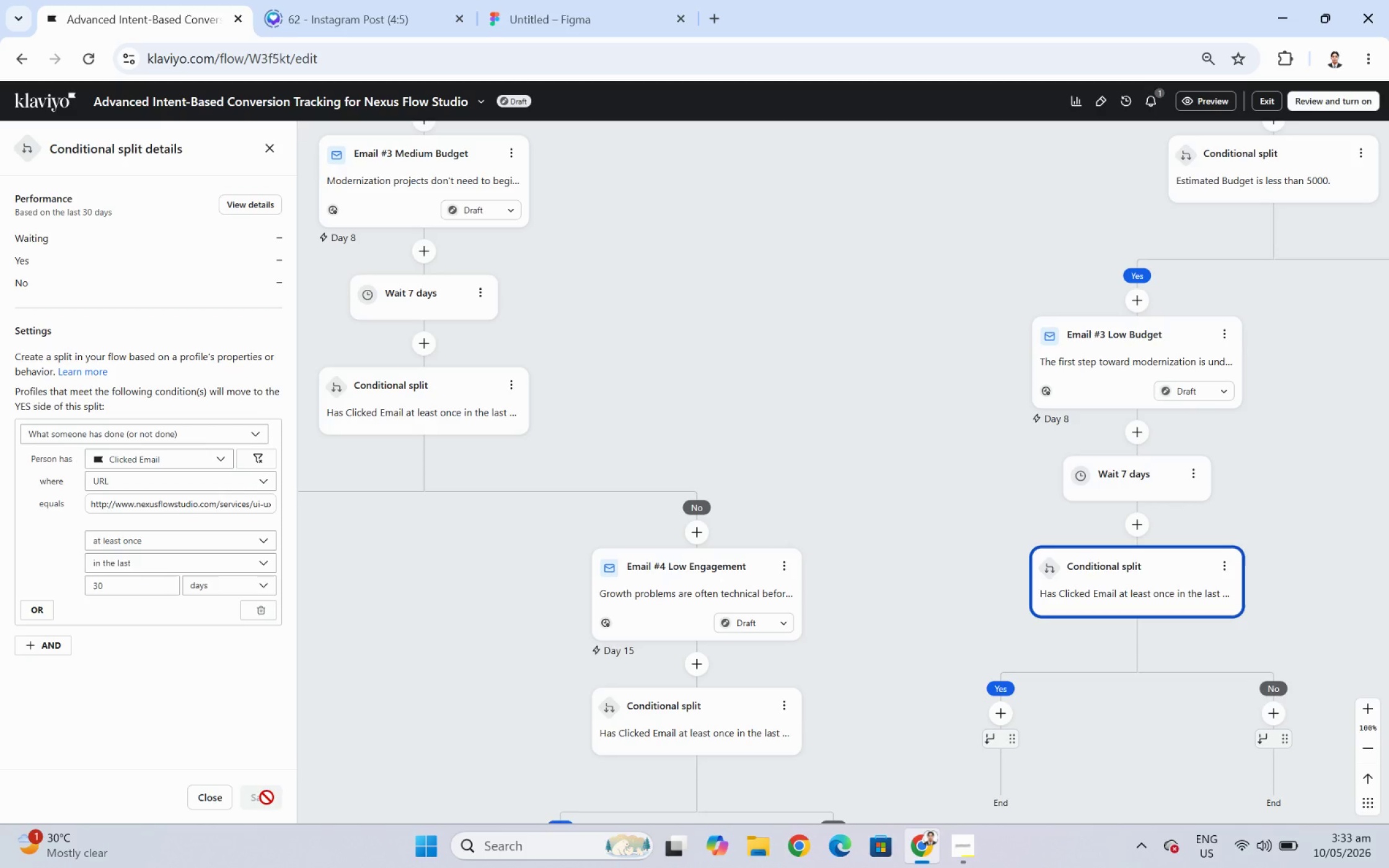 
wait(9.38)
 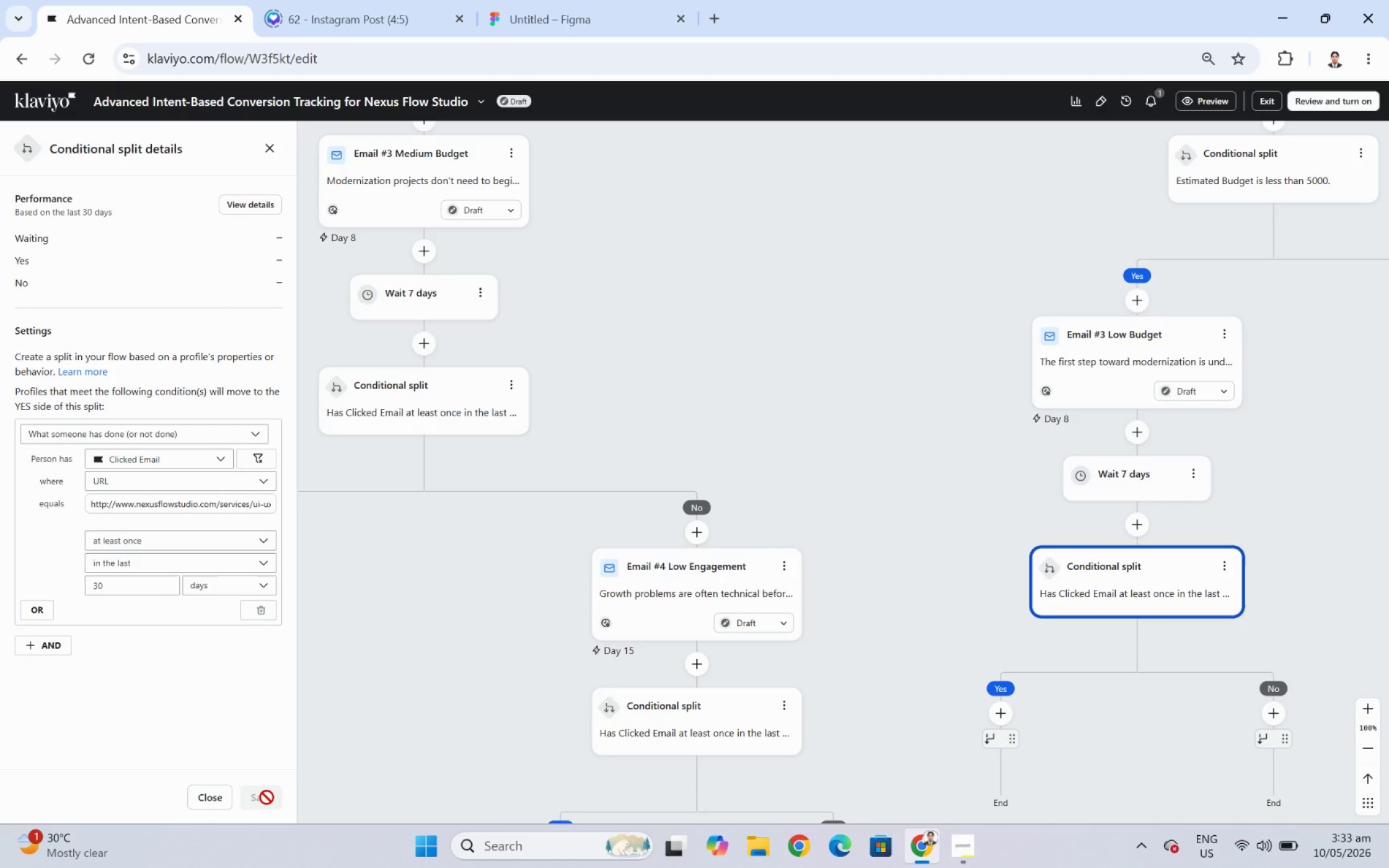 
left_click_drag(start_coordinate=[1126, 743], to_coordinate=[1095, 659])
 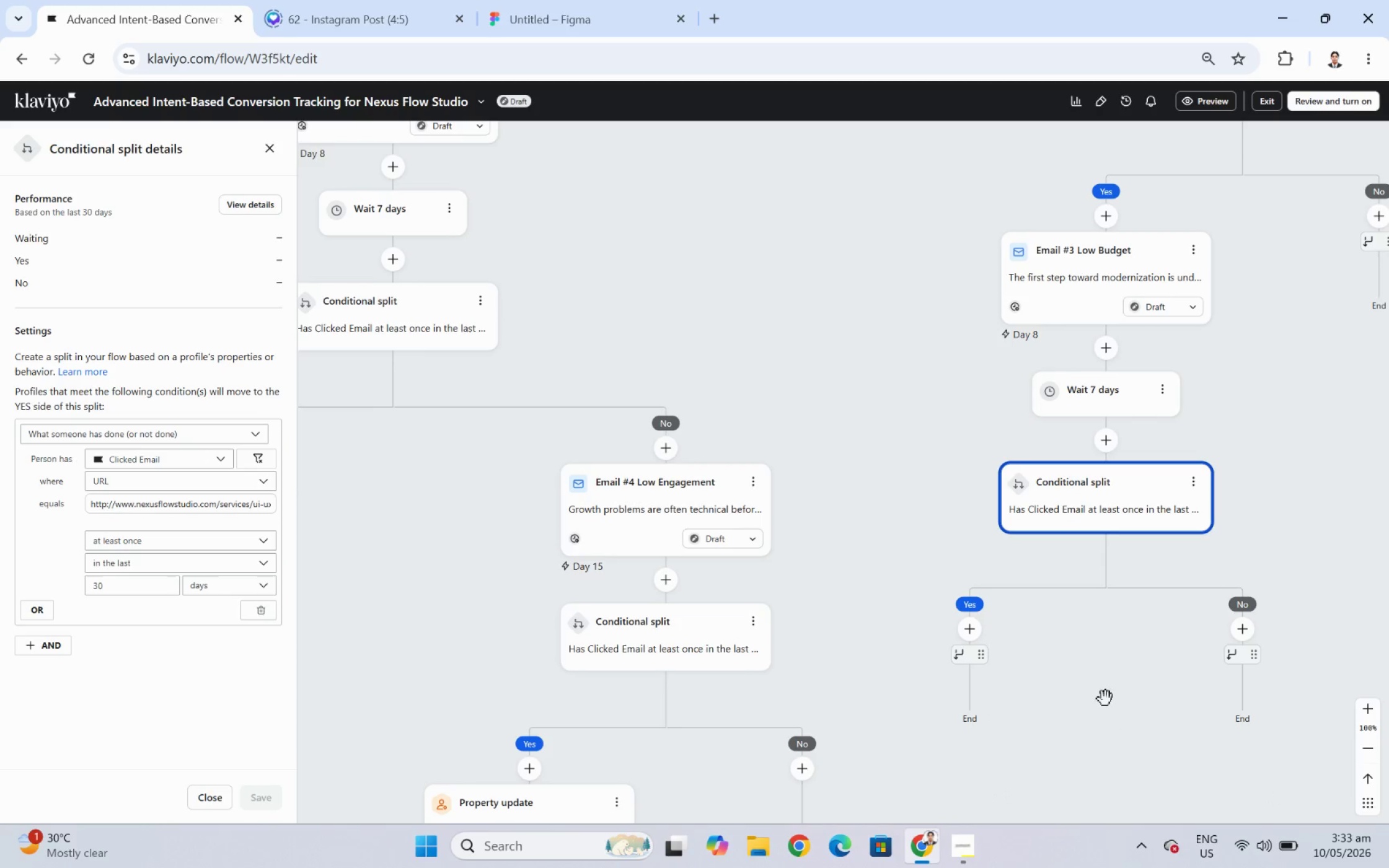 
left_click_drag(start_coordinate=[1105, 708], to_coordinate=[1146, 596])
 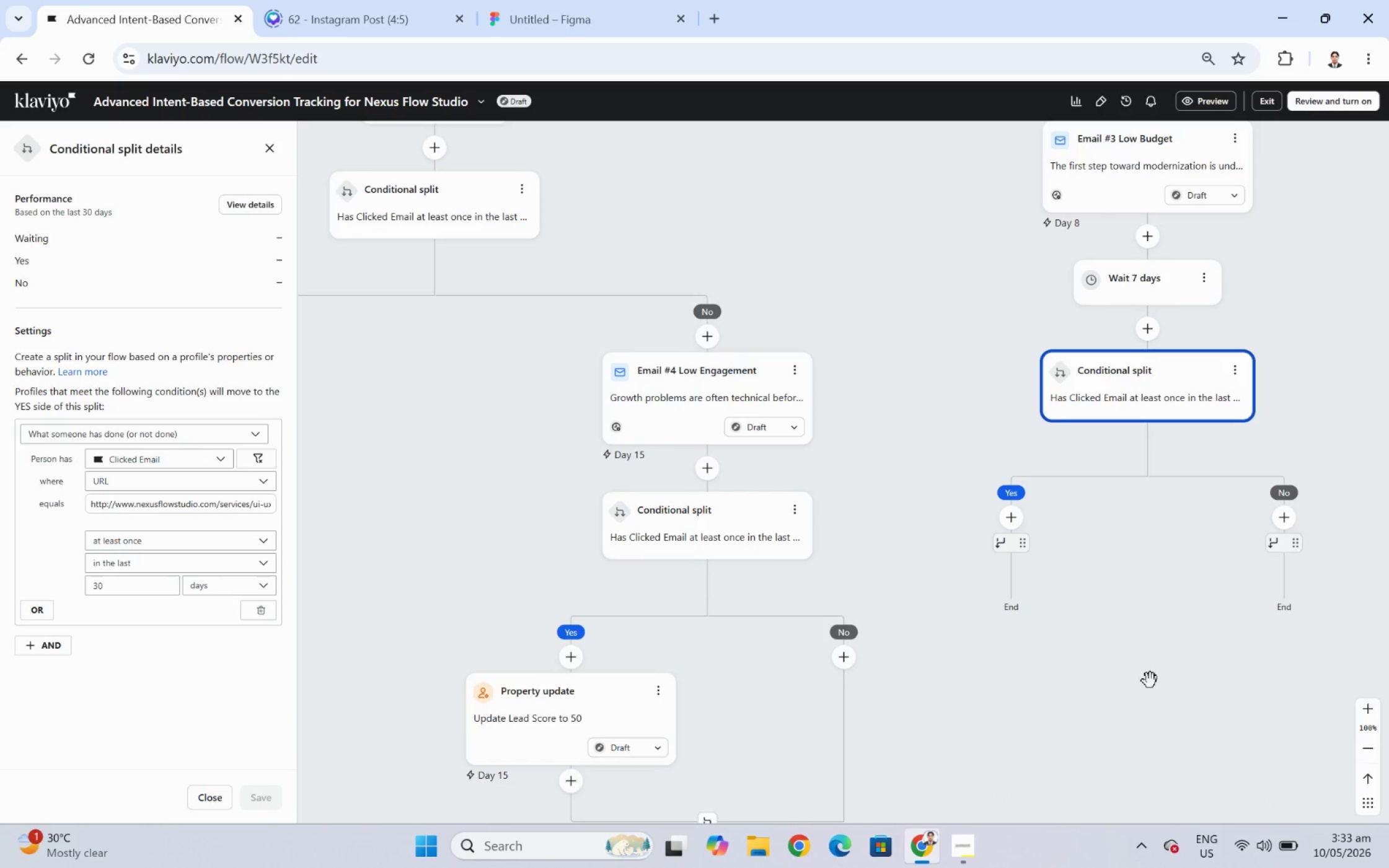 
left_click_drag(start_coordinate=[1150, 682], to_coordinate=[1139, 634])
 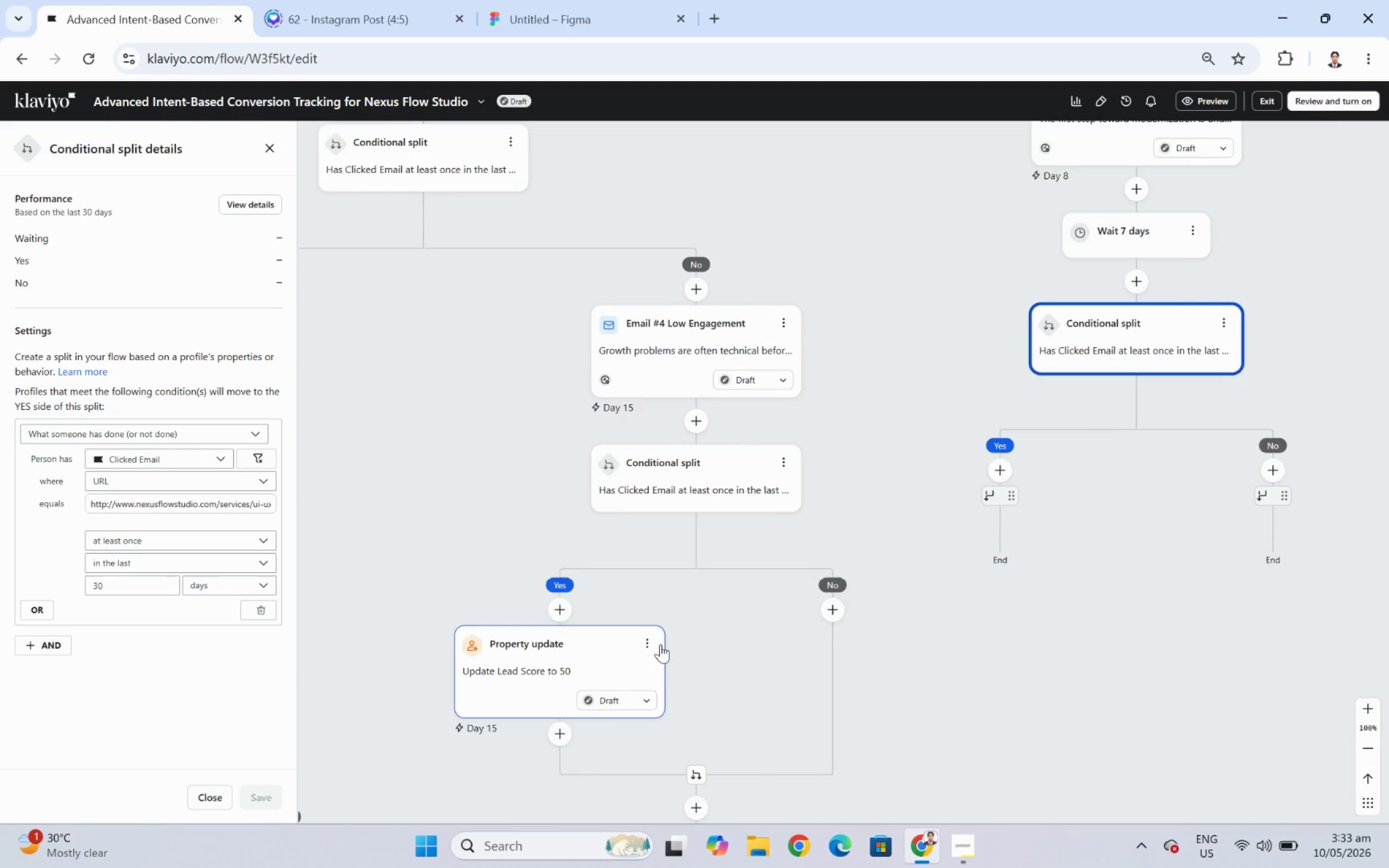 
left_click([654, 644])
 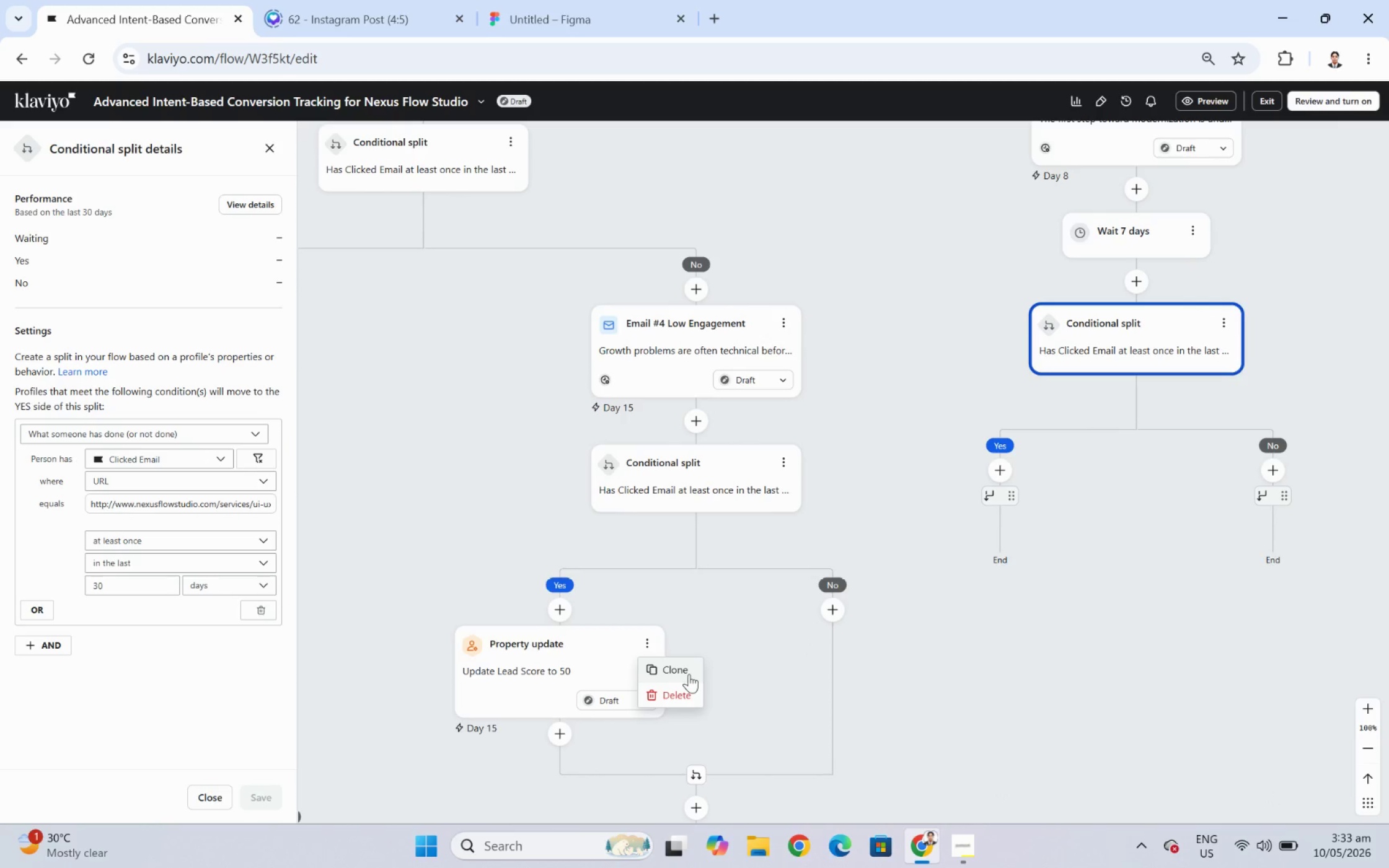 
left_click([689, 673])
 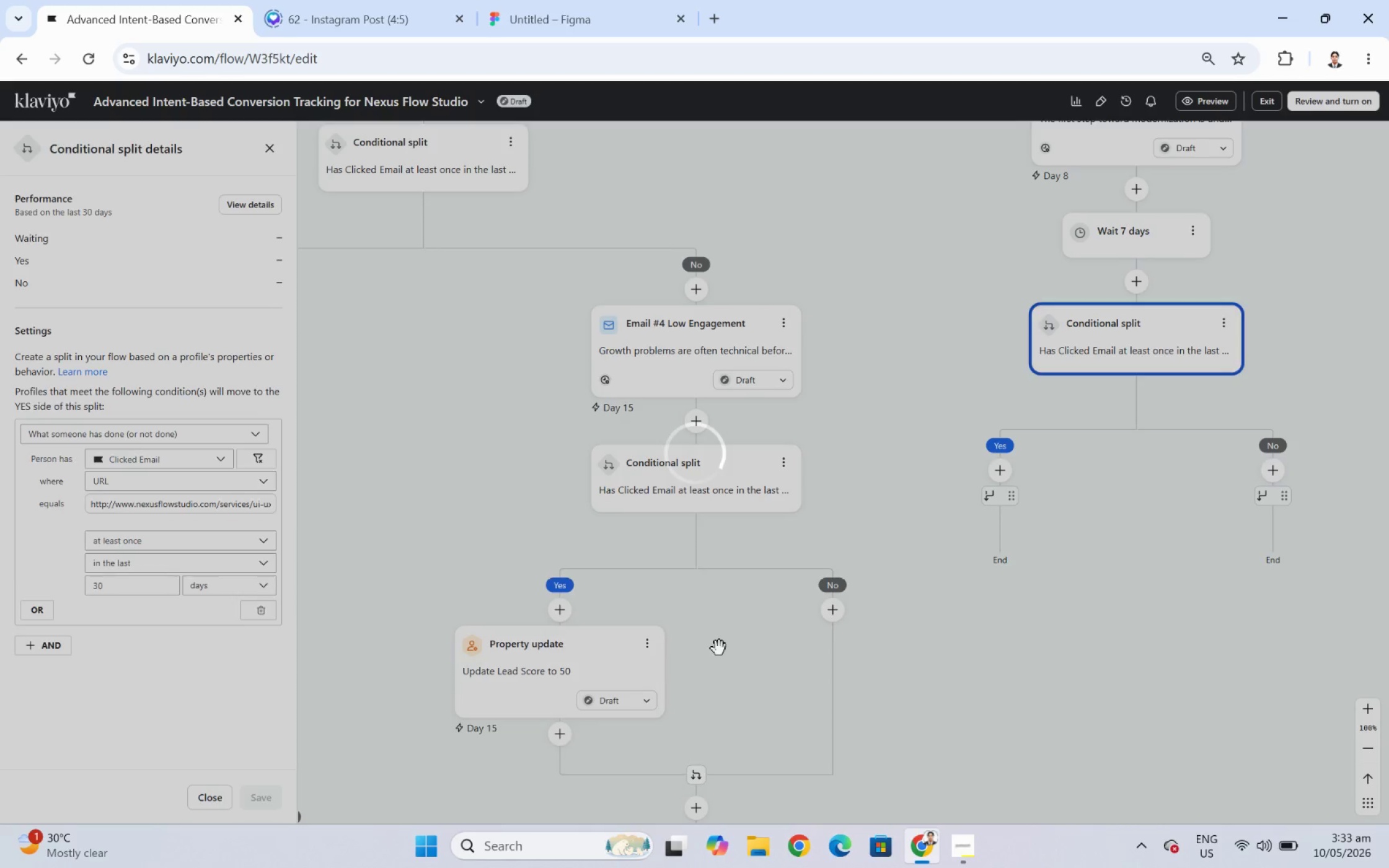 
wait(5.68)
 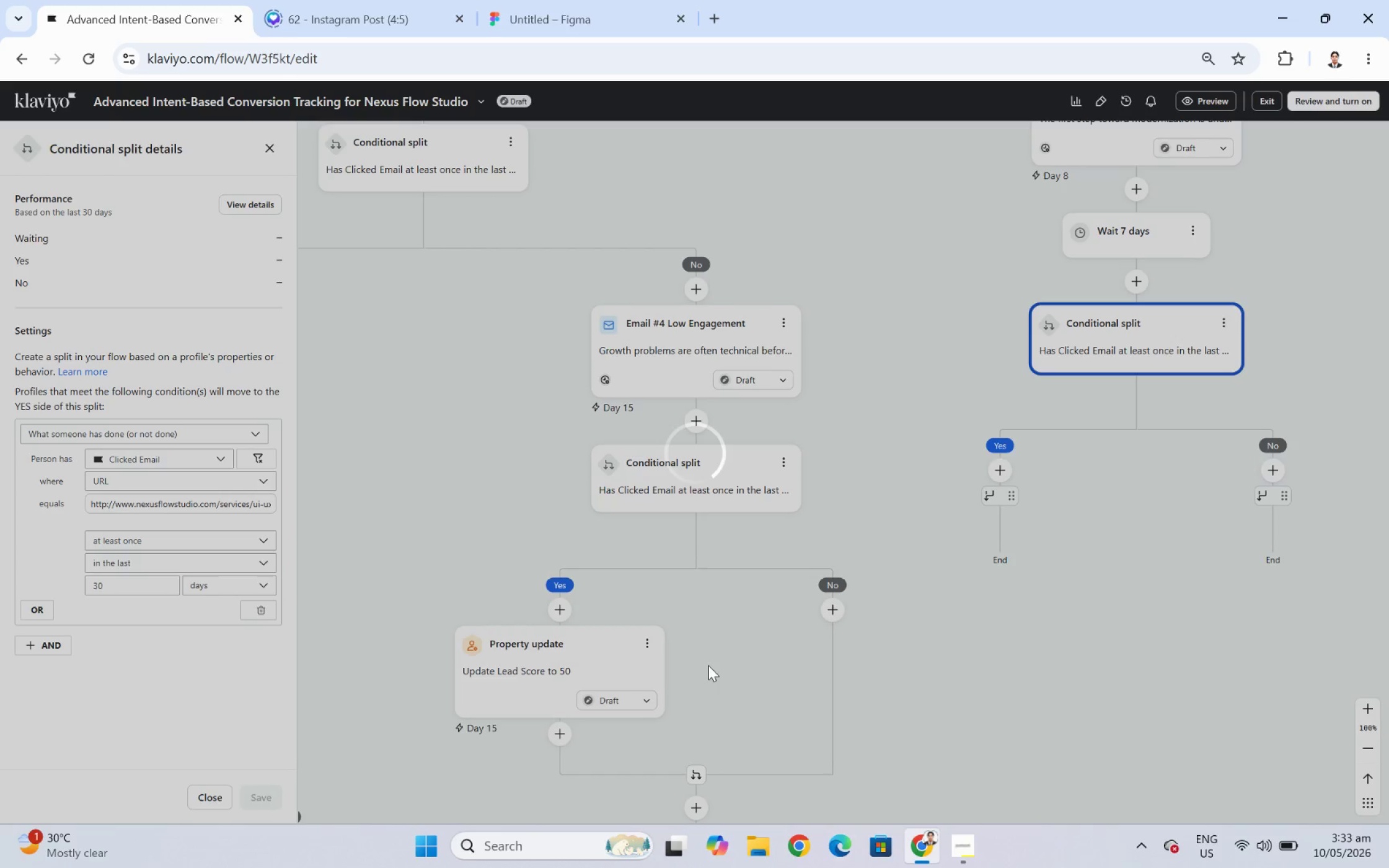 
left_click_drag(start_coordinate=[575, 787], to_coordinate=[993, 474])
 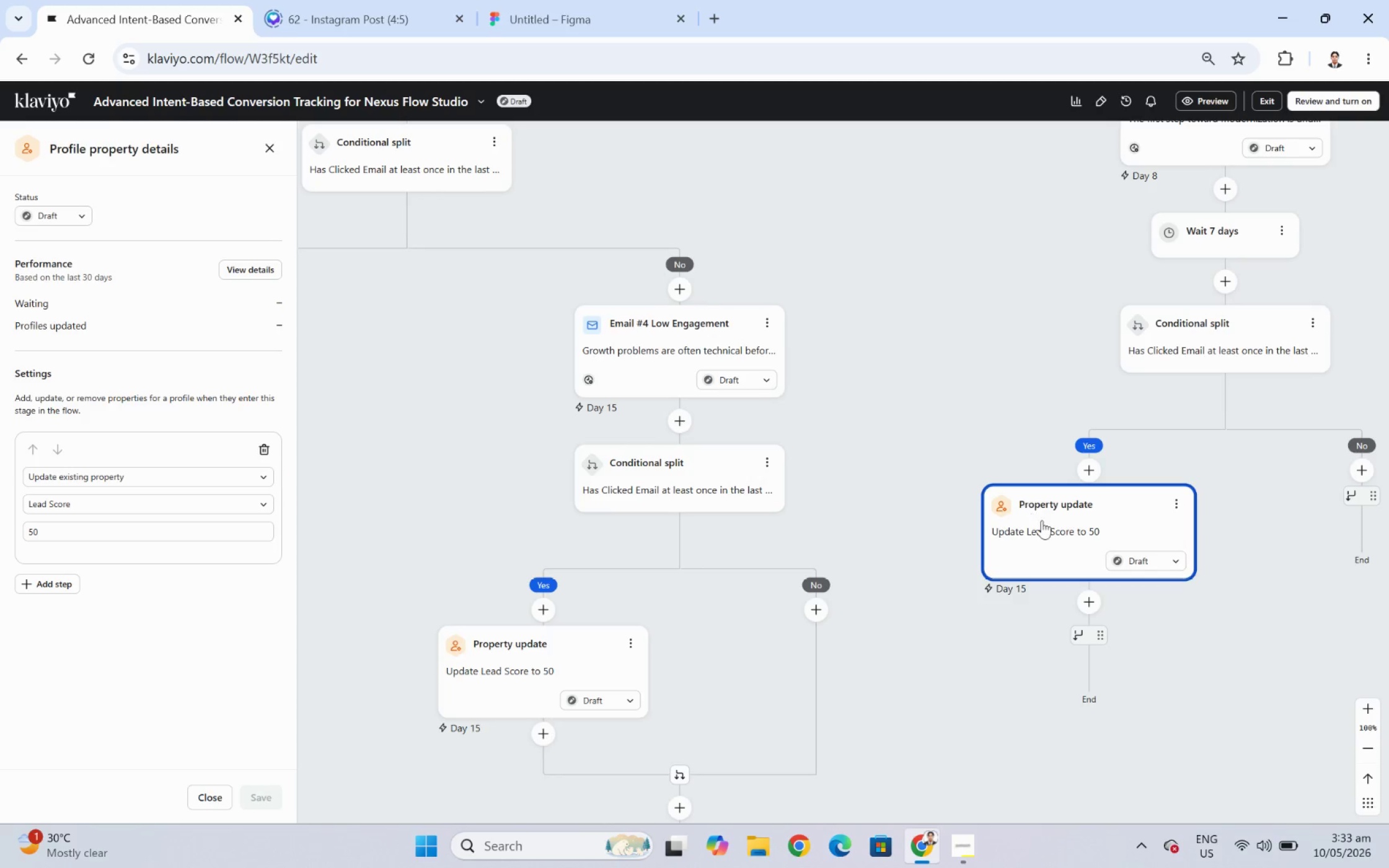 
wait(6.65)
 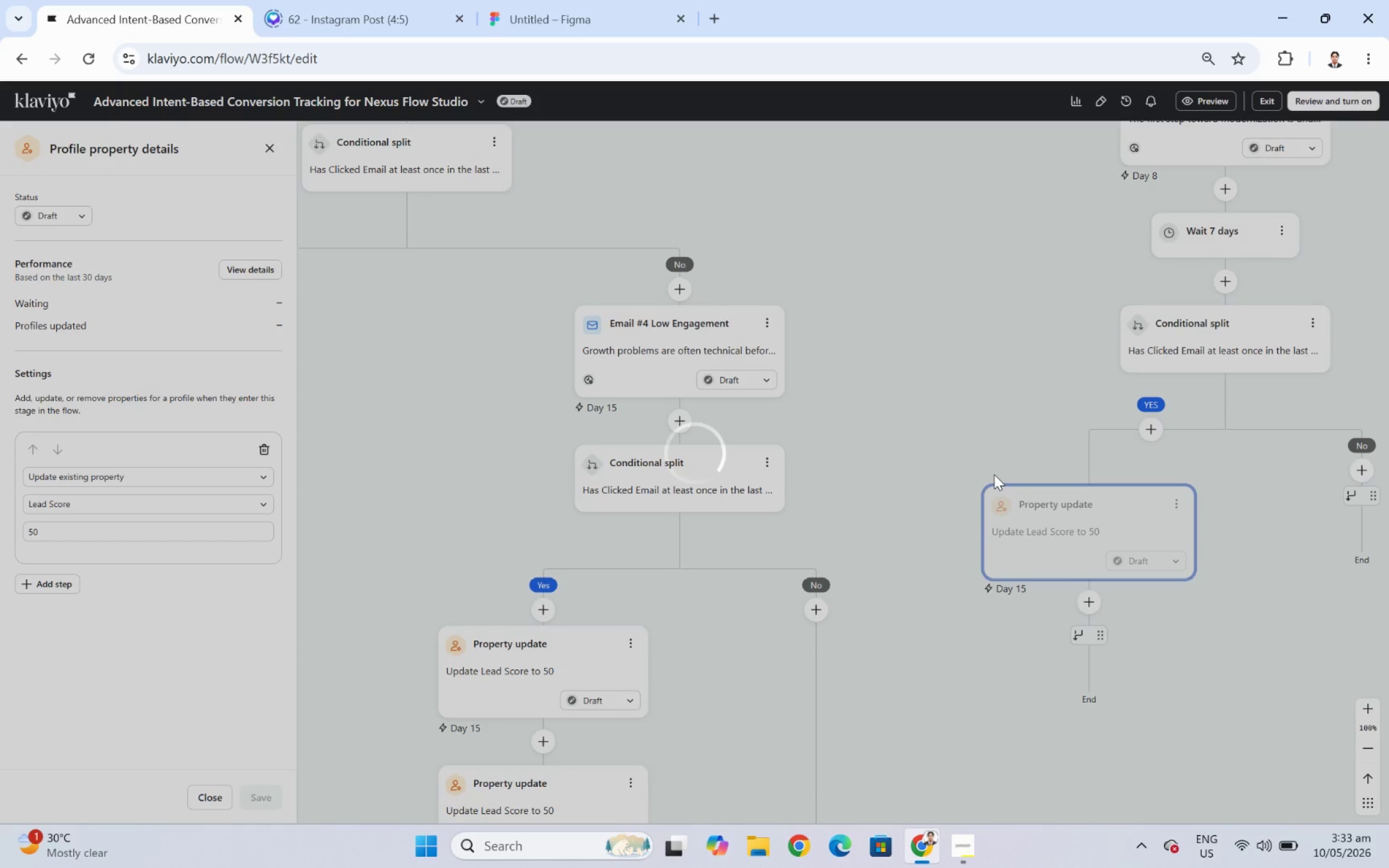 
left_click_drag(start_coordinate=[1011, 389], to_coordinate=[964, 473])
 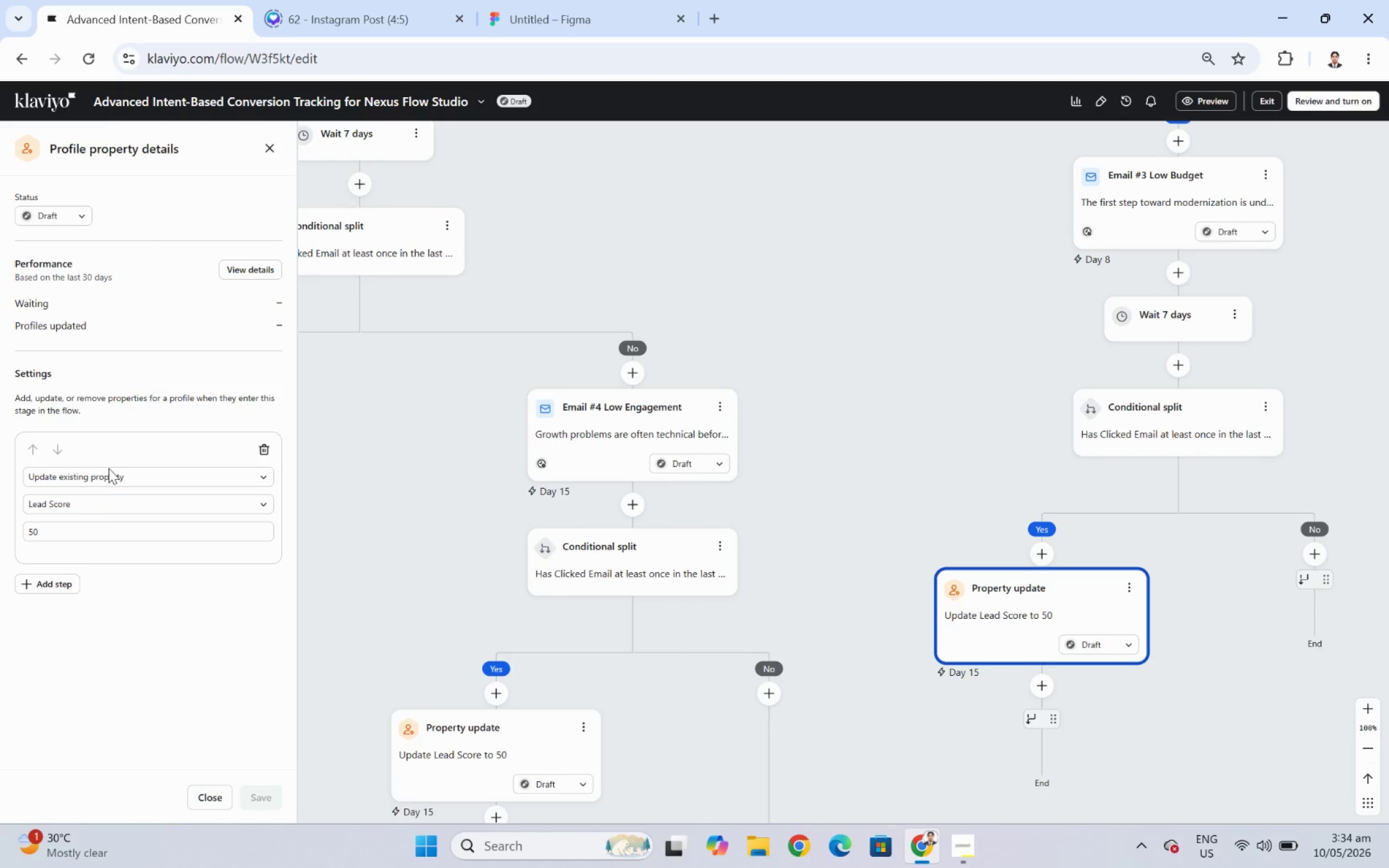 
double_click([87, 528])
 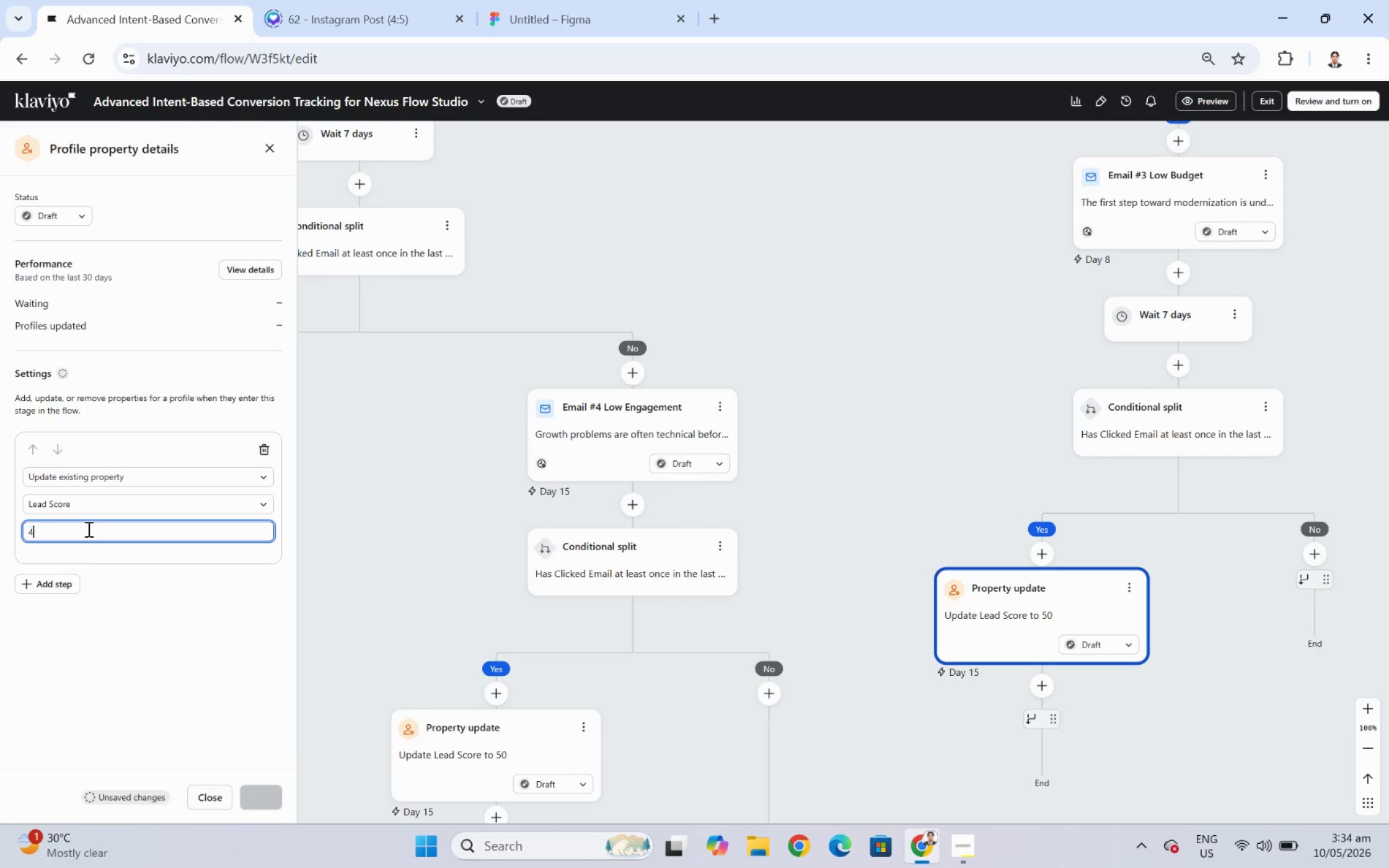 
key(Numpad4)
 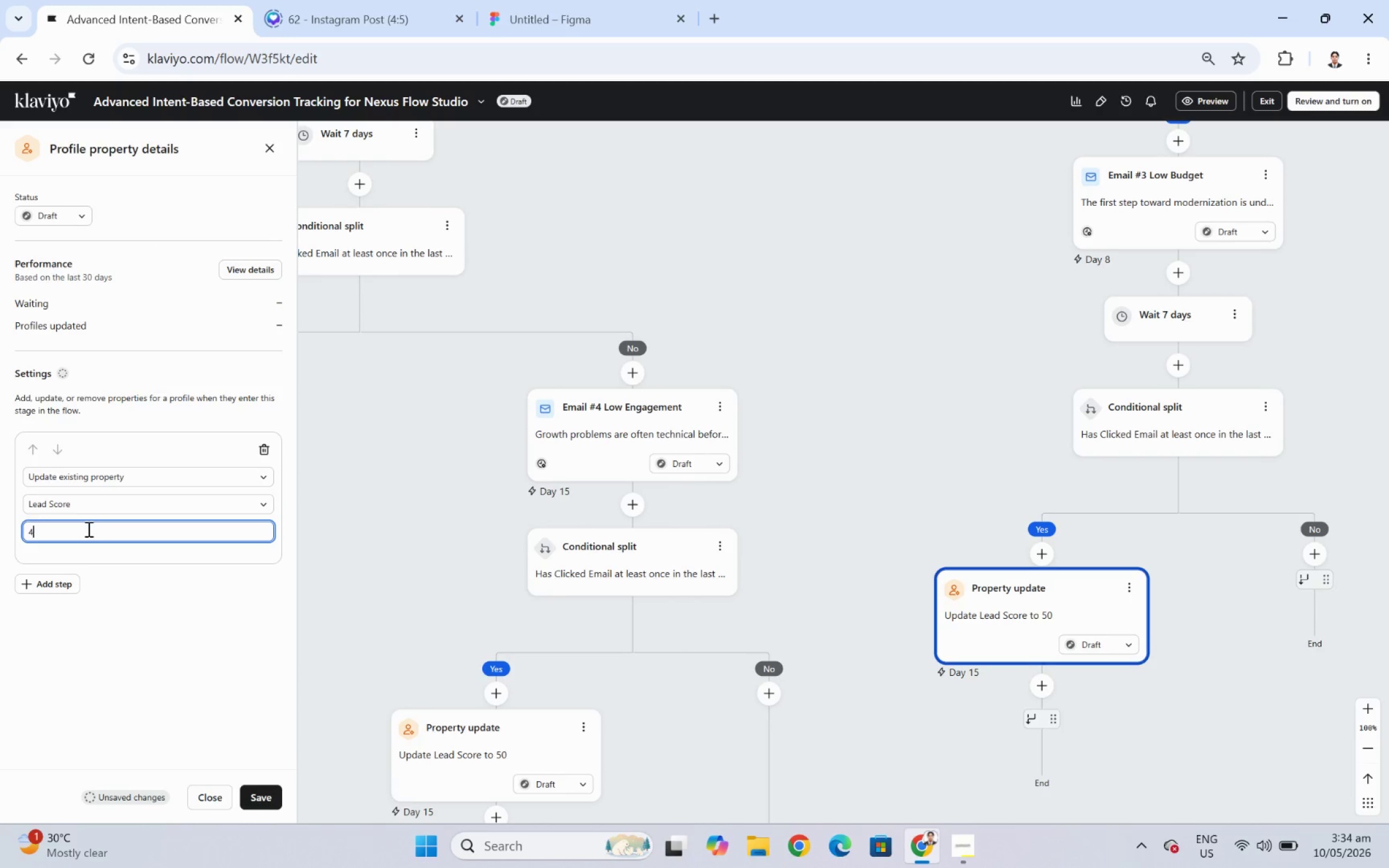 
key(Numpad0)
 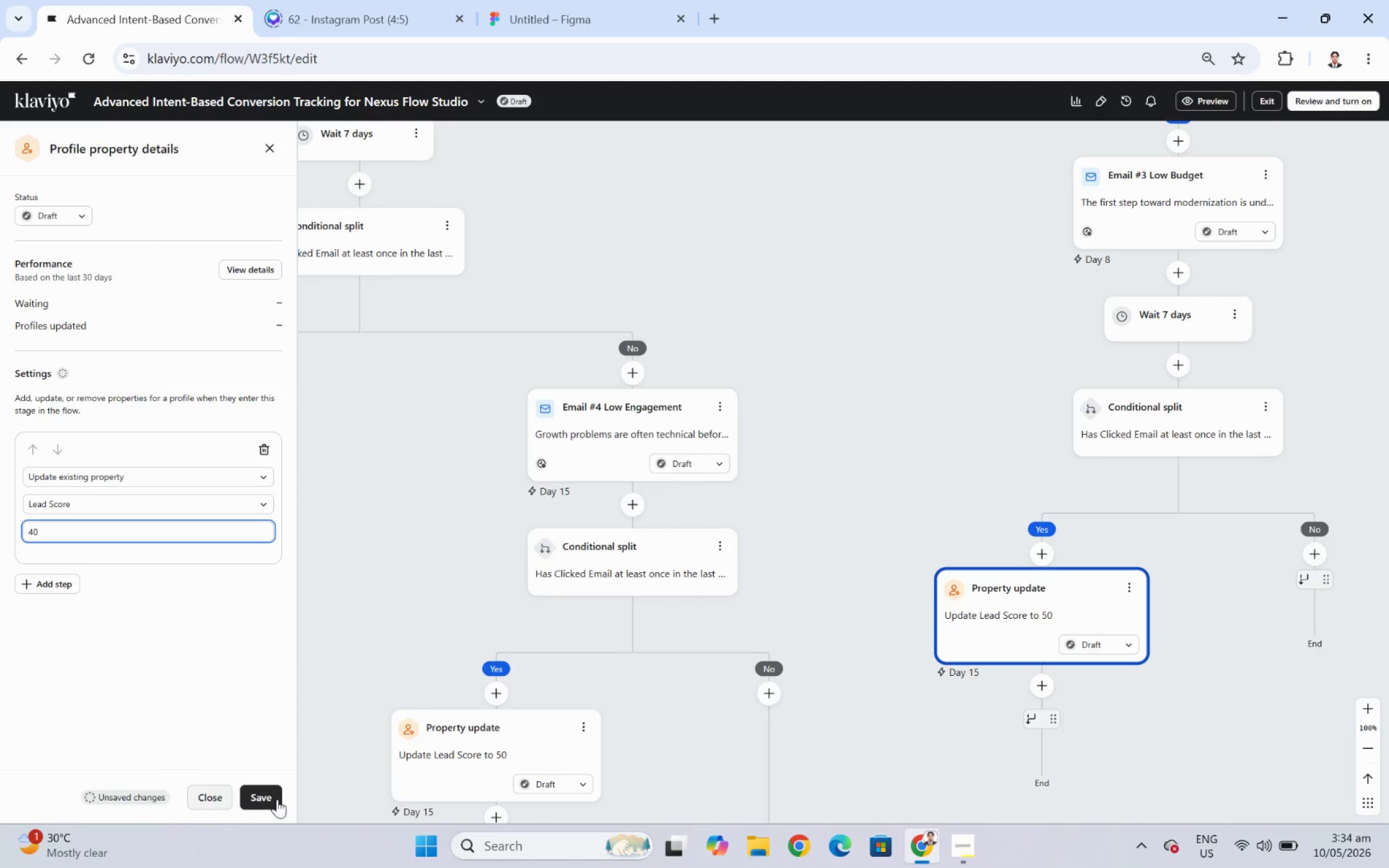 
left_click([277, 799])
 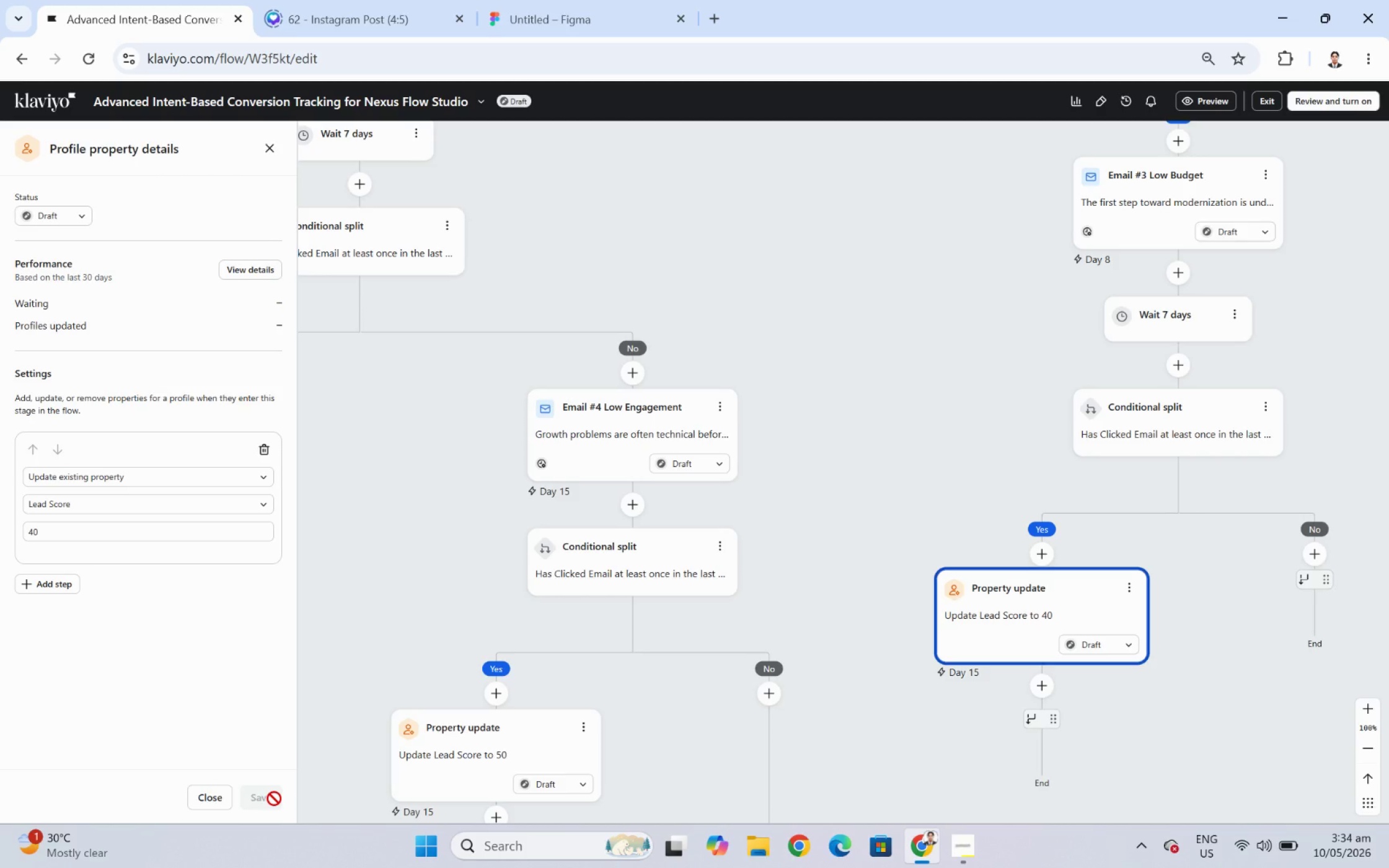 
wait(7.21)
 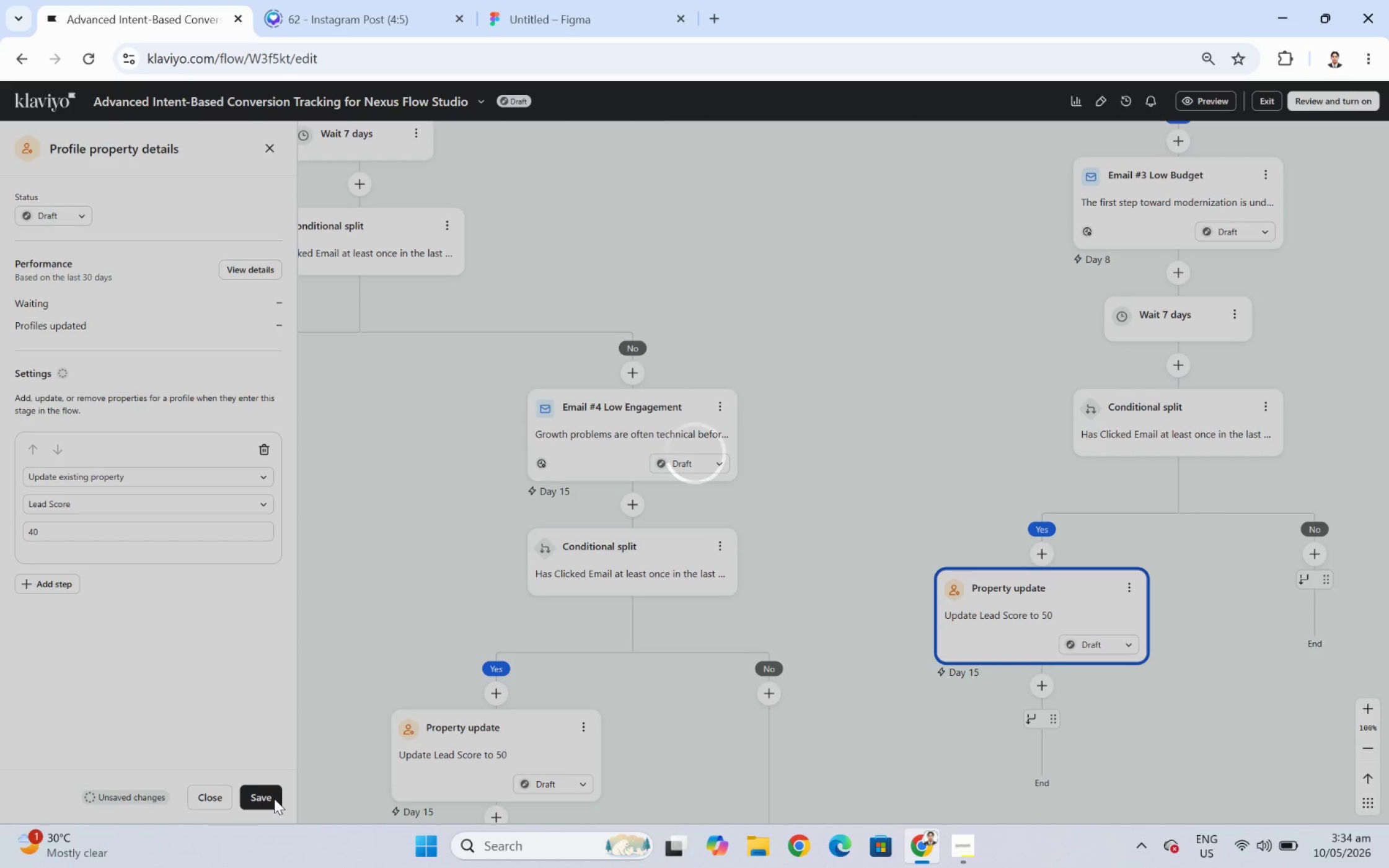 
left_click_drag(start_coordinate=[858, 738], to_coordinate=[914, 570])
 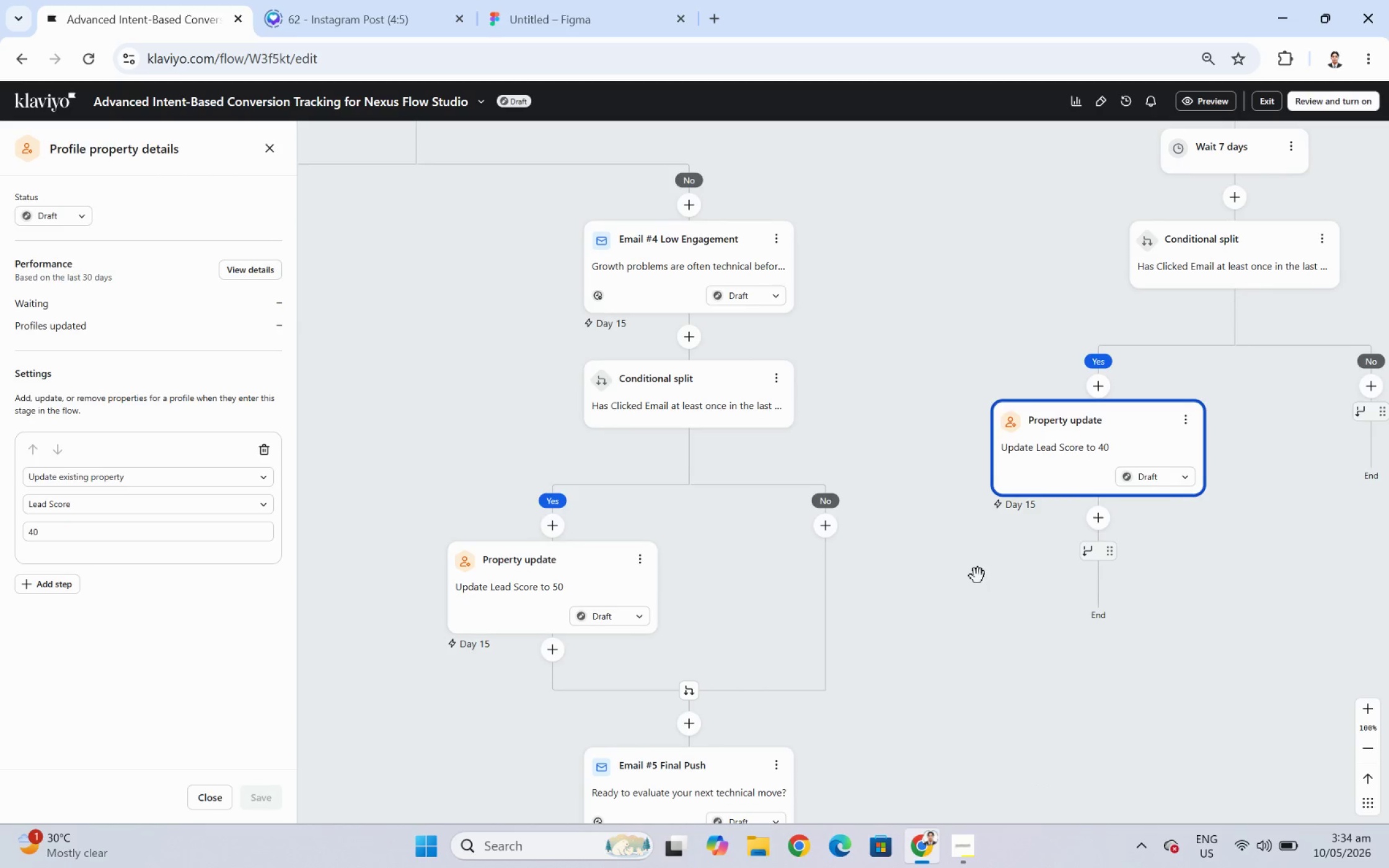 
left_click_drag(start_coordinate=[972, 576], to_coordinate=[1137, 675])
 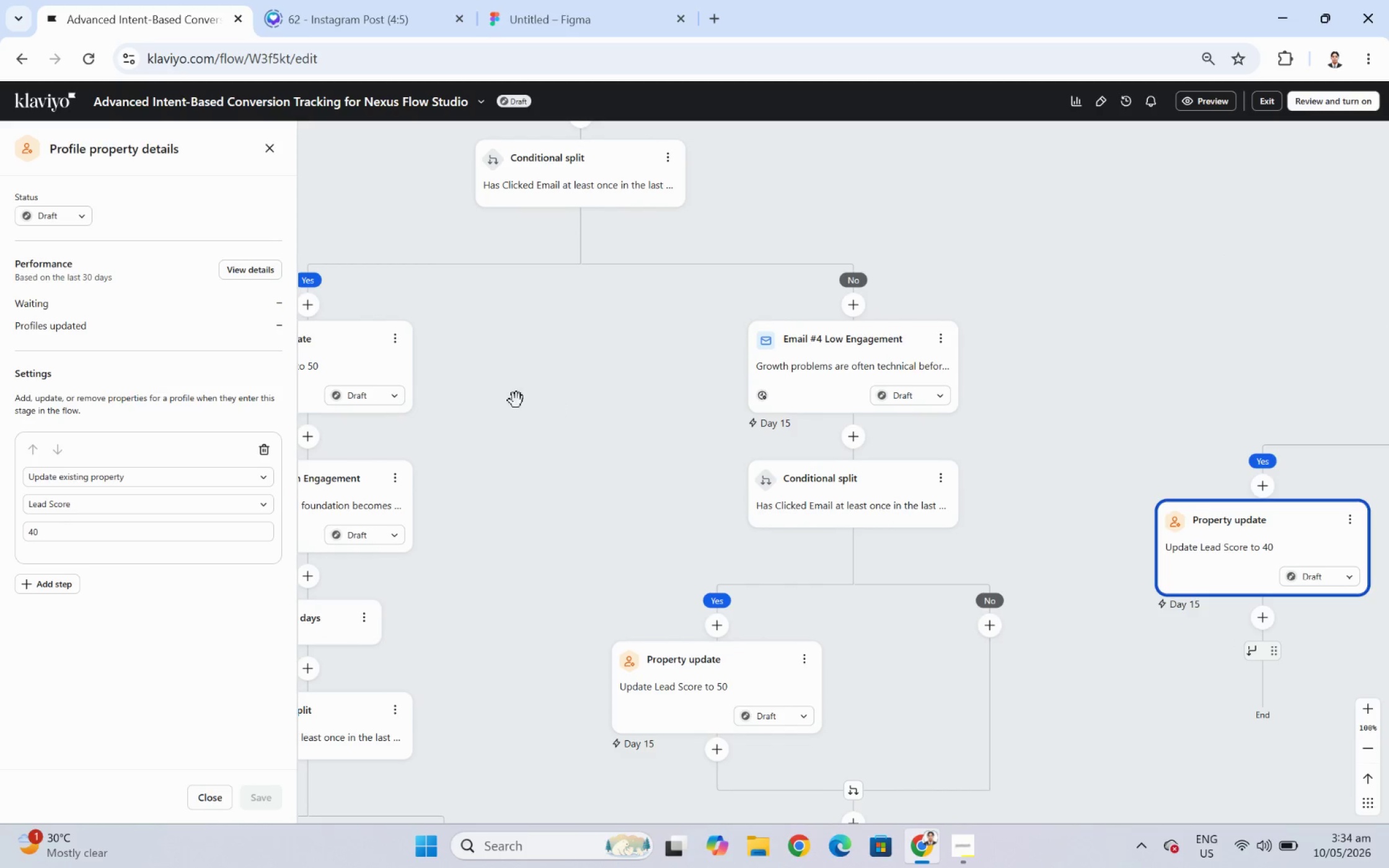 
left_click_drag(start_coordinate=[509, 397], to_coordinate=[613, 401])
 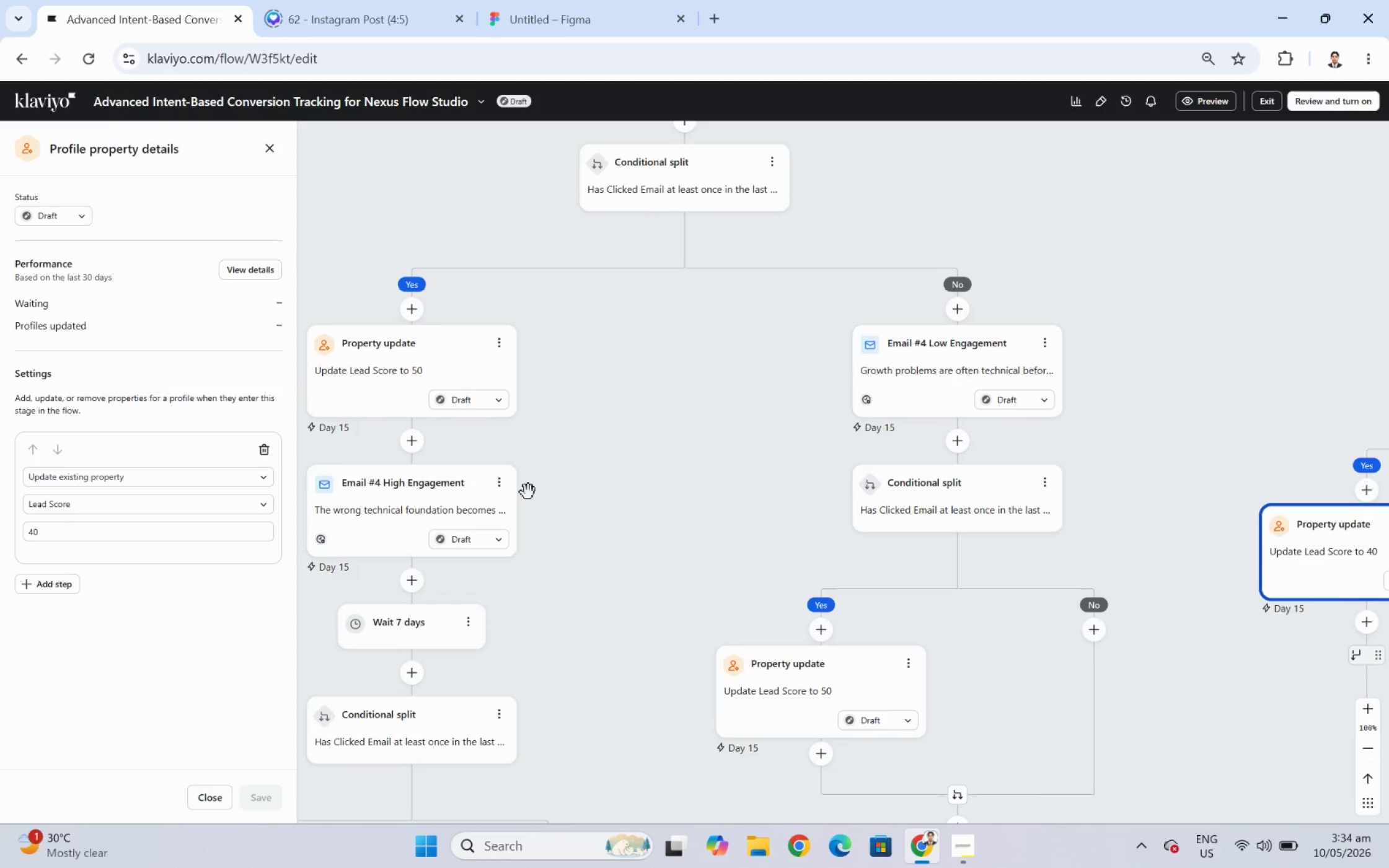 
left_click([503, 483])
 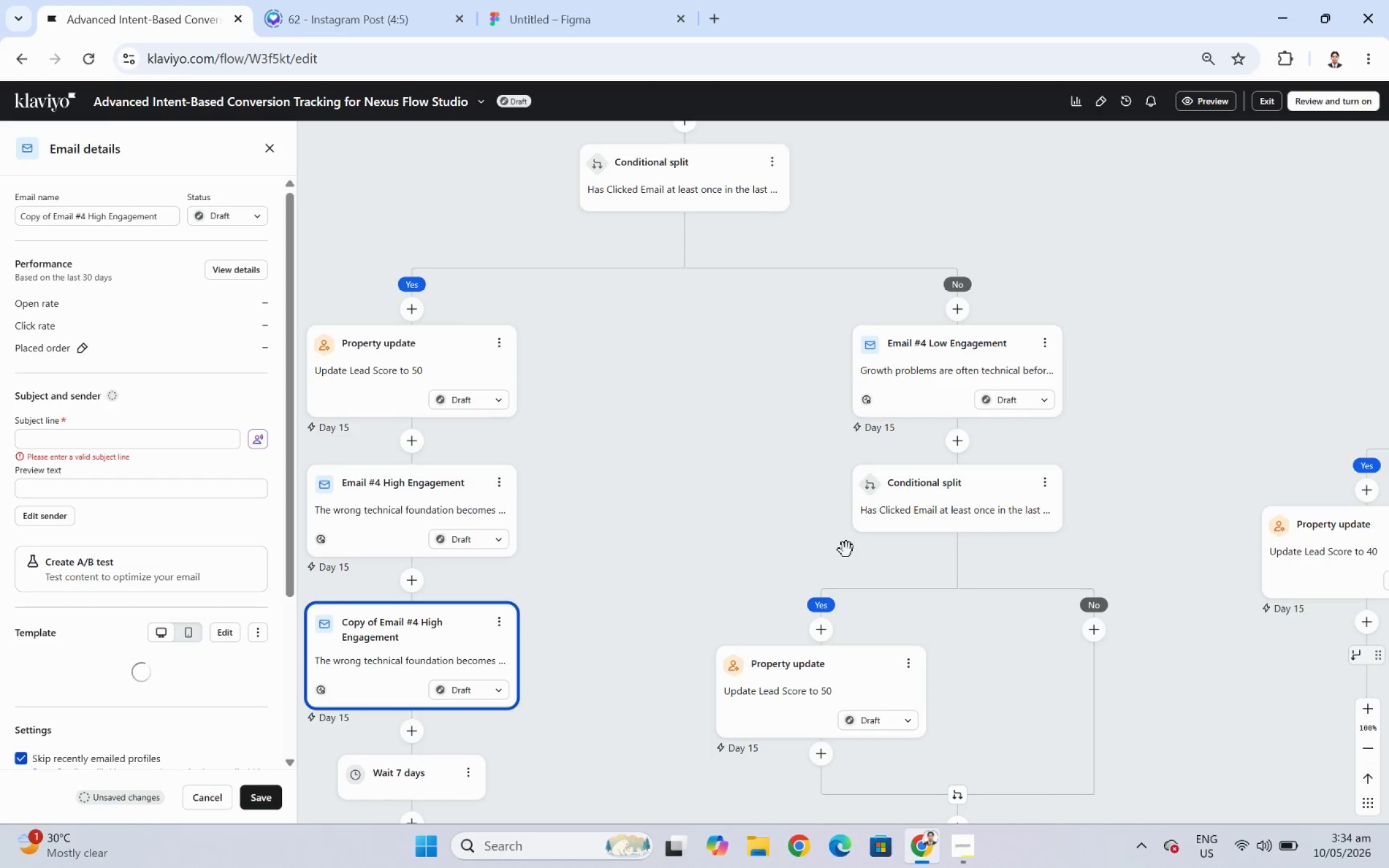 
wait(13.94)
 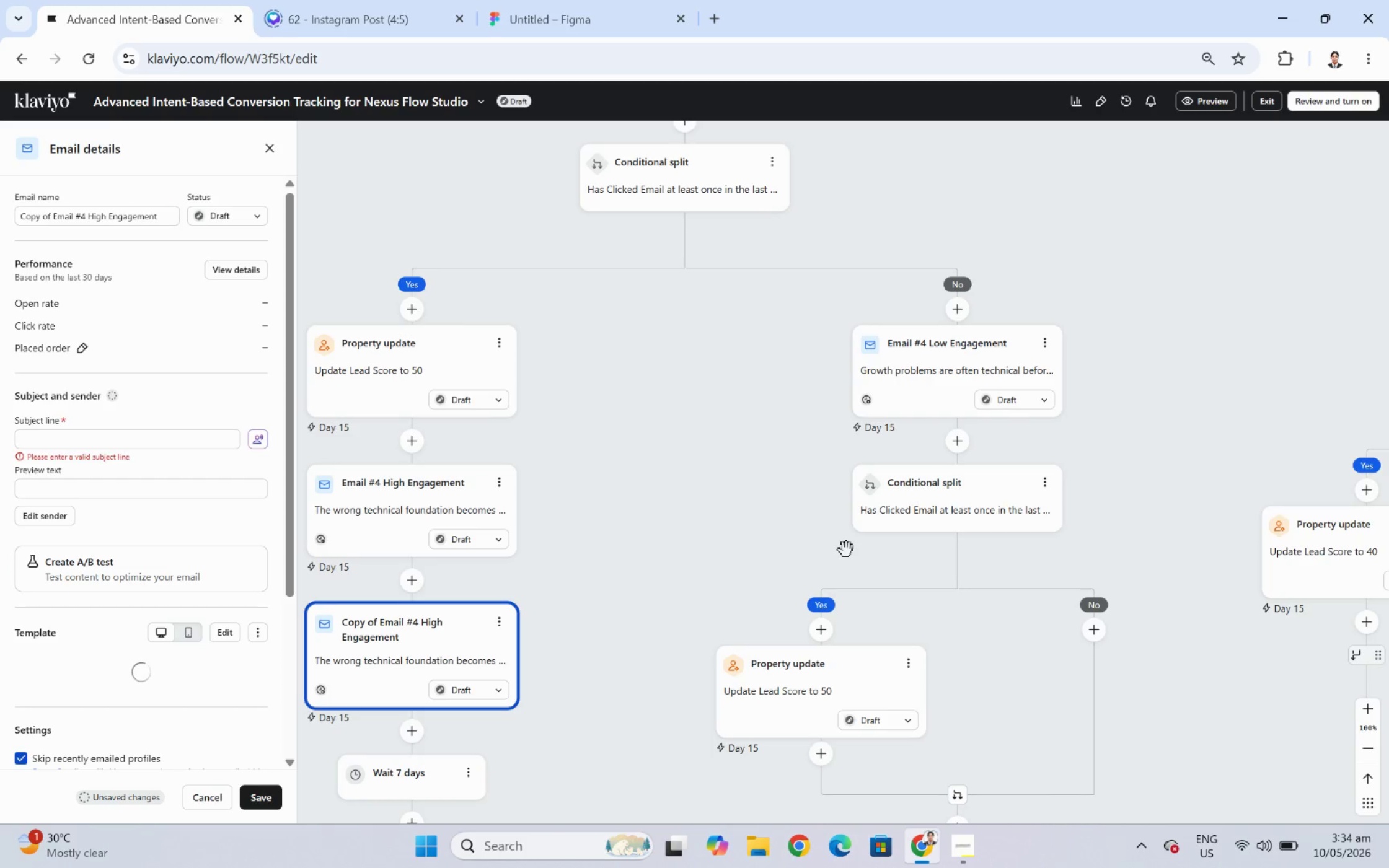 
left_click_drag(start_coordinate=[757, 533], to_coordinate=[691, 444])
 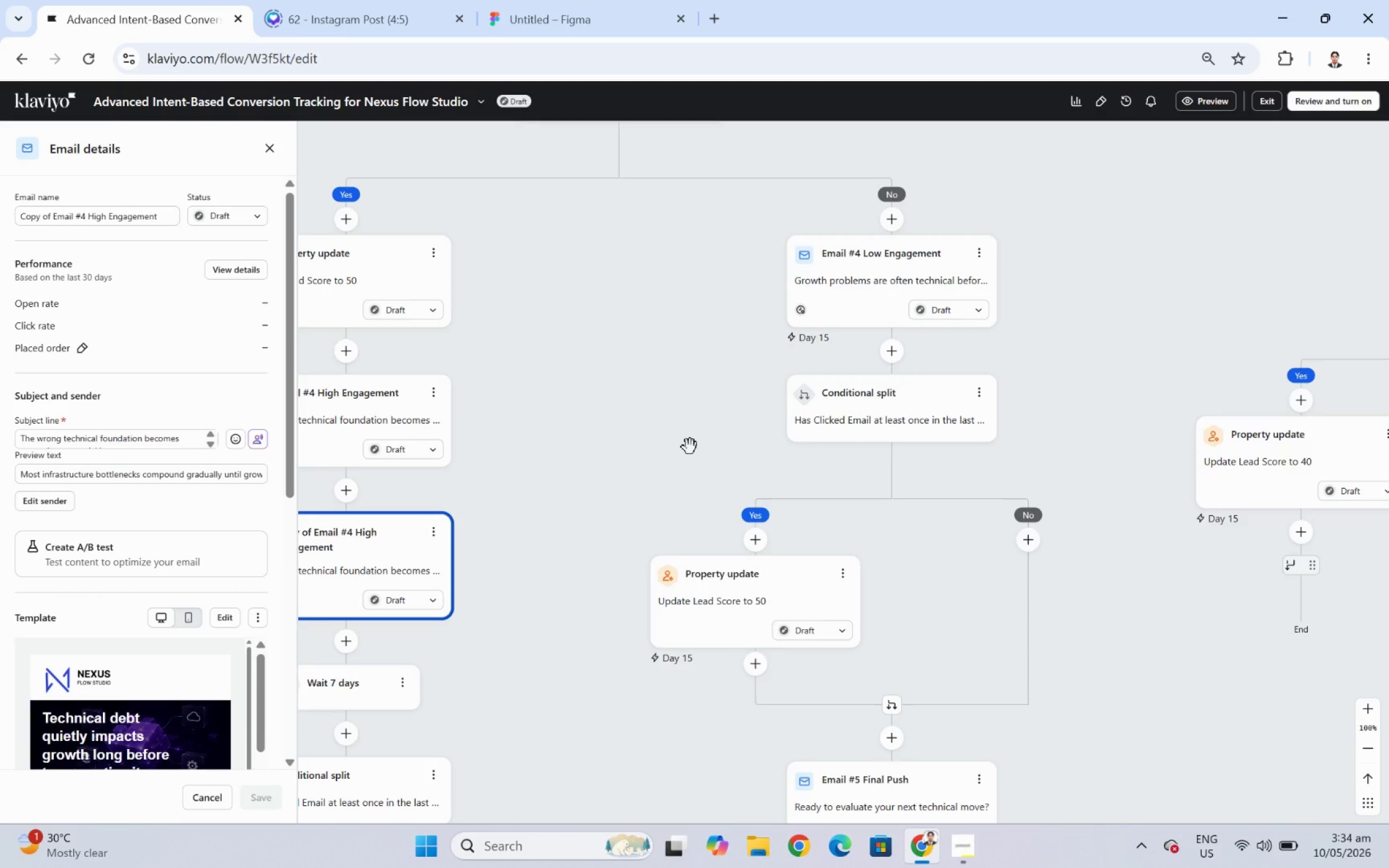 
left_click_drag(start_coordinate=[630, 457], to_coordinate=[651, 417])
 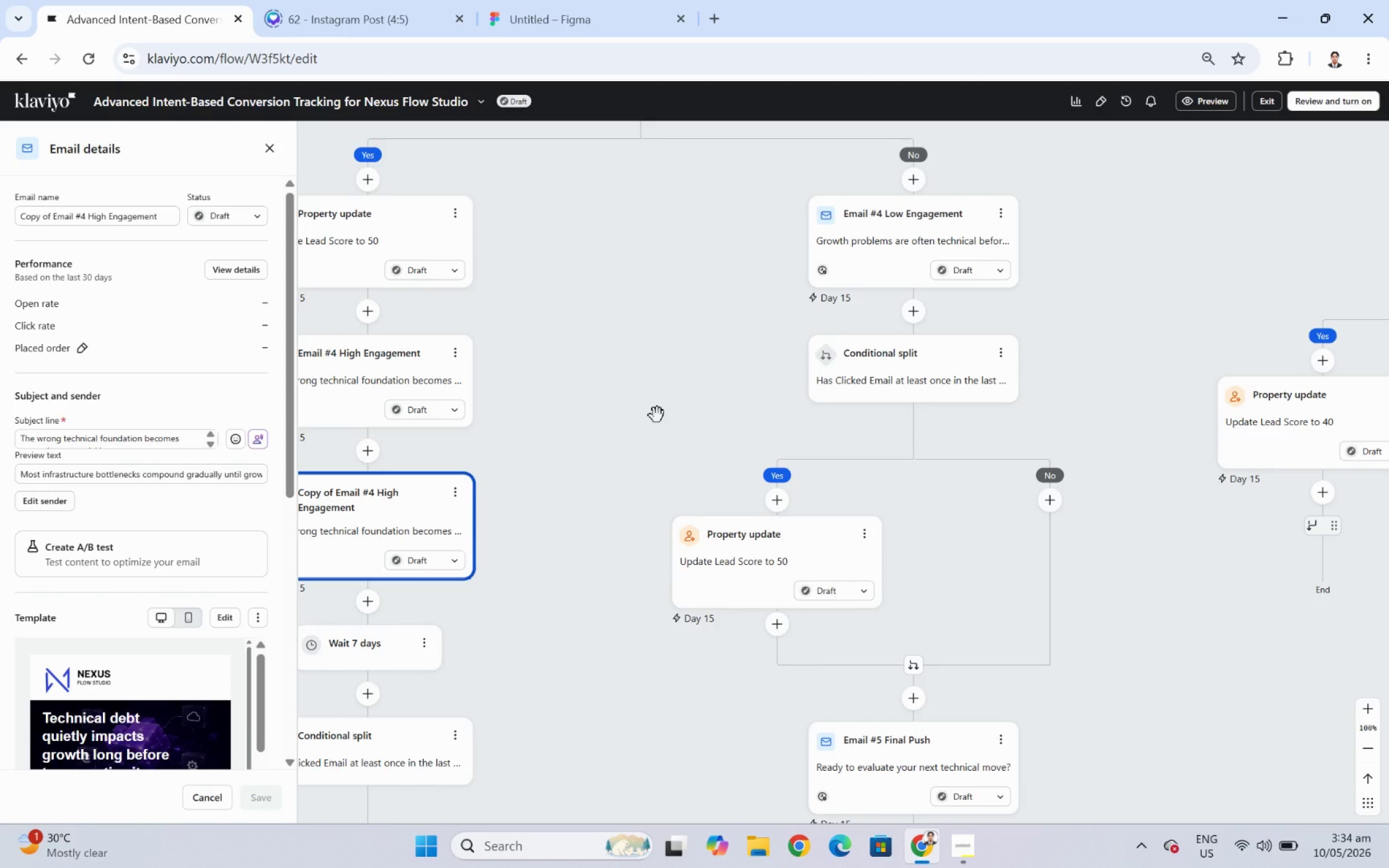 
left_click_drag(start_coordinate=[657, 415], to_coordinate=[689, 413])
 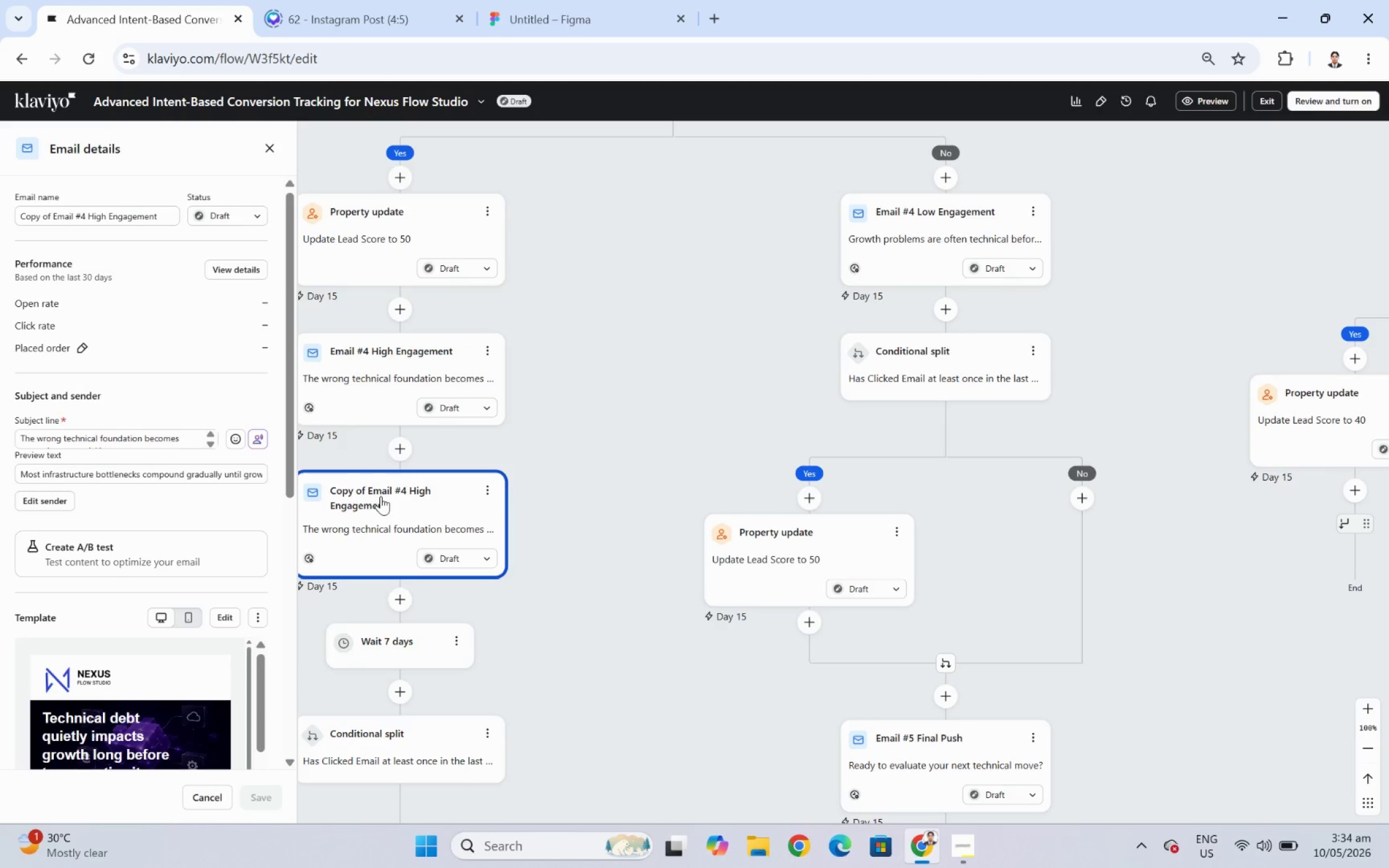 
left_click_drag(start_coordinate=[362, 496], to_coordinate=[1307, 516])
 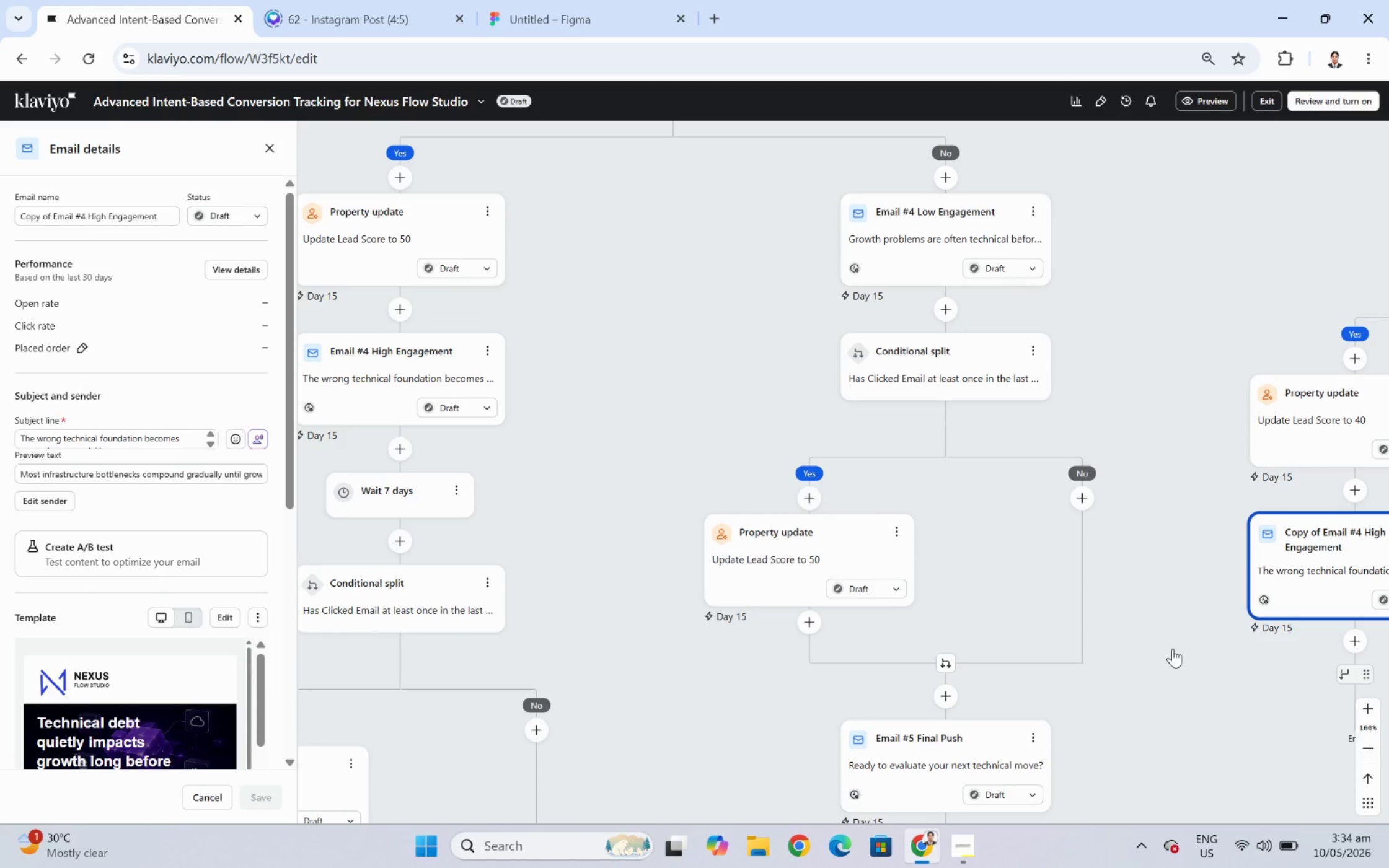 
wait(7.03)
 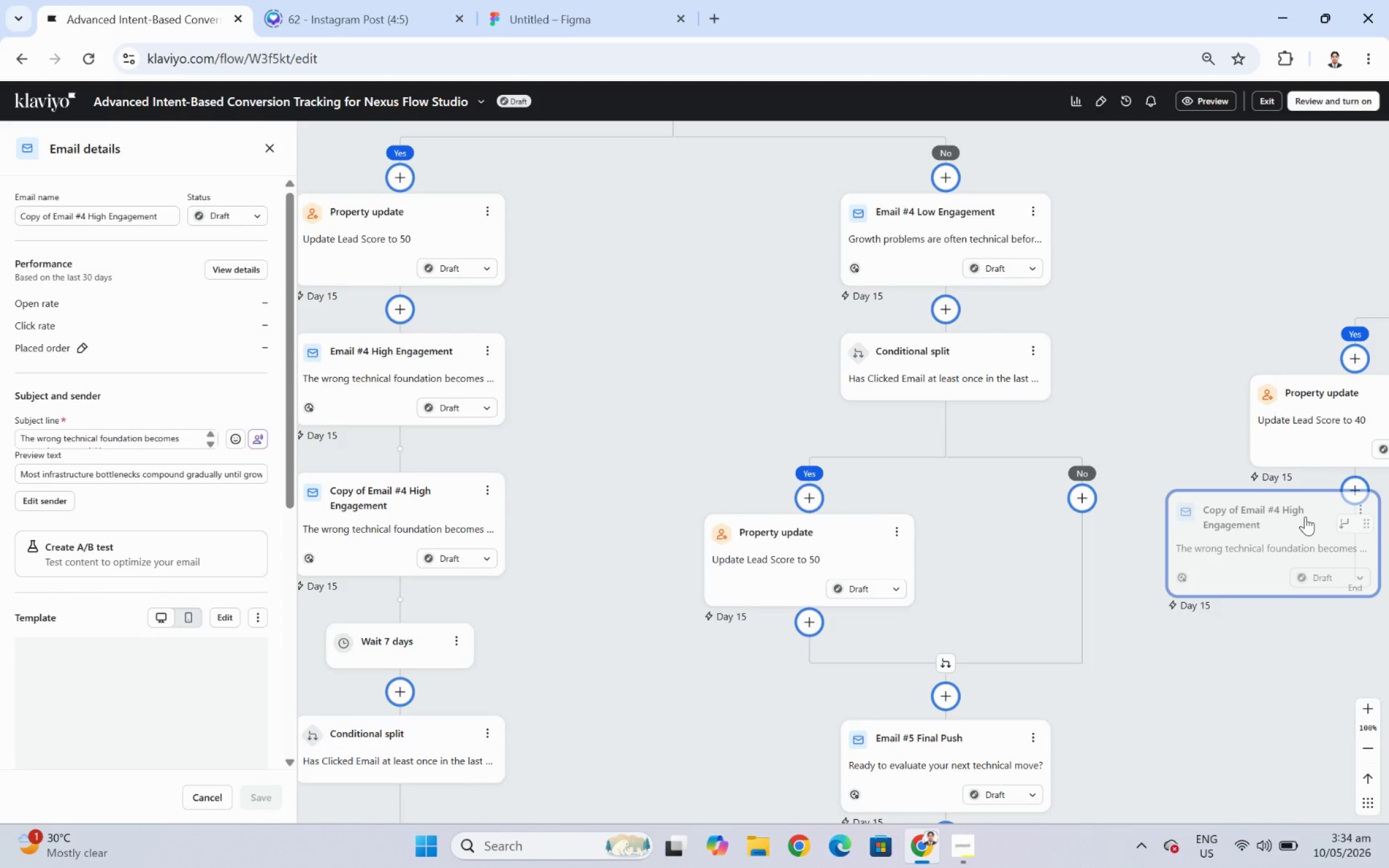 
left_click_drag(start_coordinate=[1168, 615], to_coordinate=[1035, 558])
 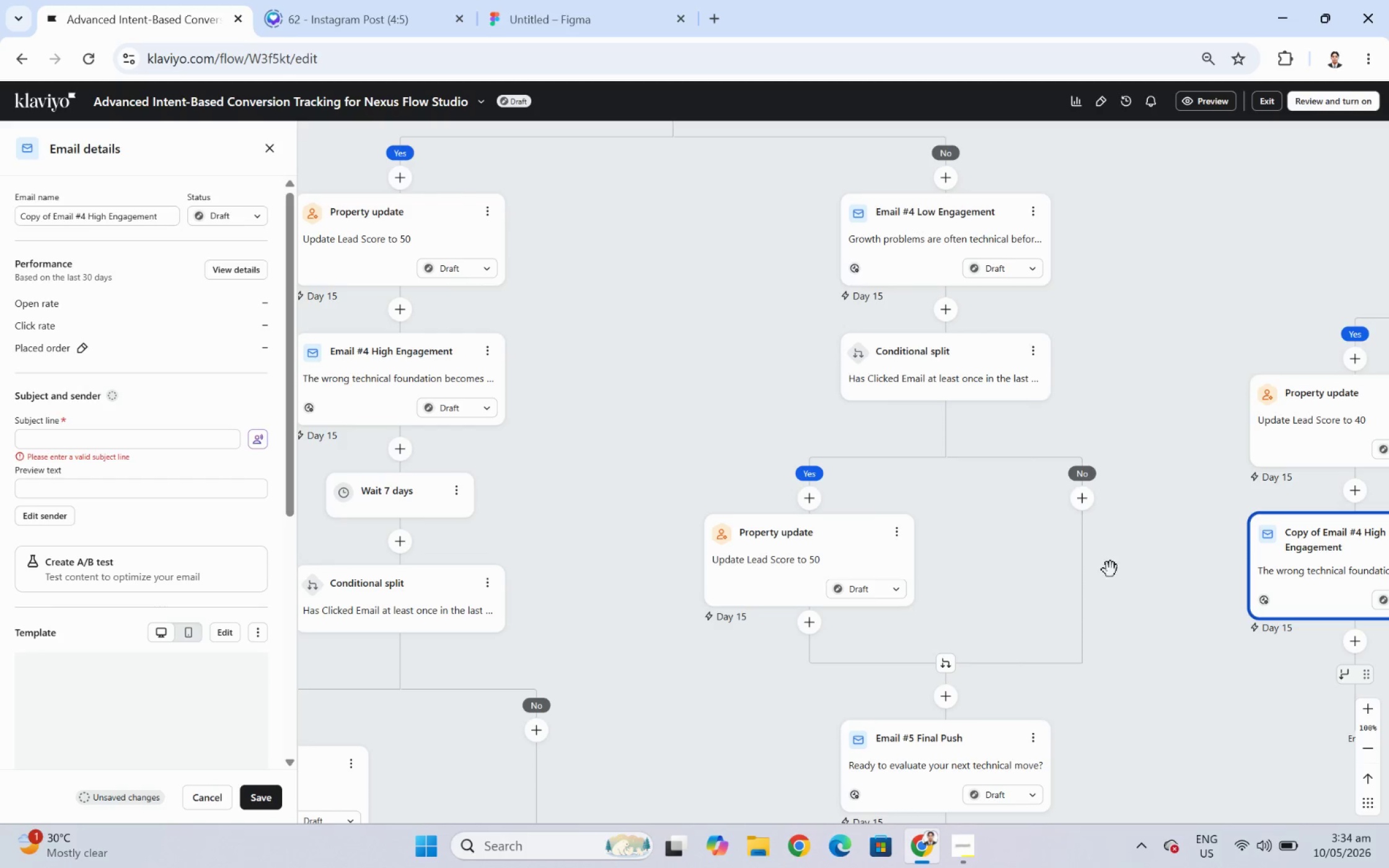 
mouse_move([1138, 557])
 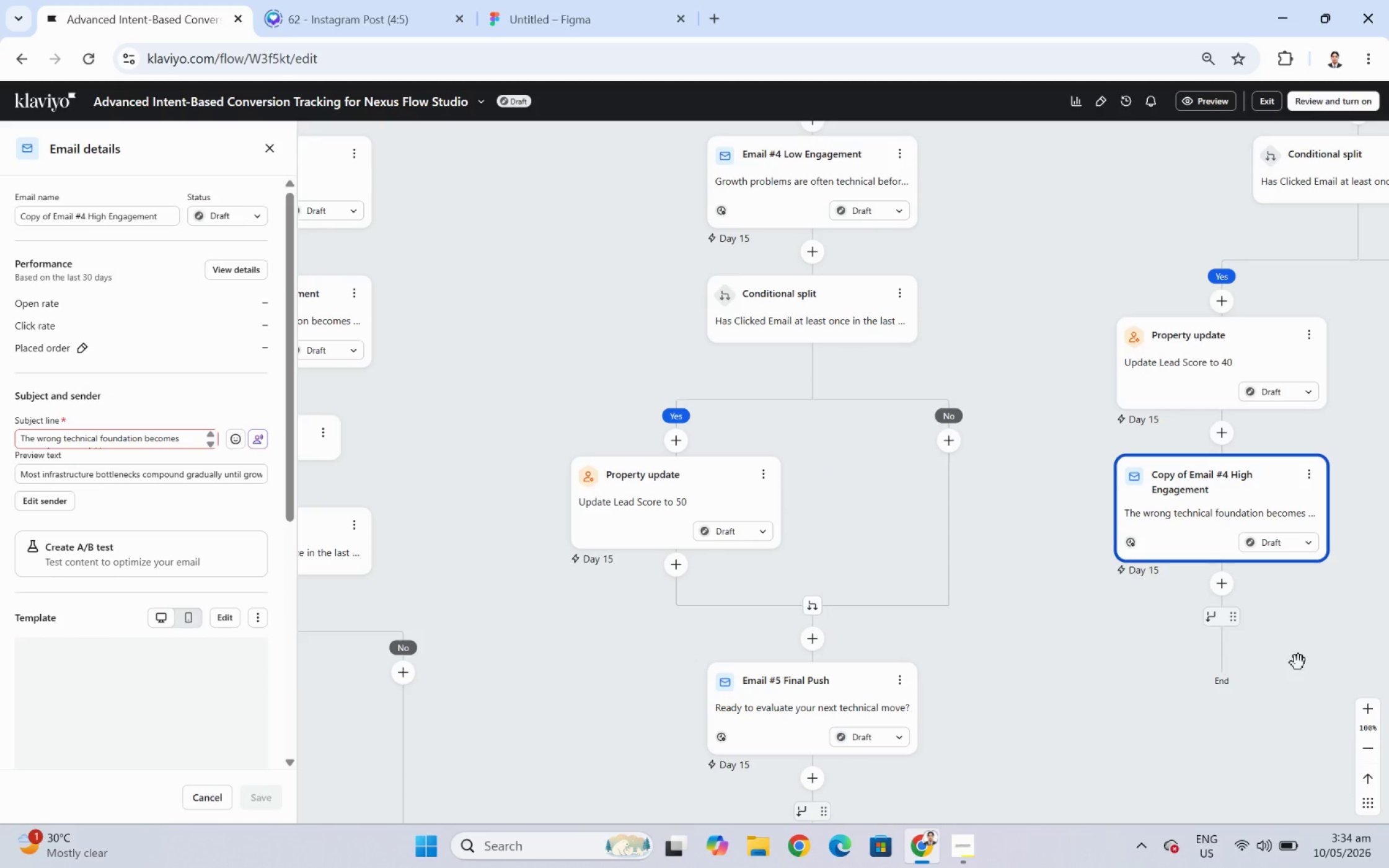 
left_click_drag(start_coordinate=[1301, 667], to_coordinate=[1297, 615])
 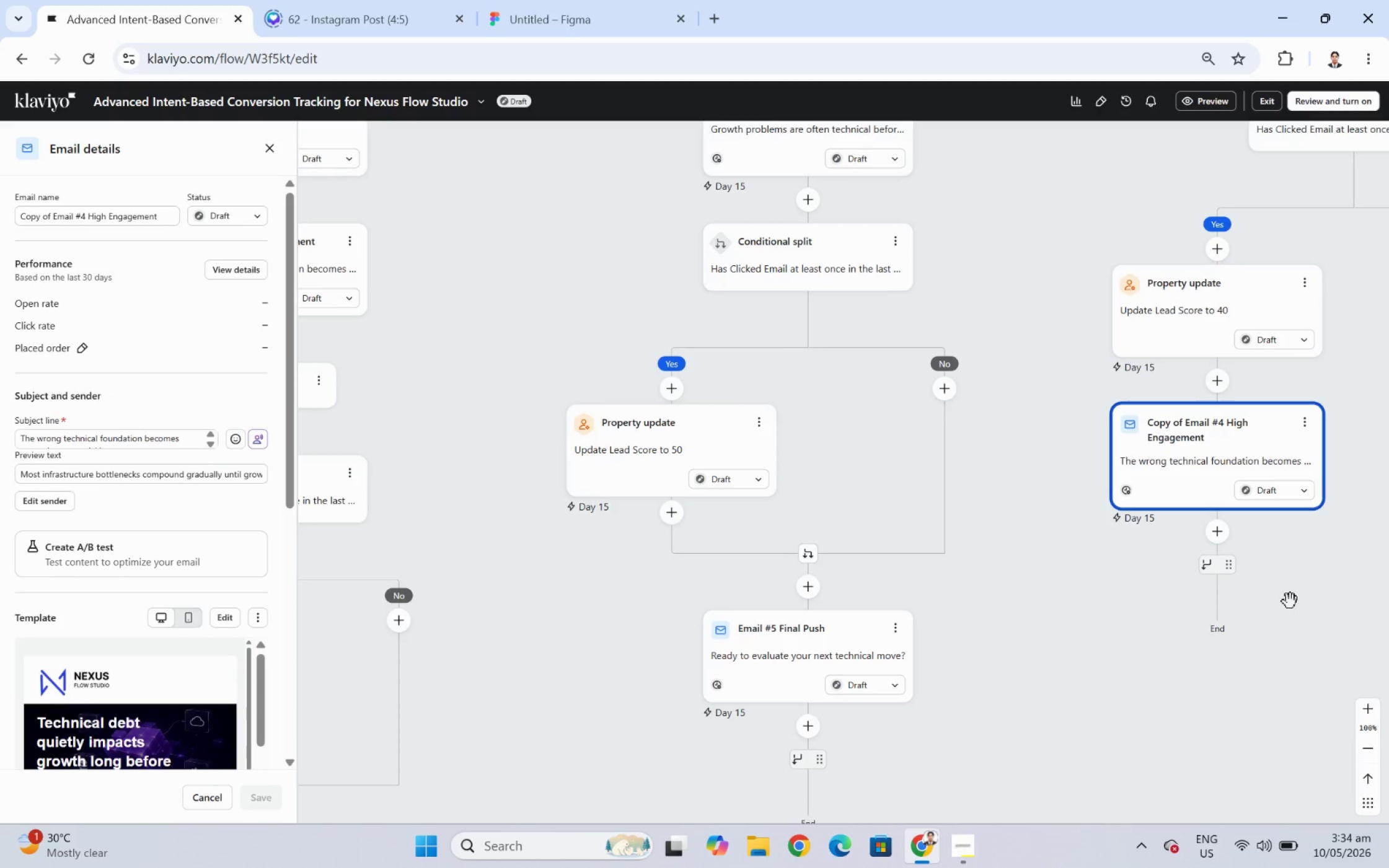 
mouse_move([1200, 521])
 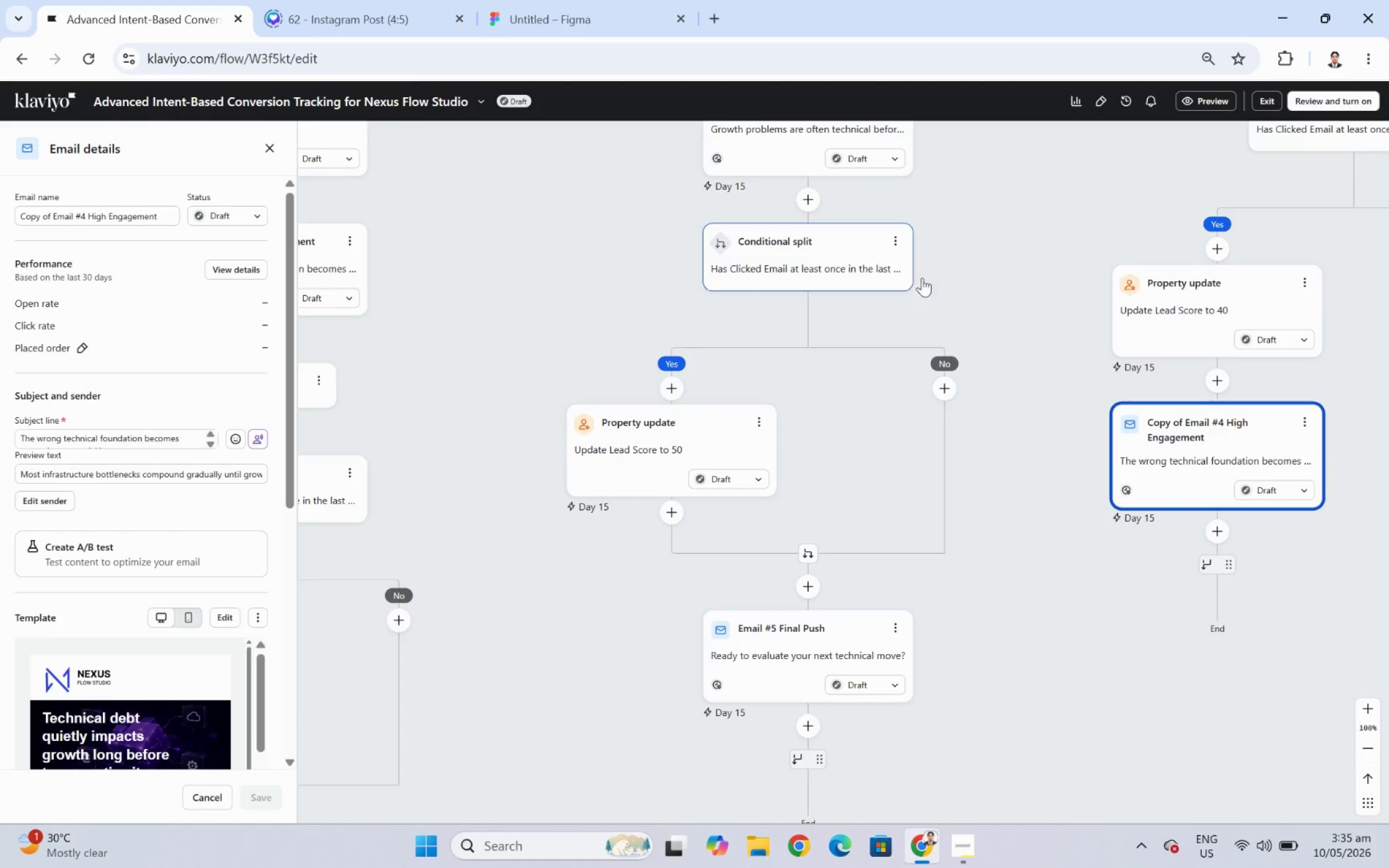 
left_click_drag(start_coordinate=[1051, 634], to_coordinate=[1025, 721])
 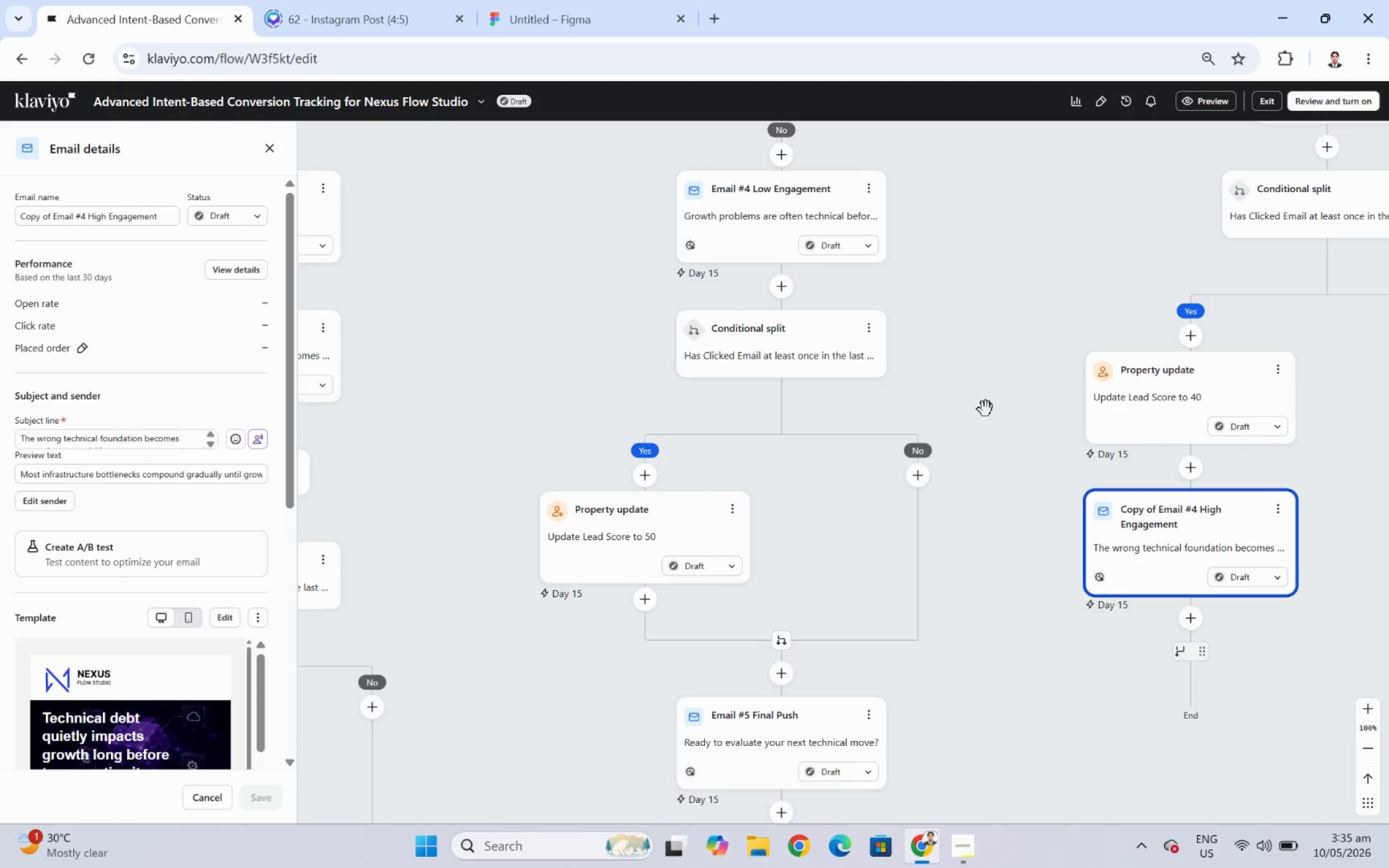 
left_click_drag(start_coordinate=[999, 399], to_coordinate=[1044, 301])
 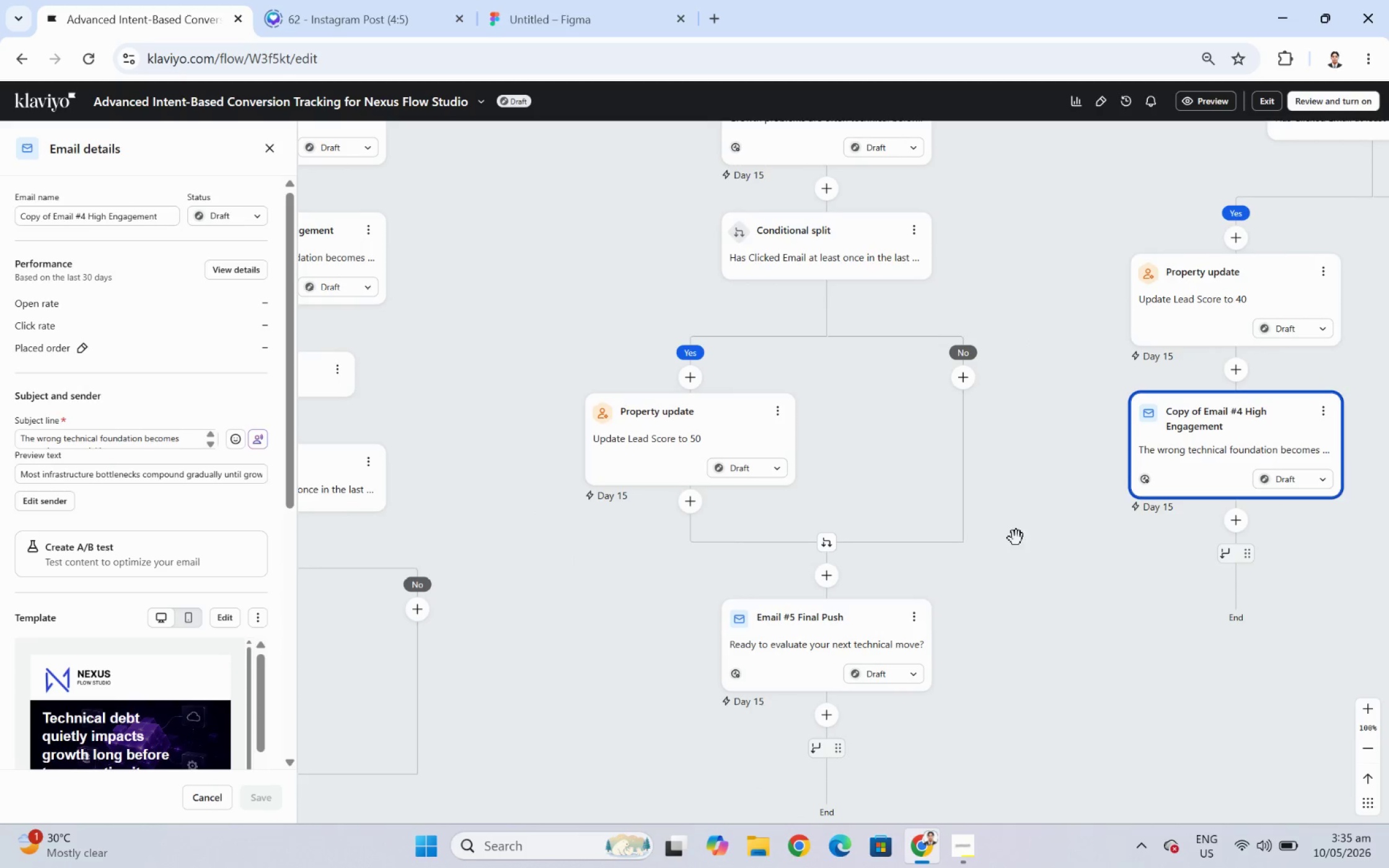 
left_click_drag(start_coordinate=[1023, 555], to_coordinate=[1059, 561])
 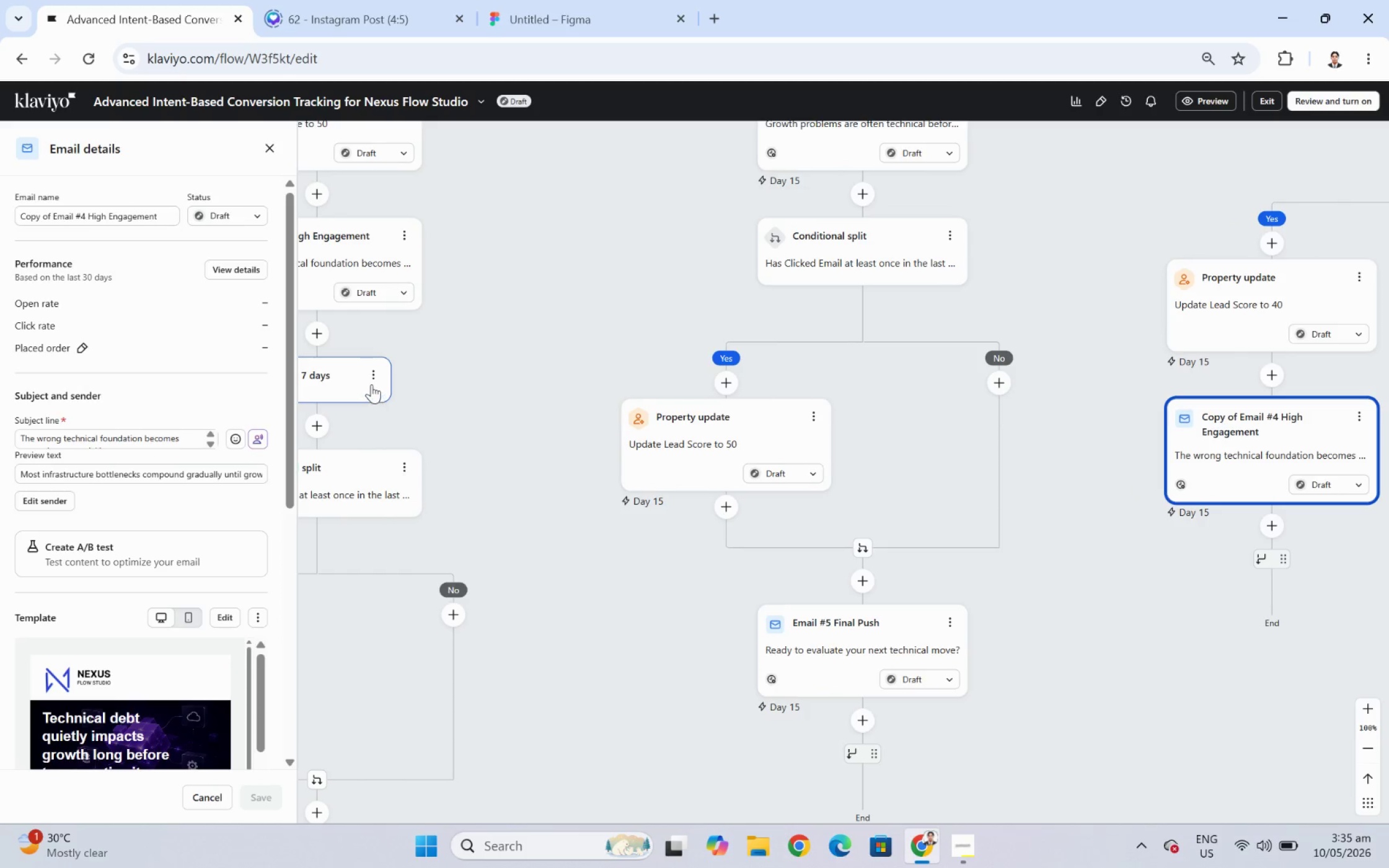 
left_click([373, 379])
 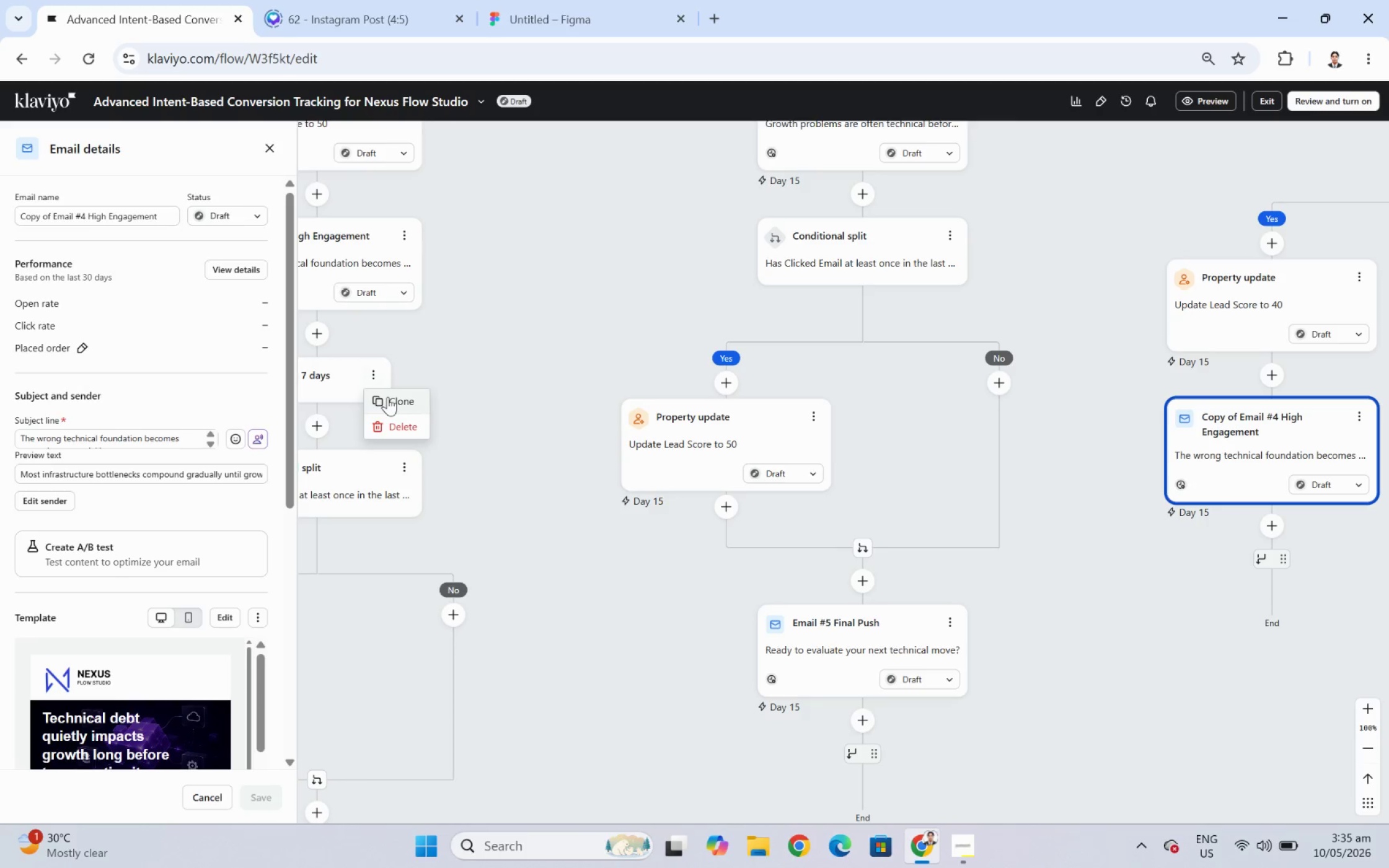 
left_click([387, 397])
 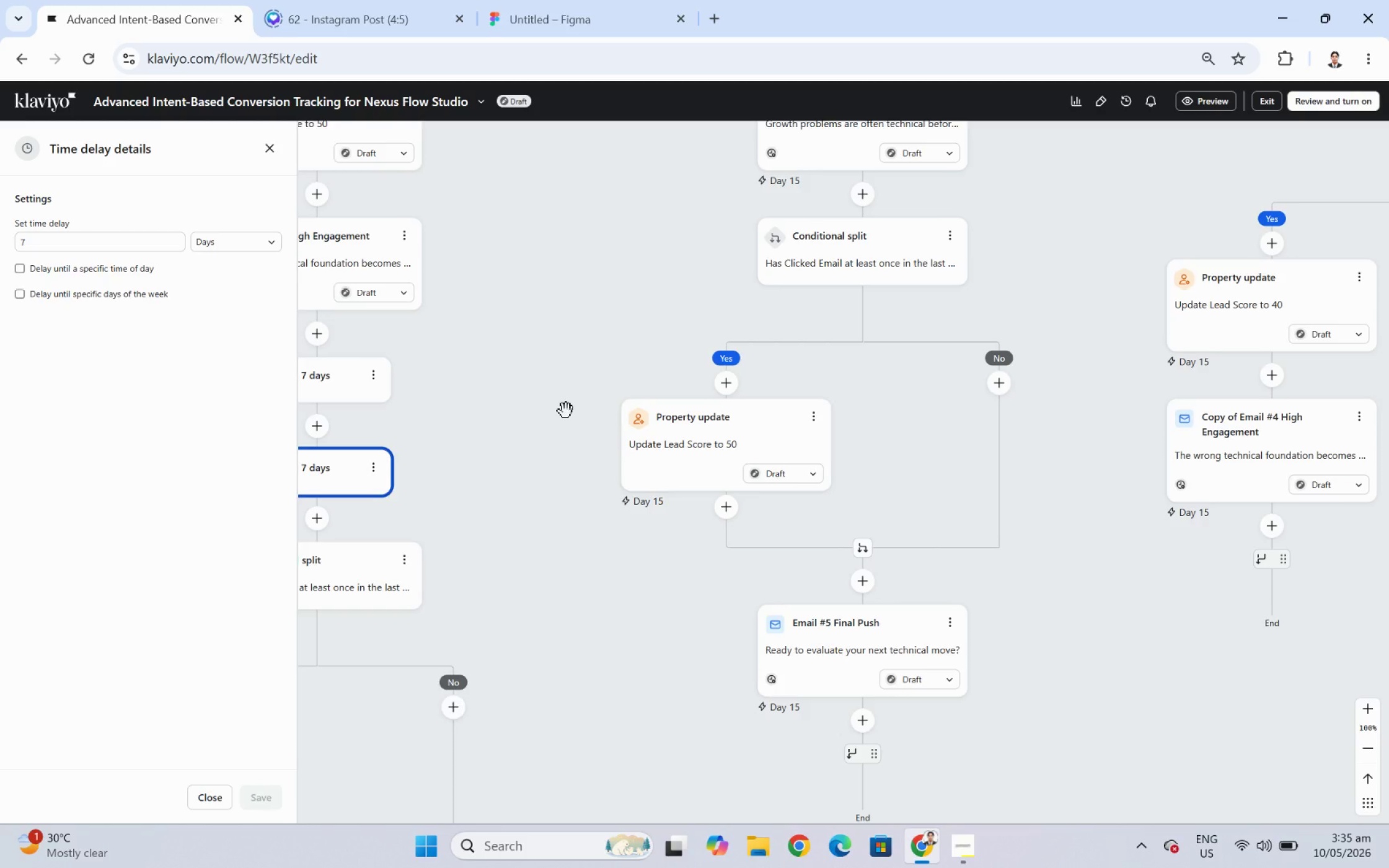 
wait(14.88)
 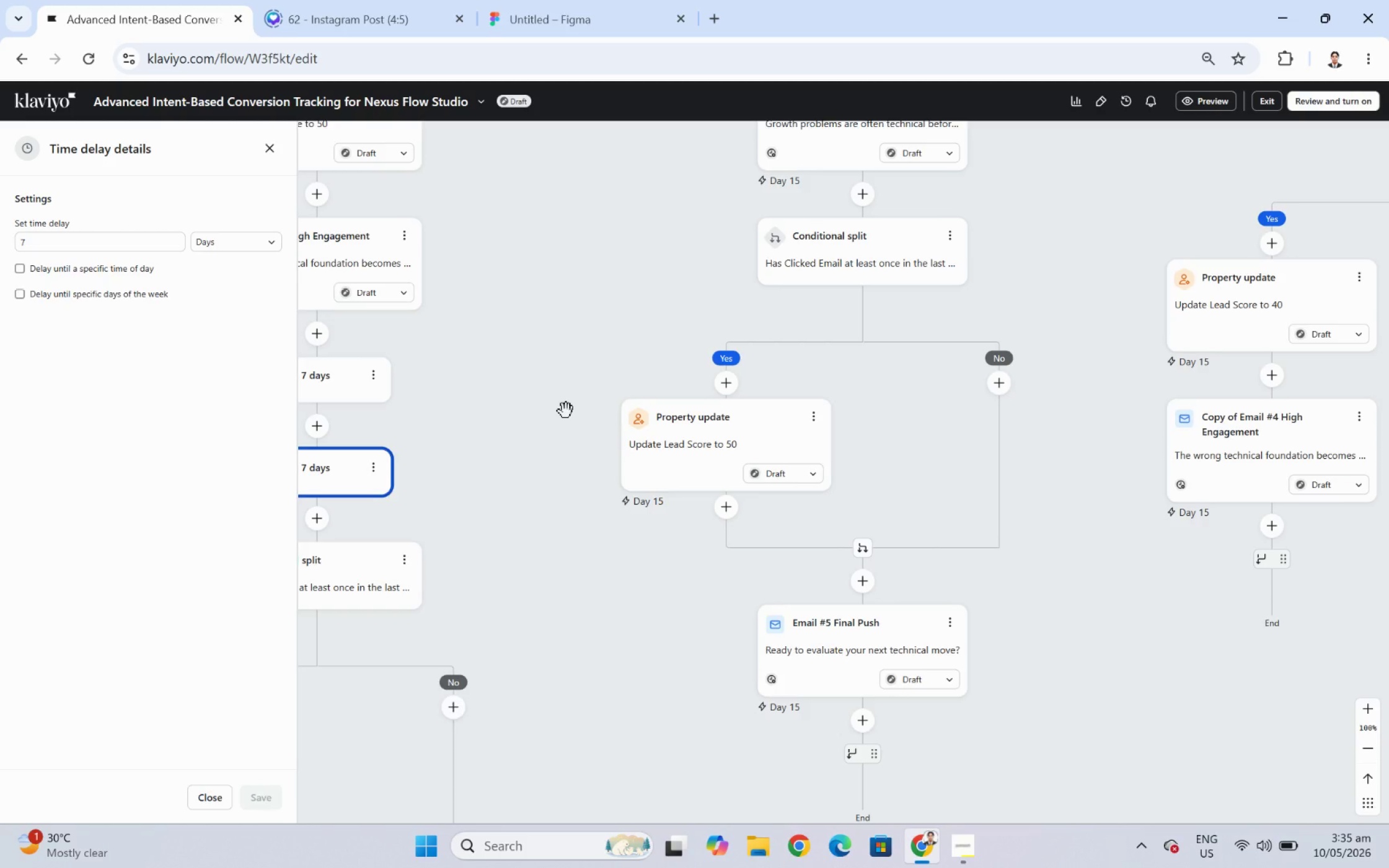 
left_click_drag(start_coordinate=[340, 475], to_coordinate=[1293, 548])
 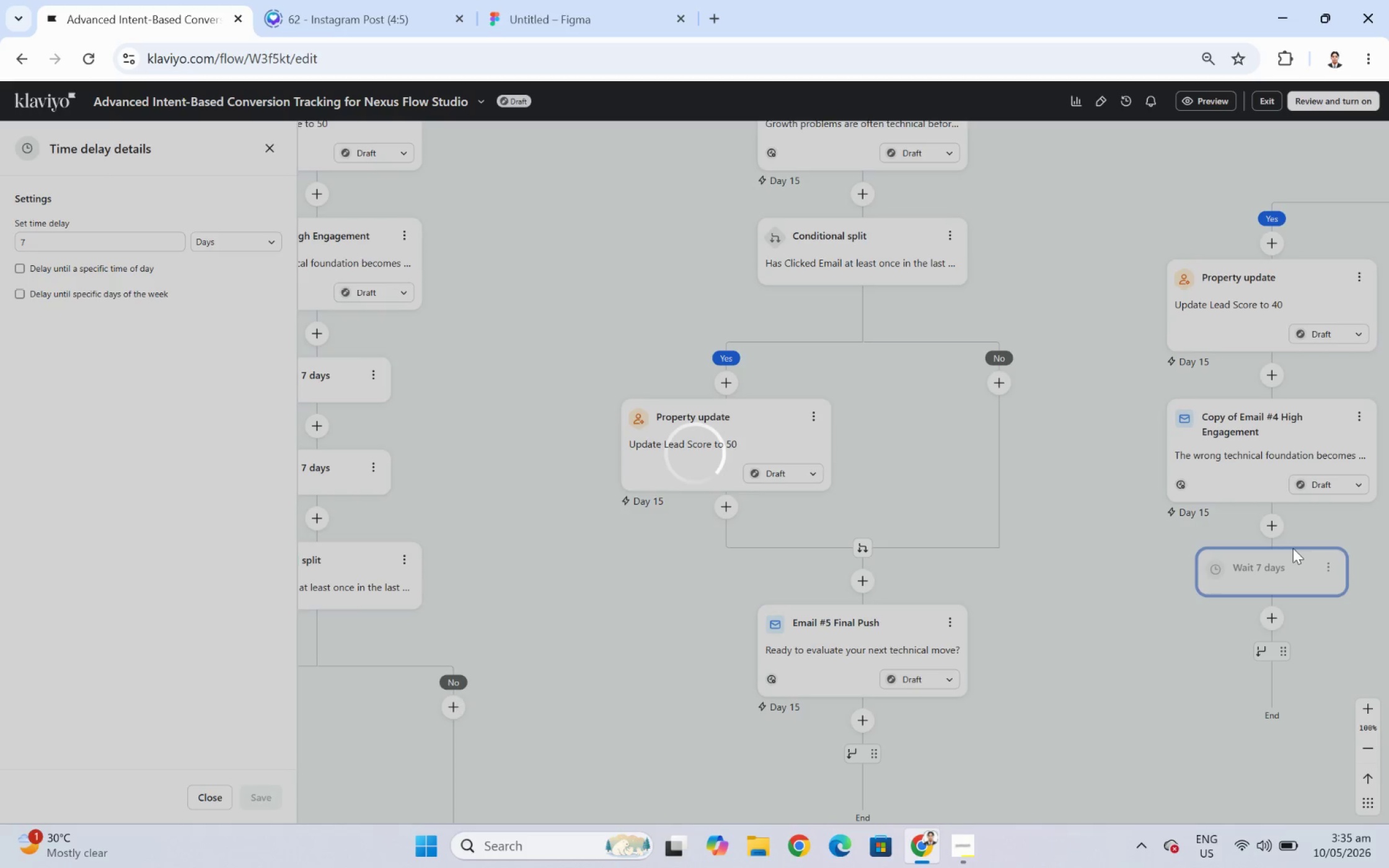 
wait(5.76)
 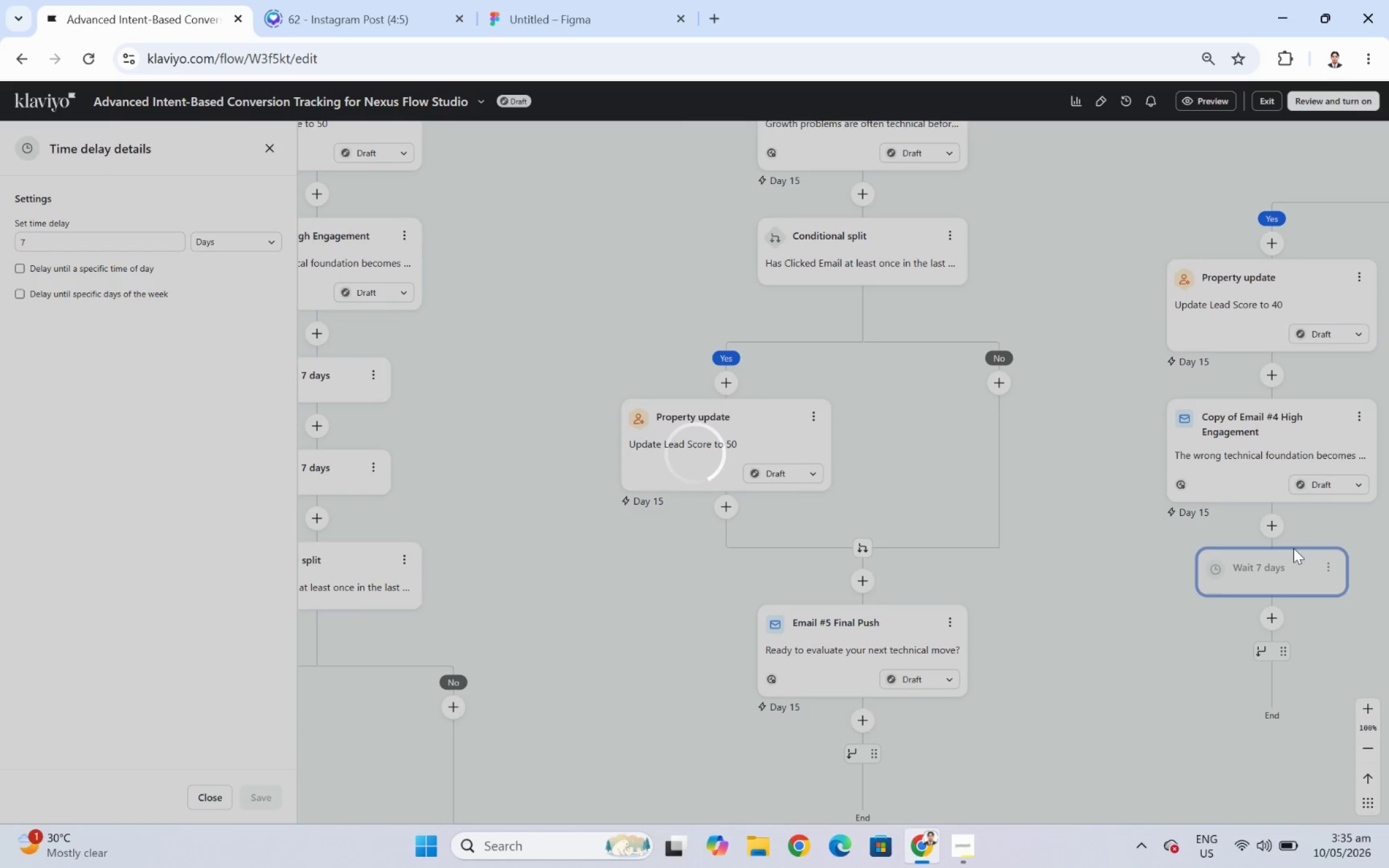 
left_click_drag(start_coordinate=[1307, 741], to_coordinate=[1182, 676])
 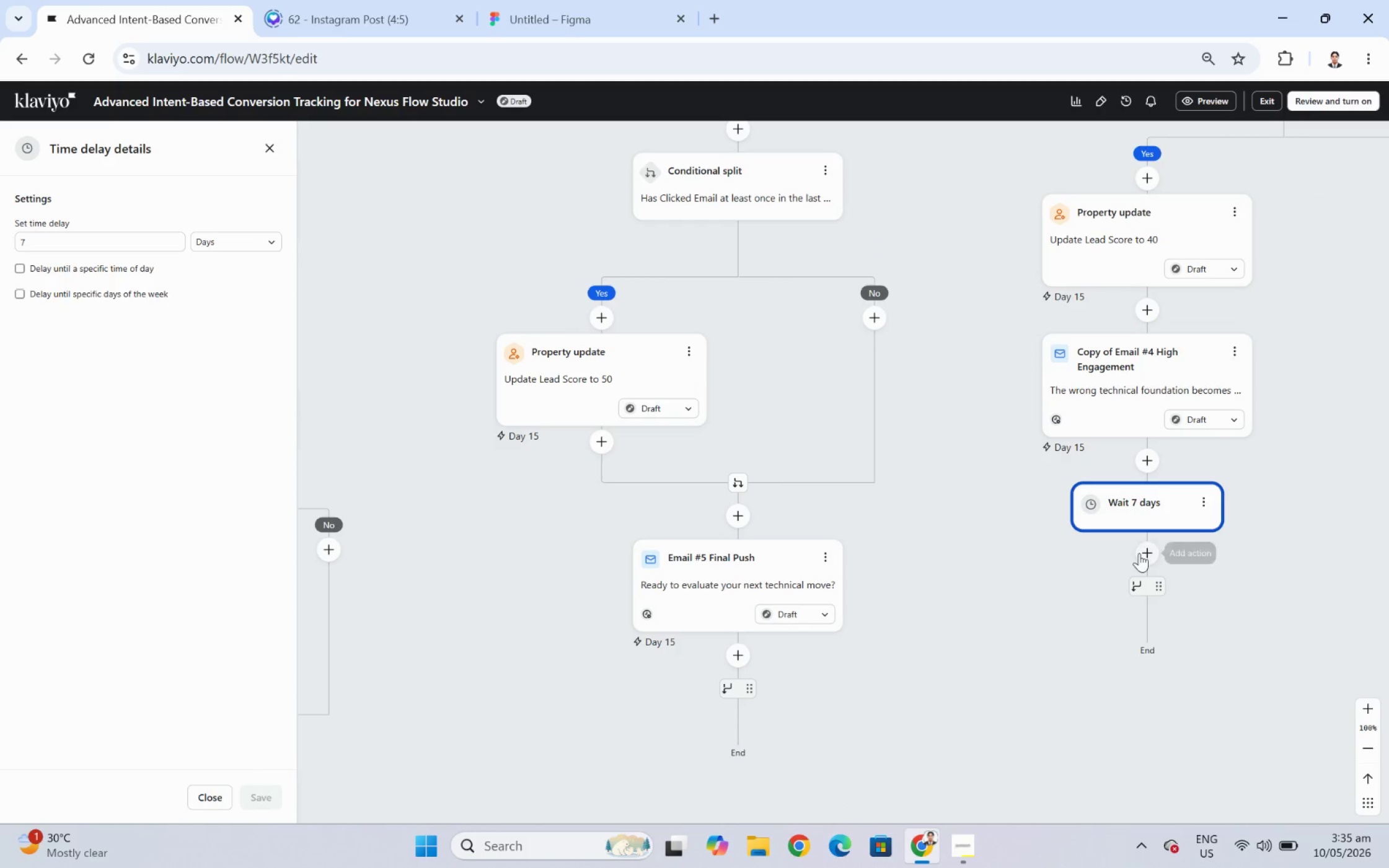 
left_click([1139, 553])
 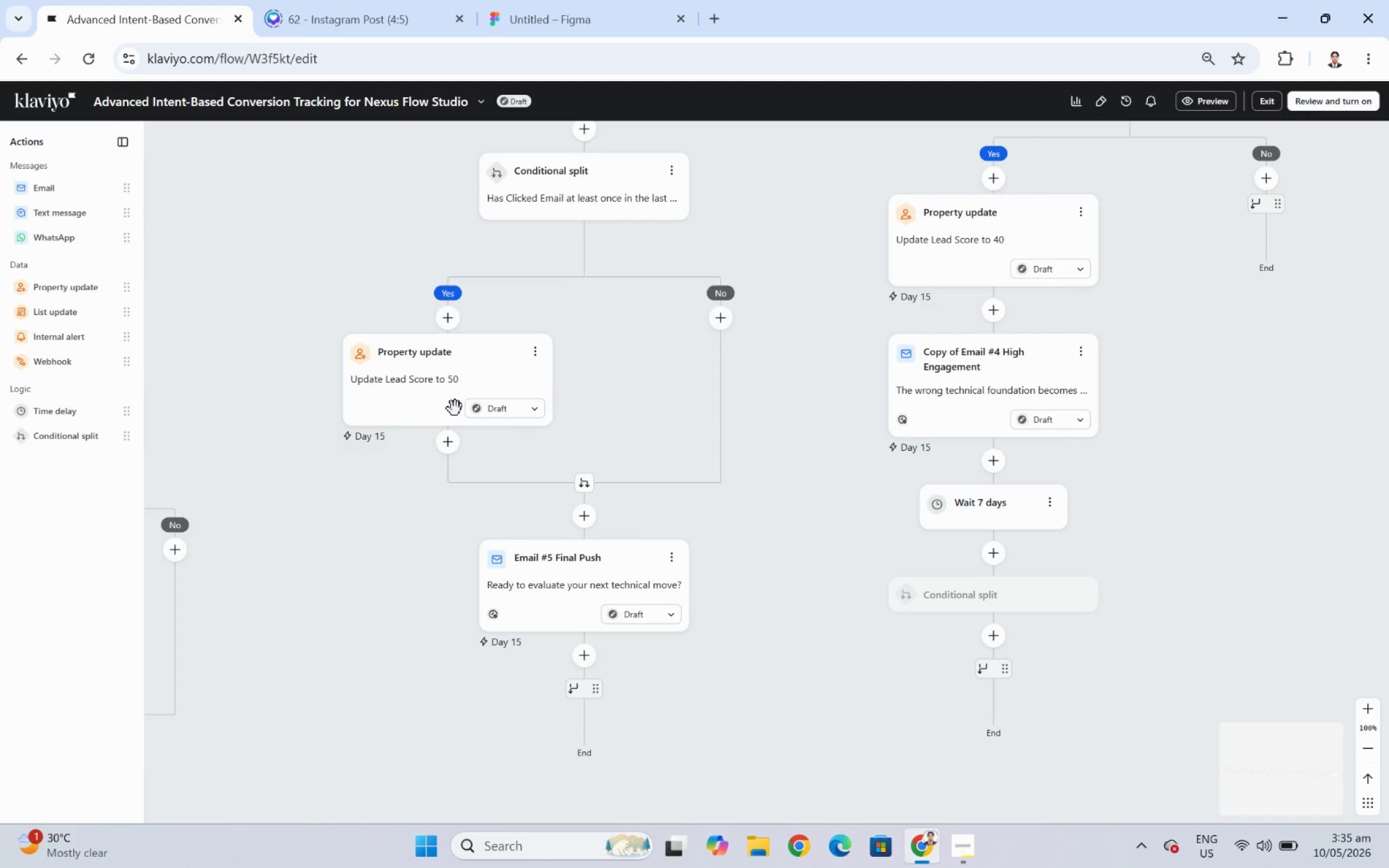 
wait(7.89)
 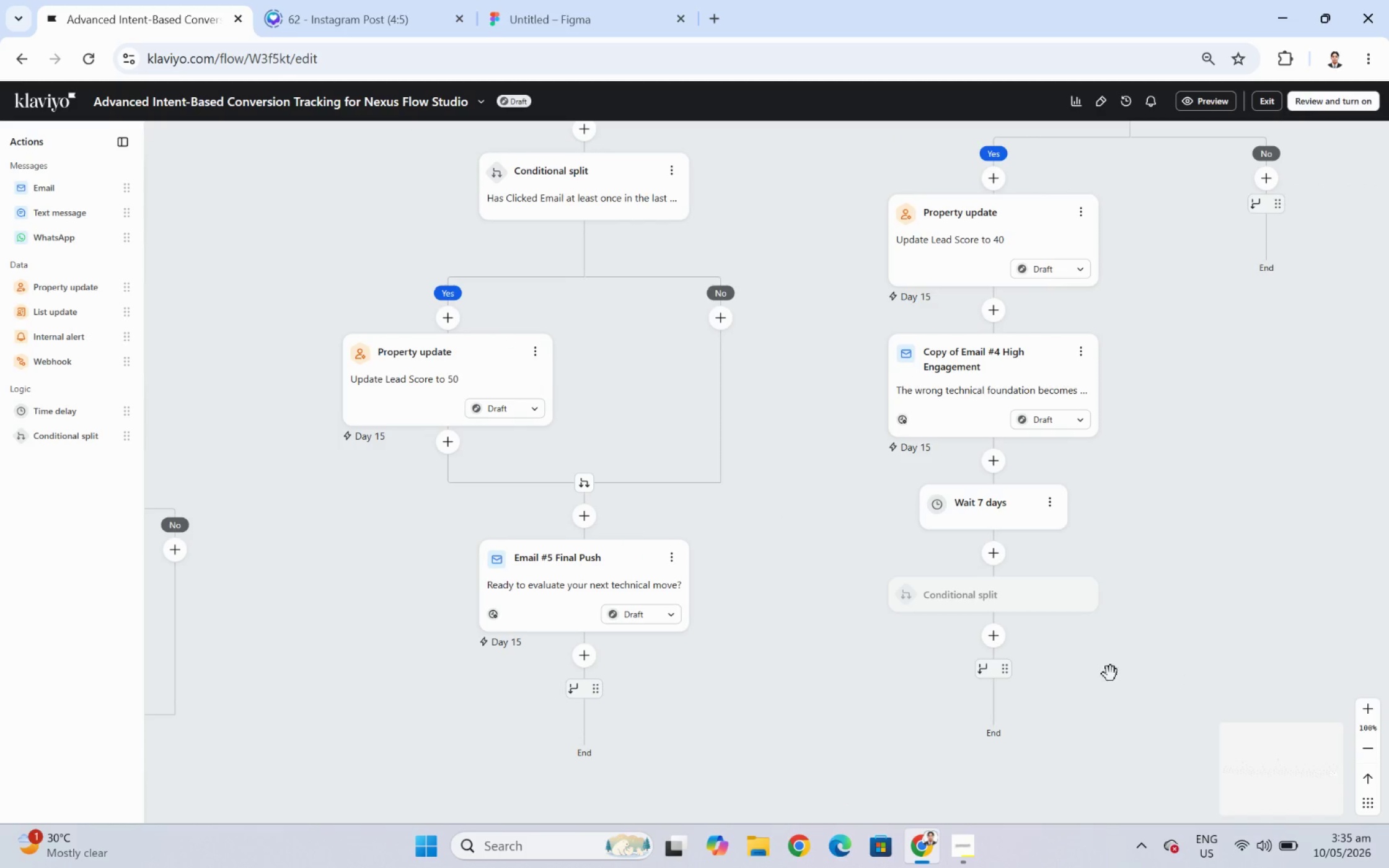 
left_click([205, 309])
 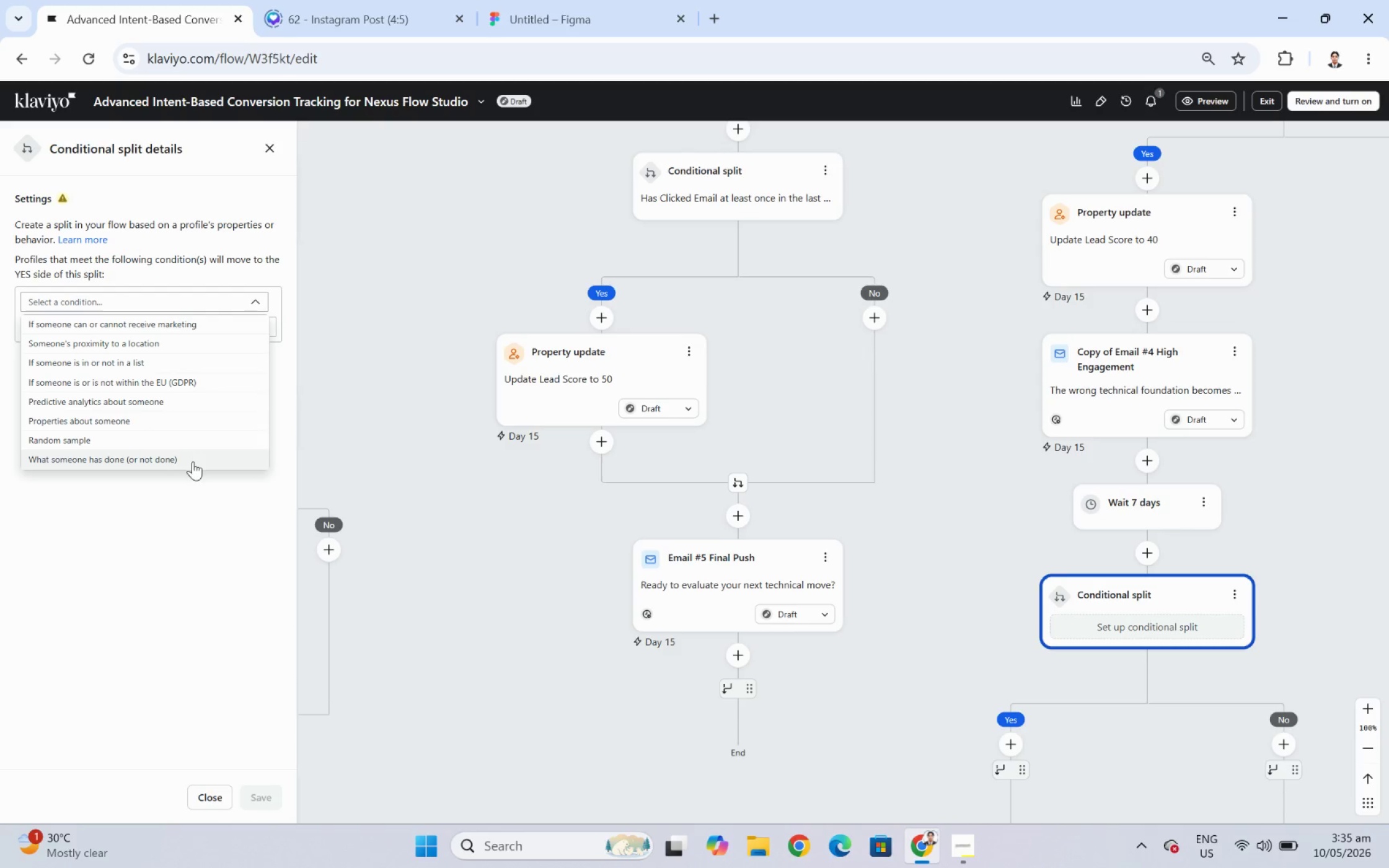 
left_click([193, 461])
 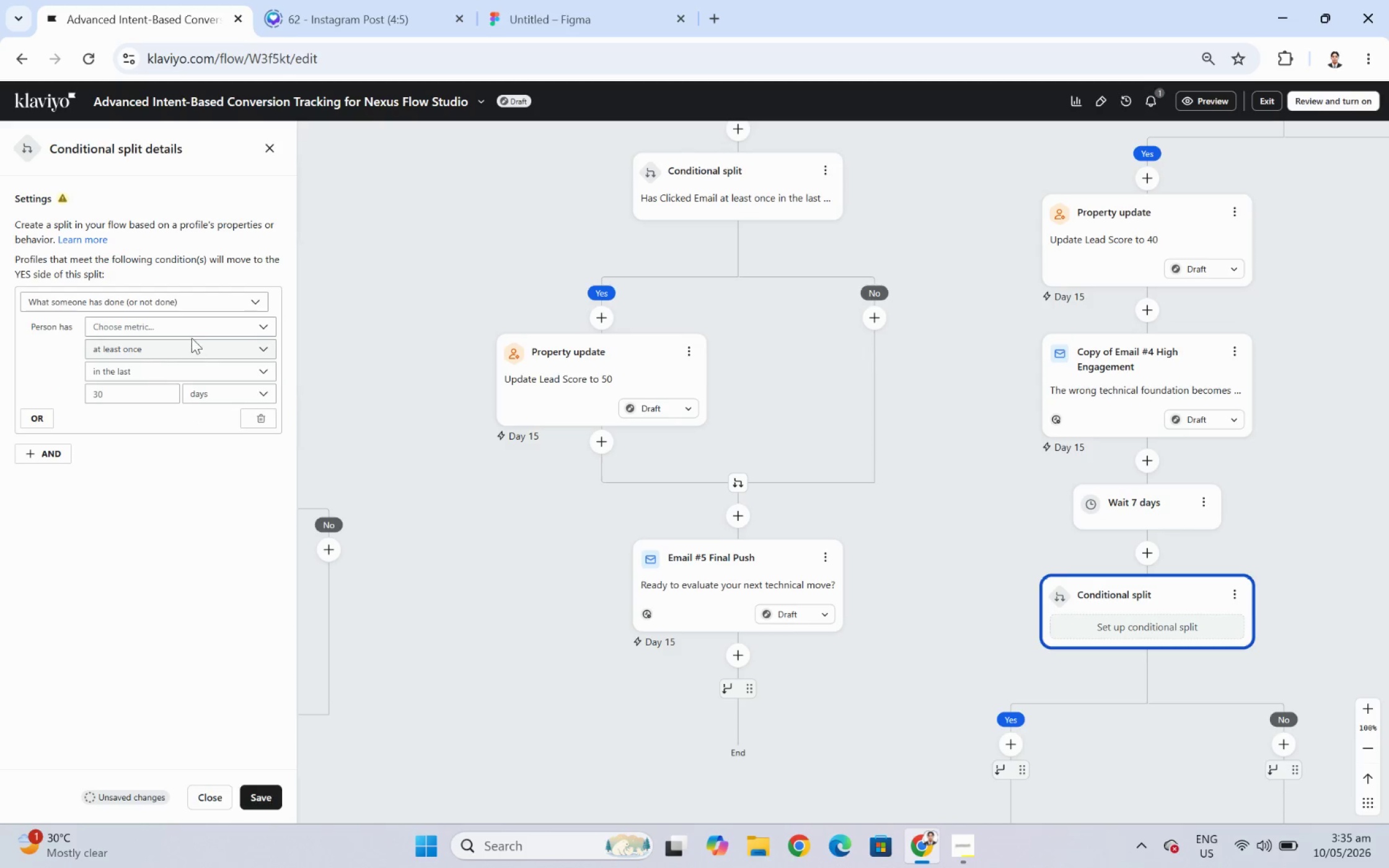 
left_click([192, 334])
 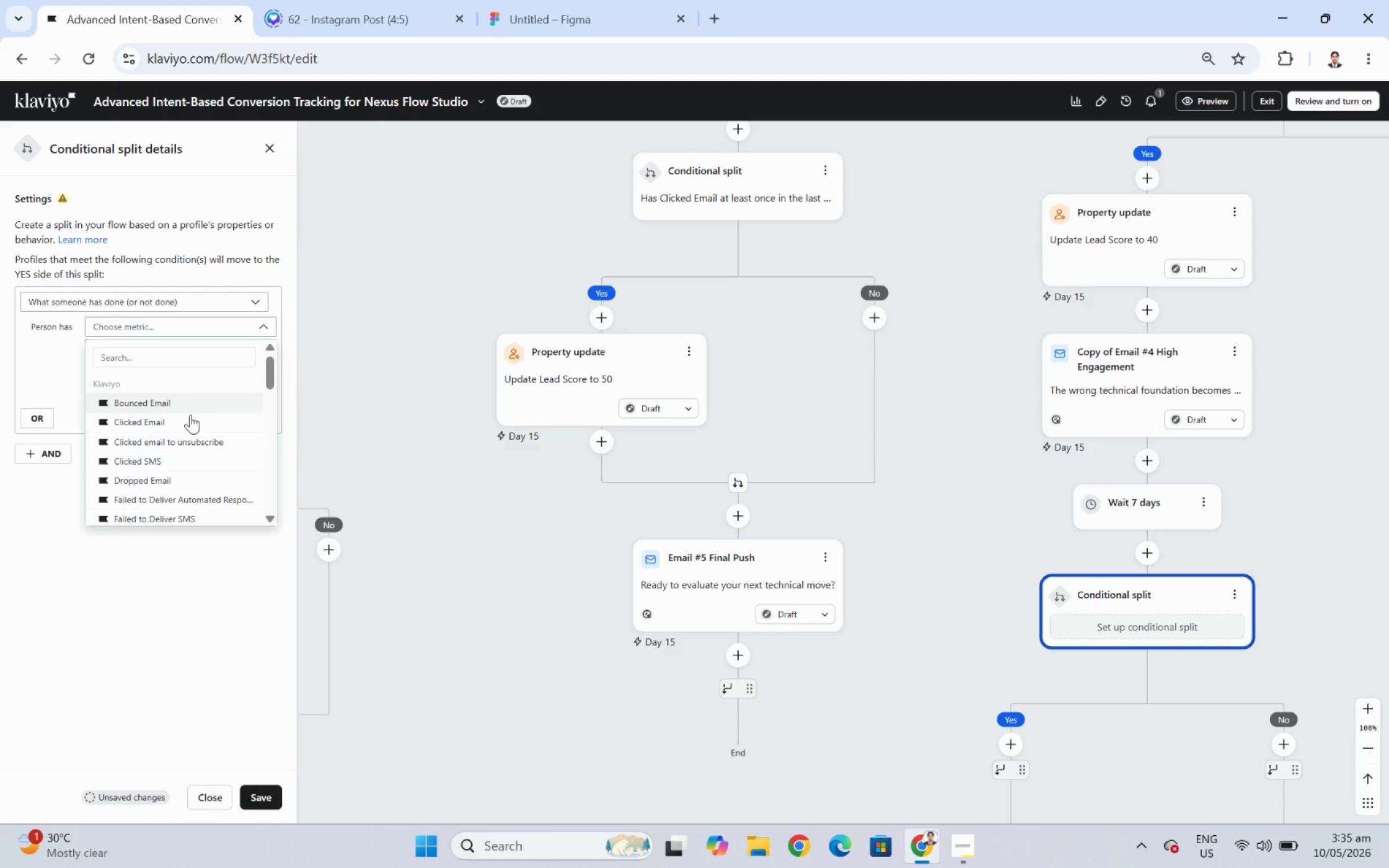 
left_click([190, 423])
 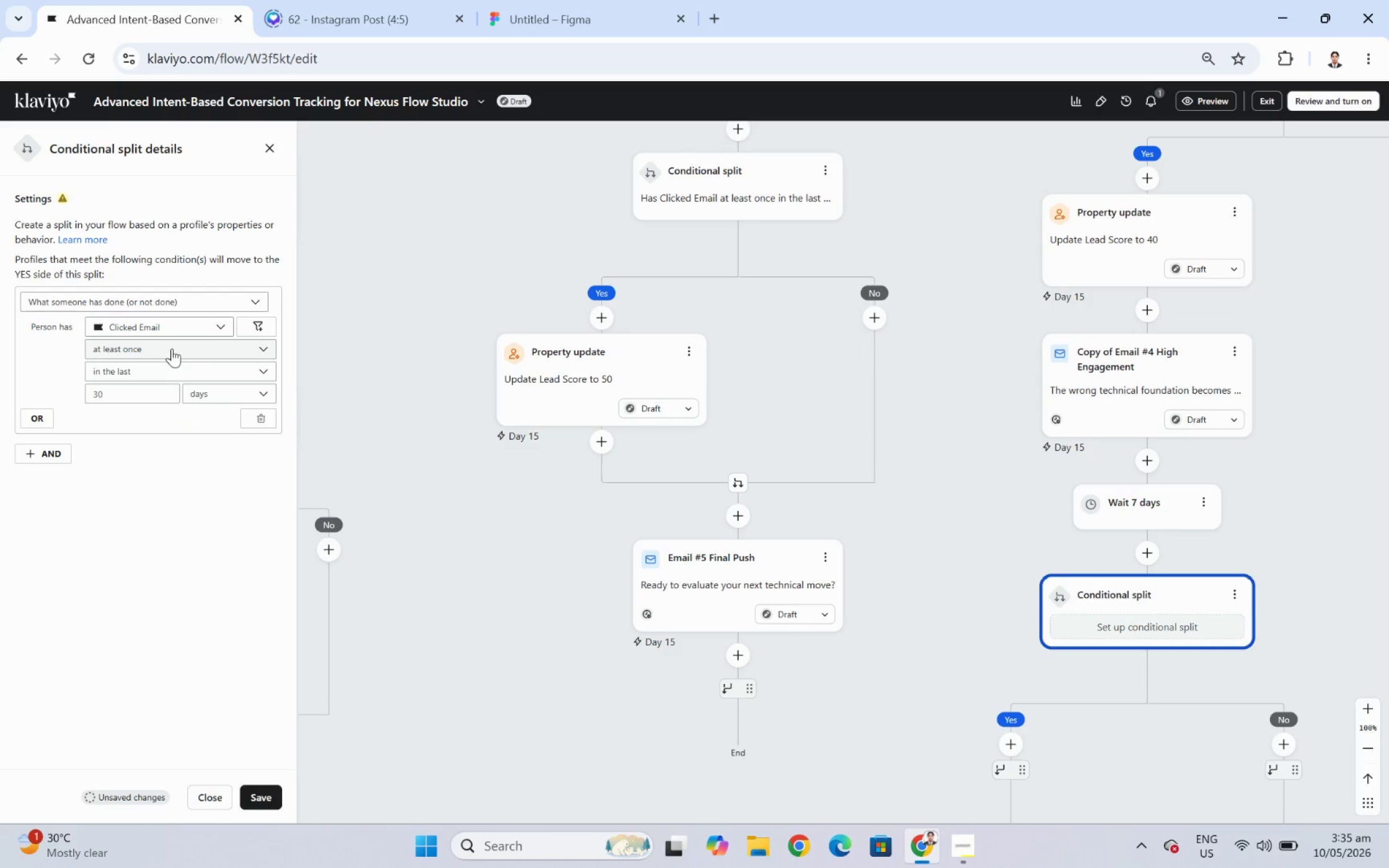 
left_click([171, 343])
 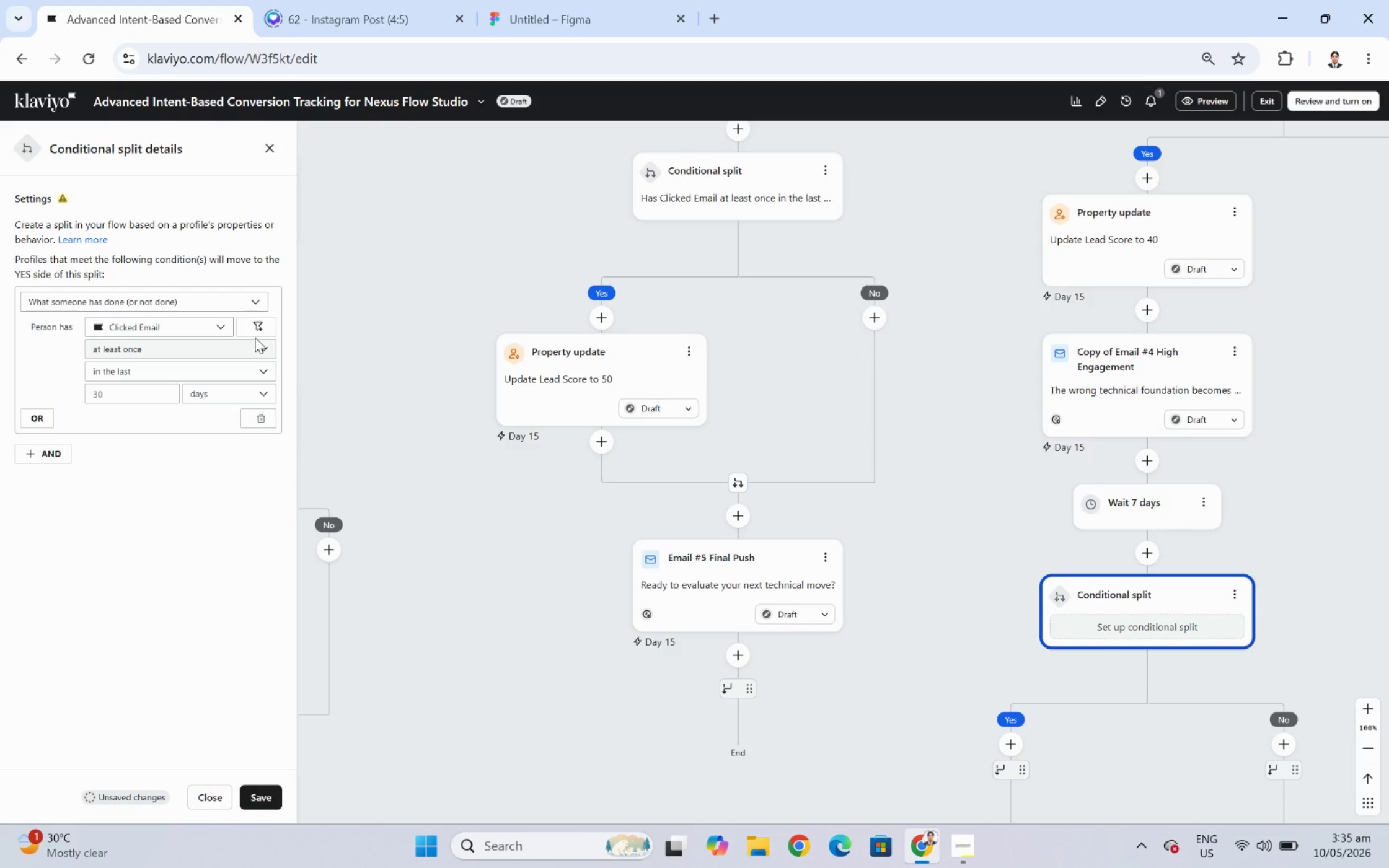 
double_click([257, 325])
 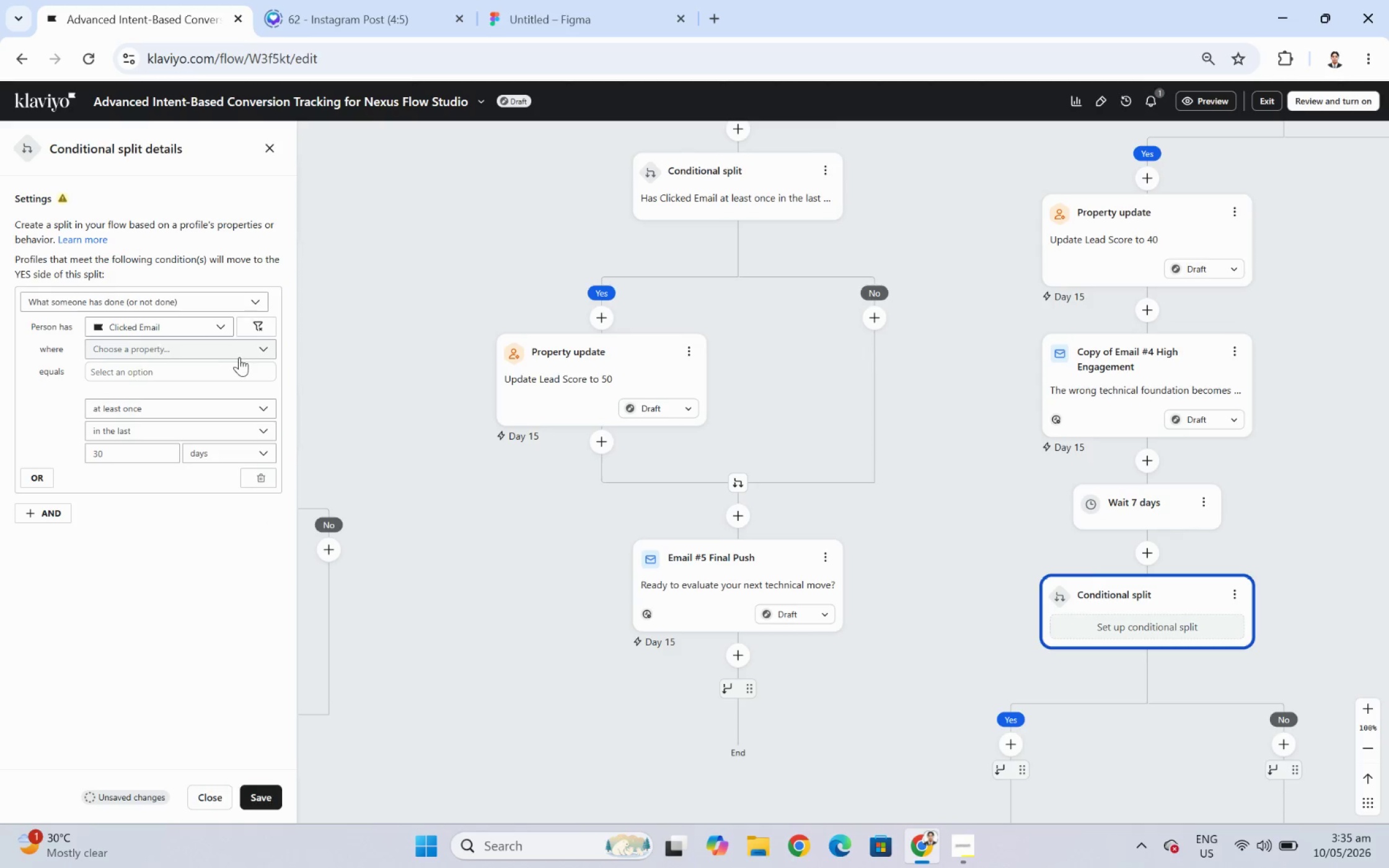 
left_click([239, 357])
 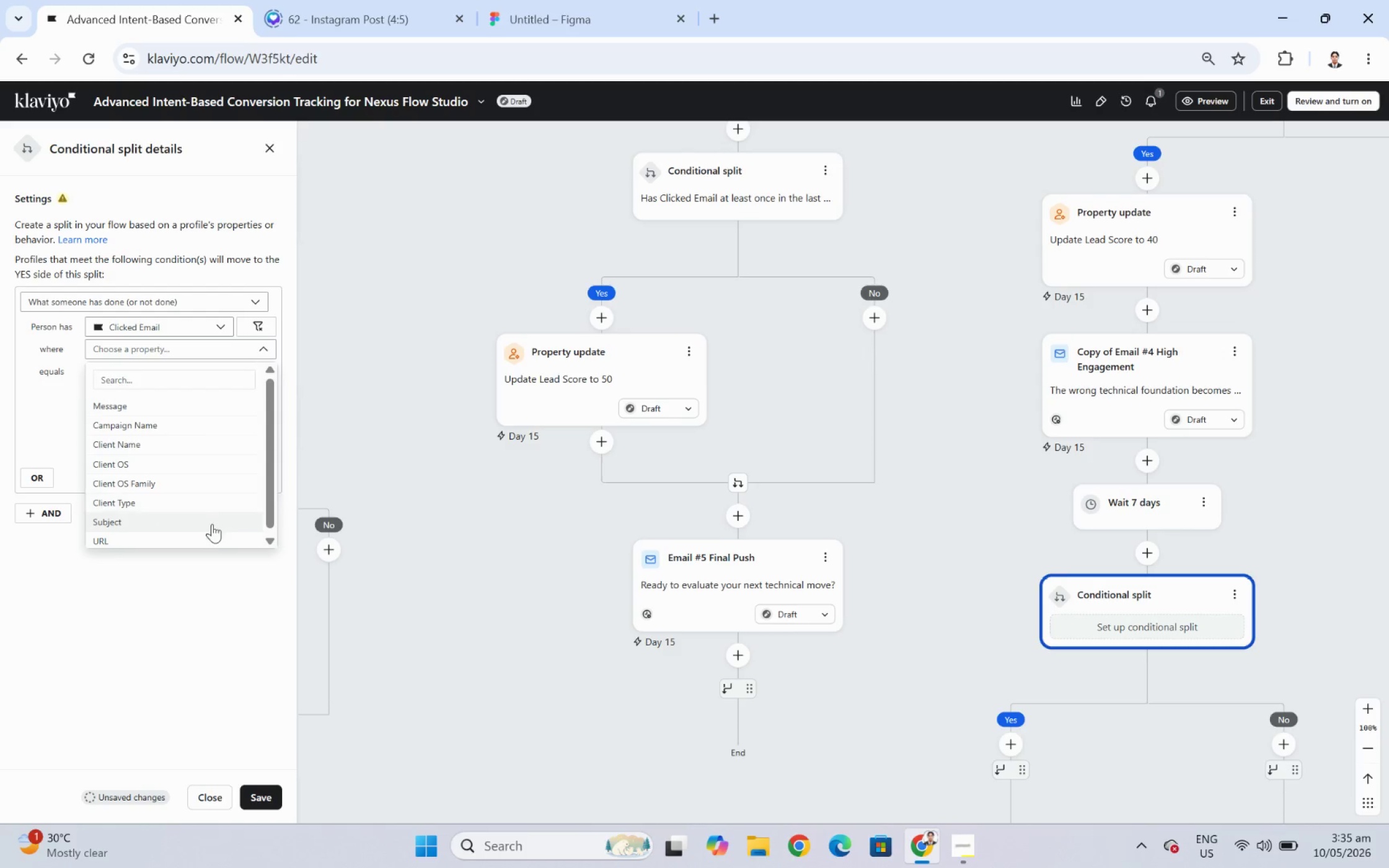 
left_click([212, 536])
 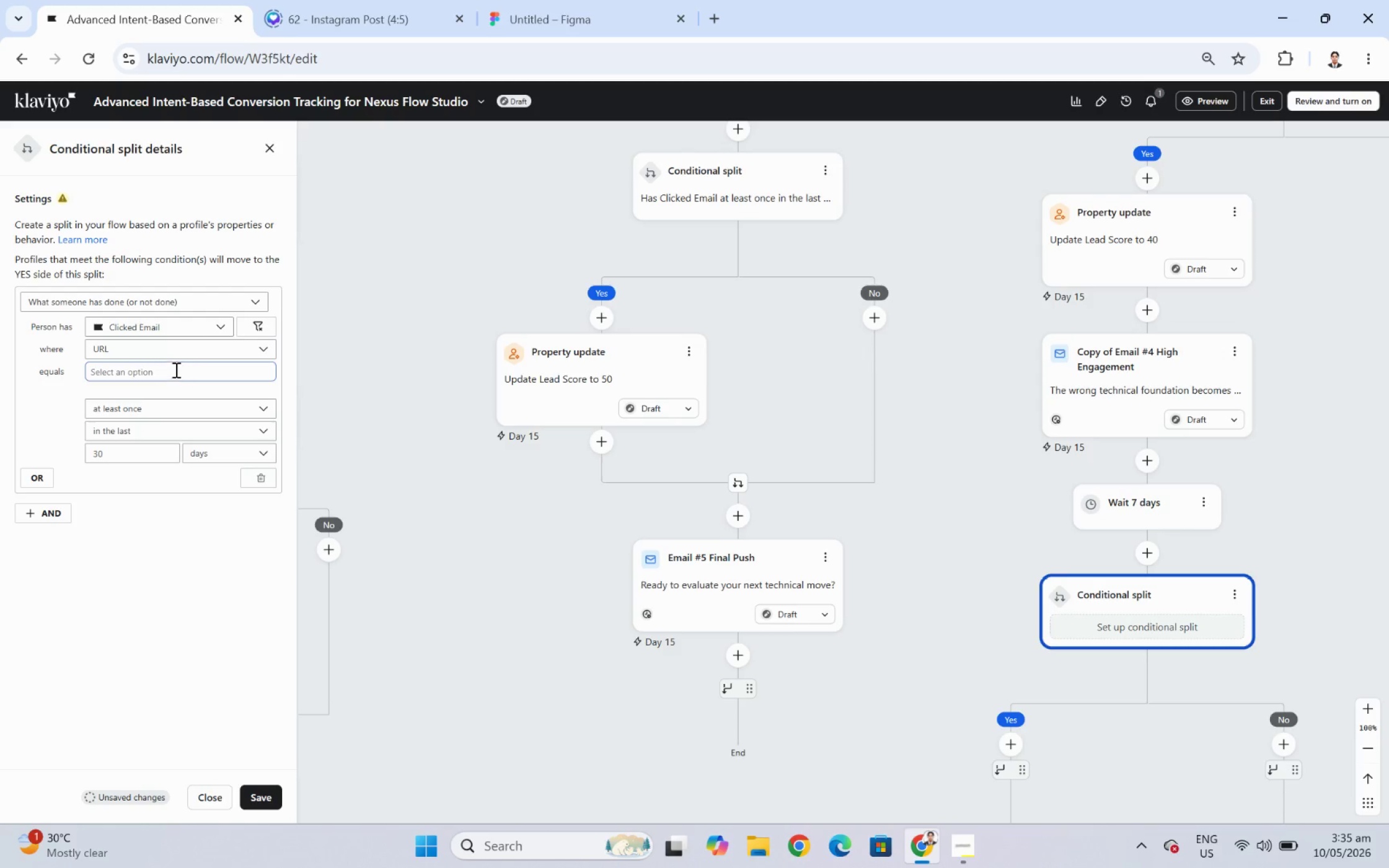 
key(Control+V)
 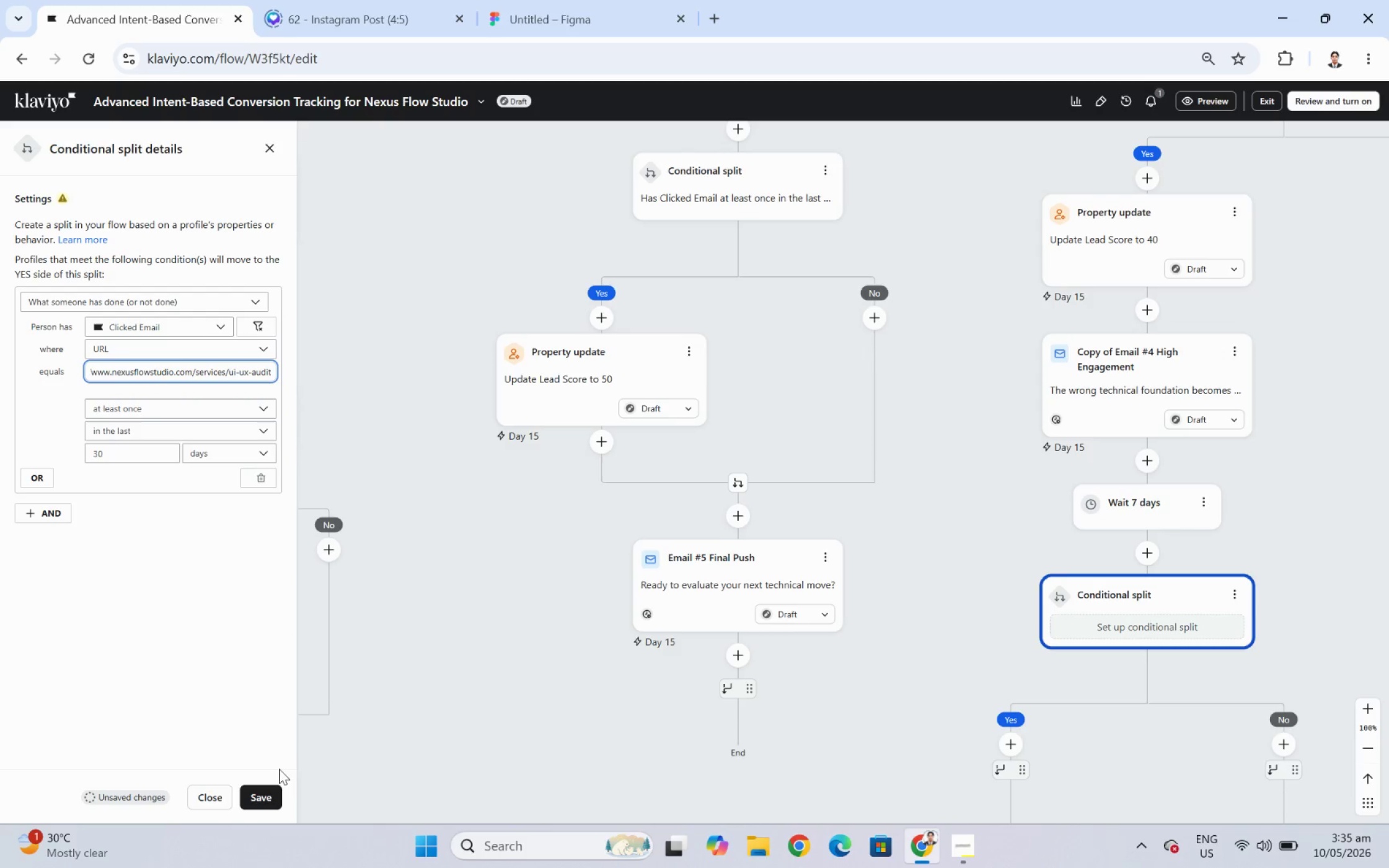 
left_click([272, 790])
 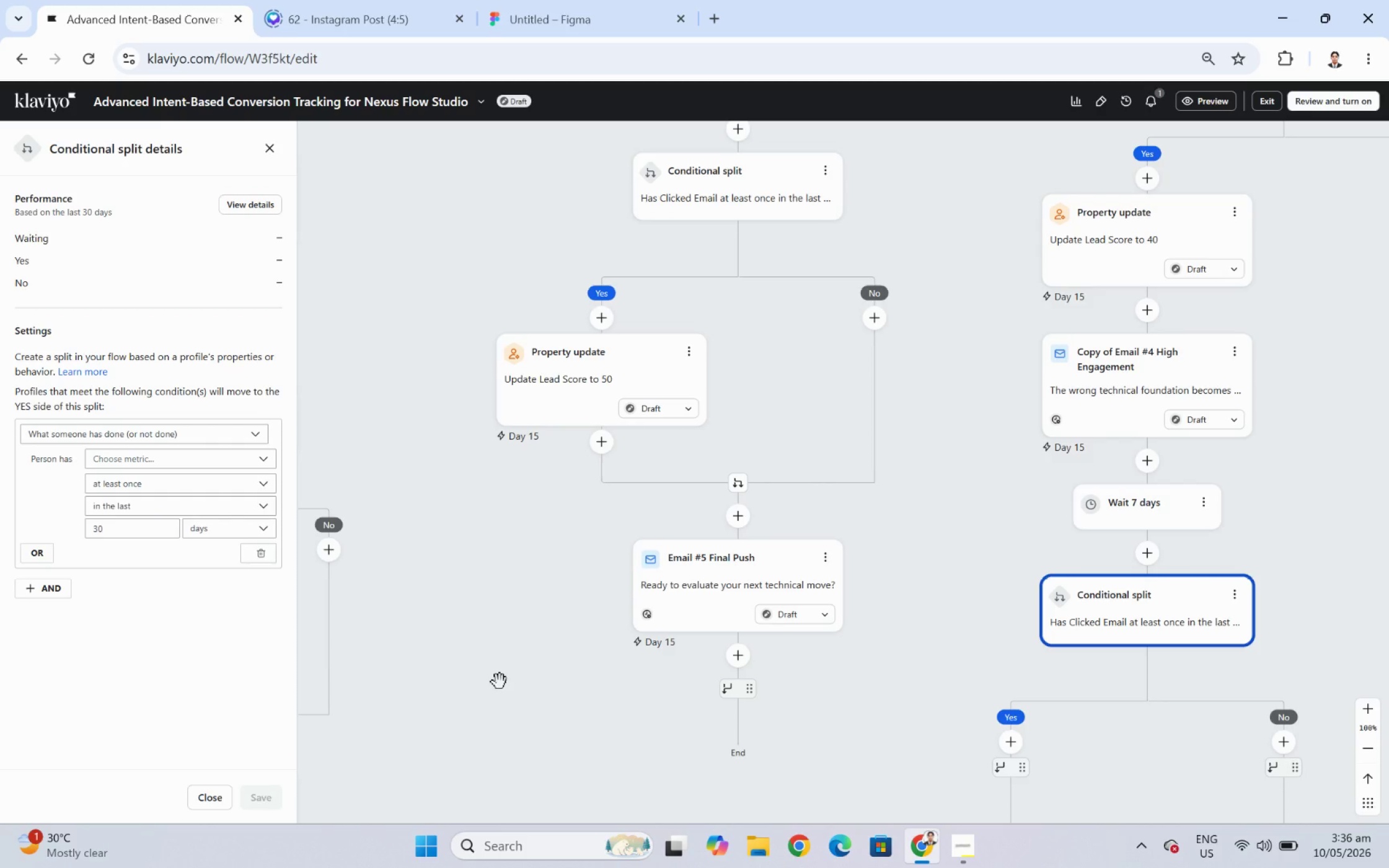 
wait(10.87)
 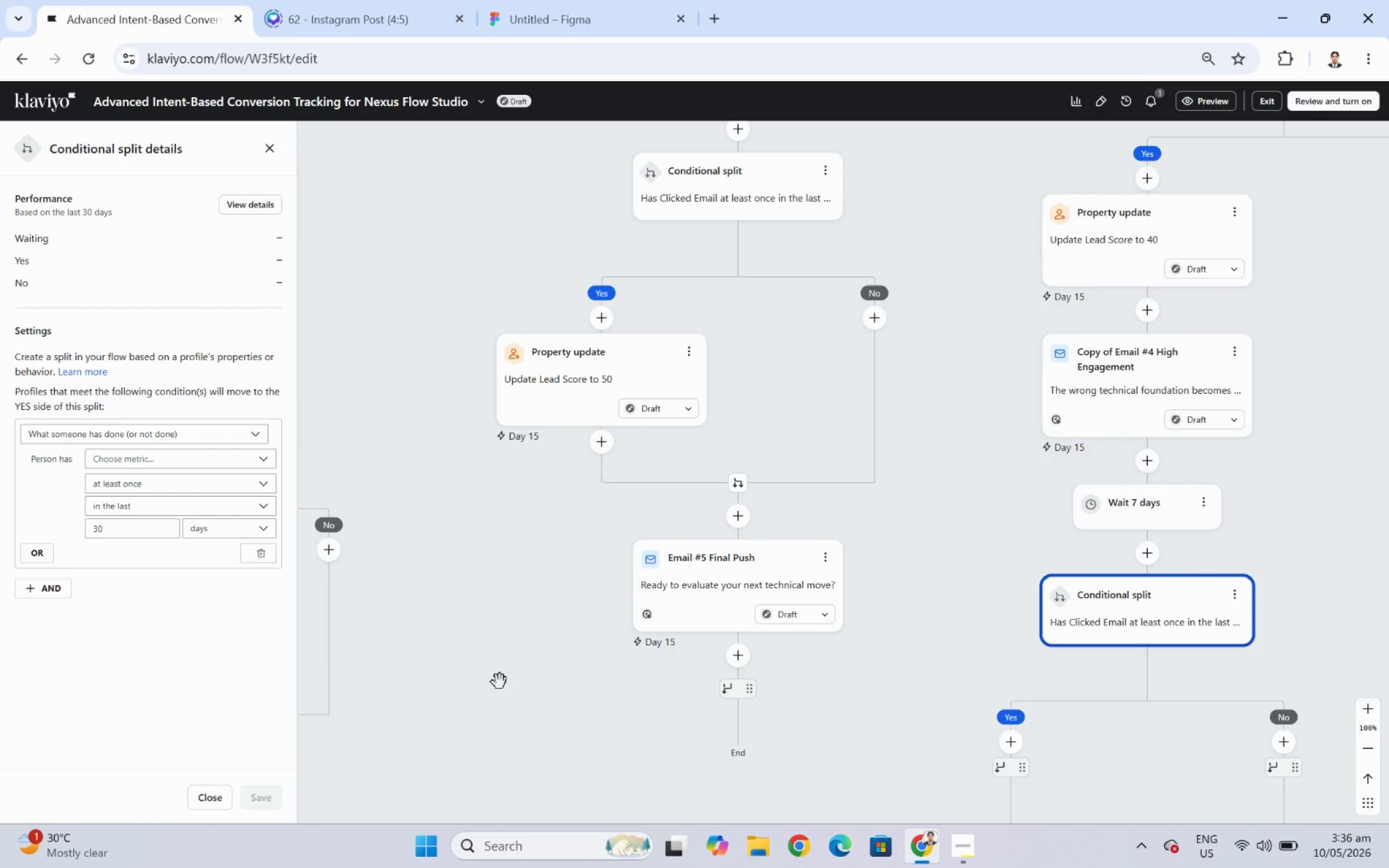 
left_click_drag(start_coordinate=[990, 613], to_coordinate=[955, 493])
 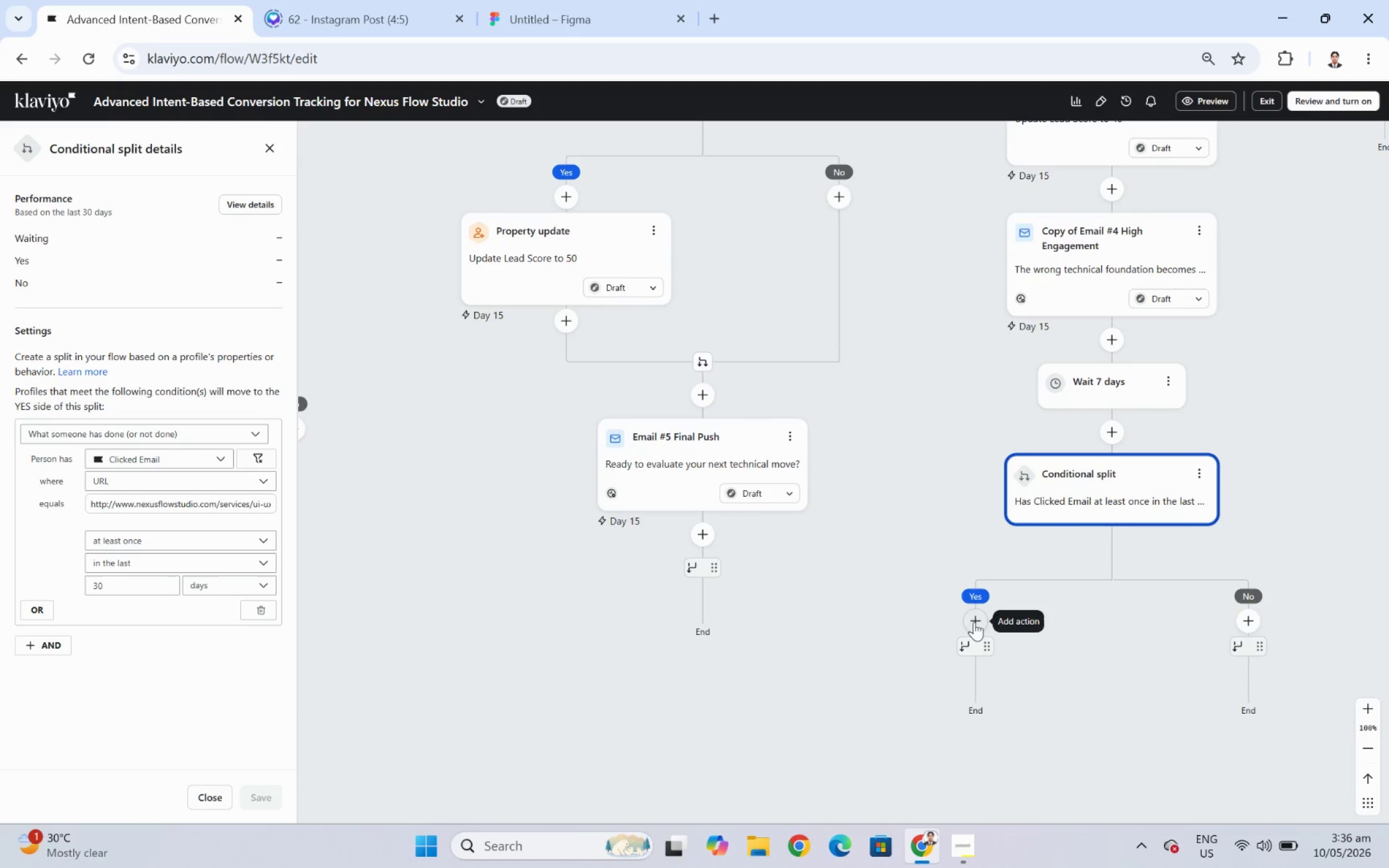 
left_click([974, 620])
 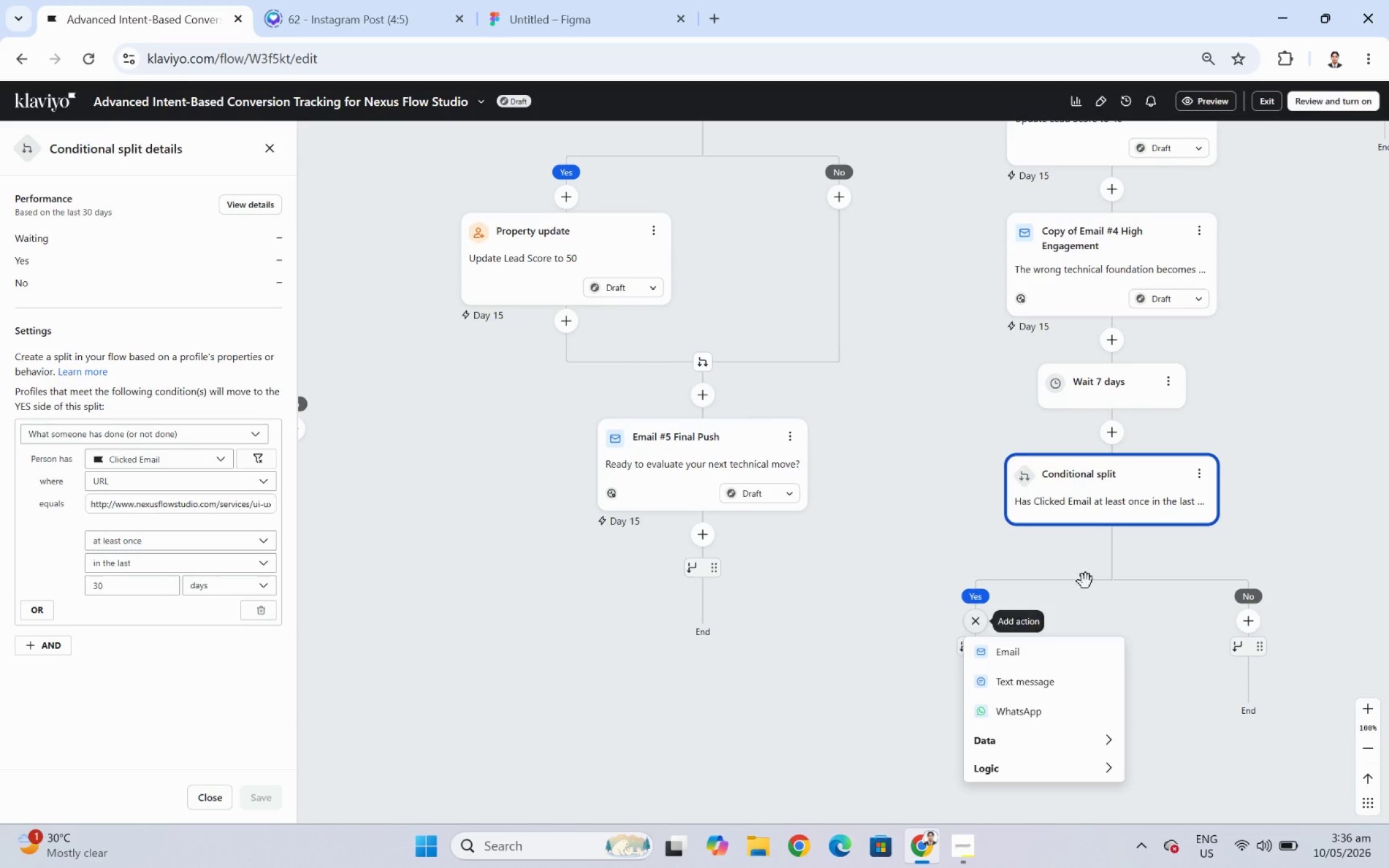 
left_click_drag(start_coordinate=[1295, 509], to_coordinate=[1295, 475])
 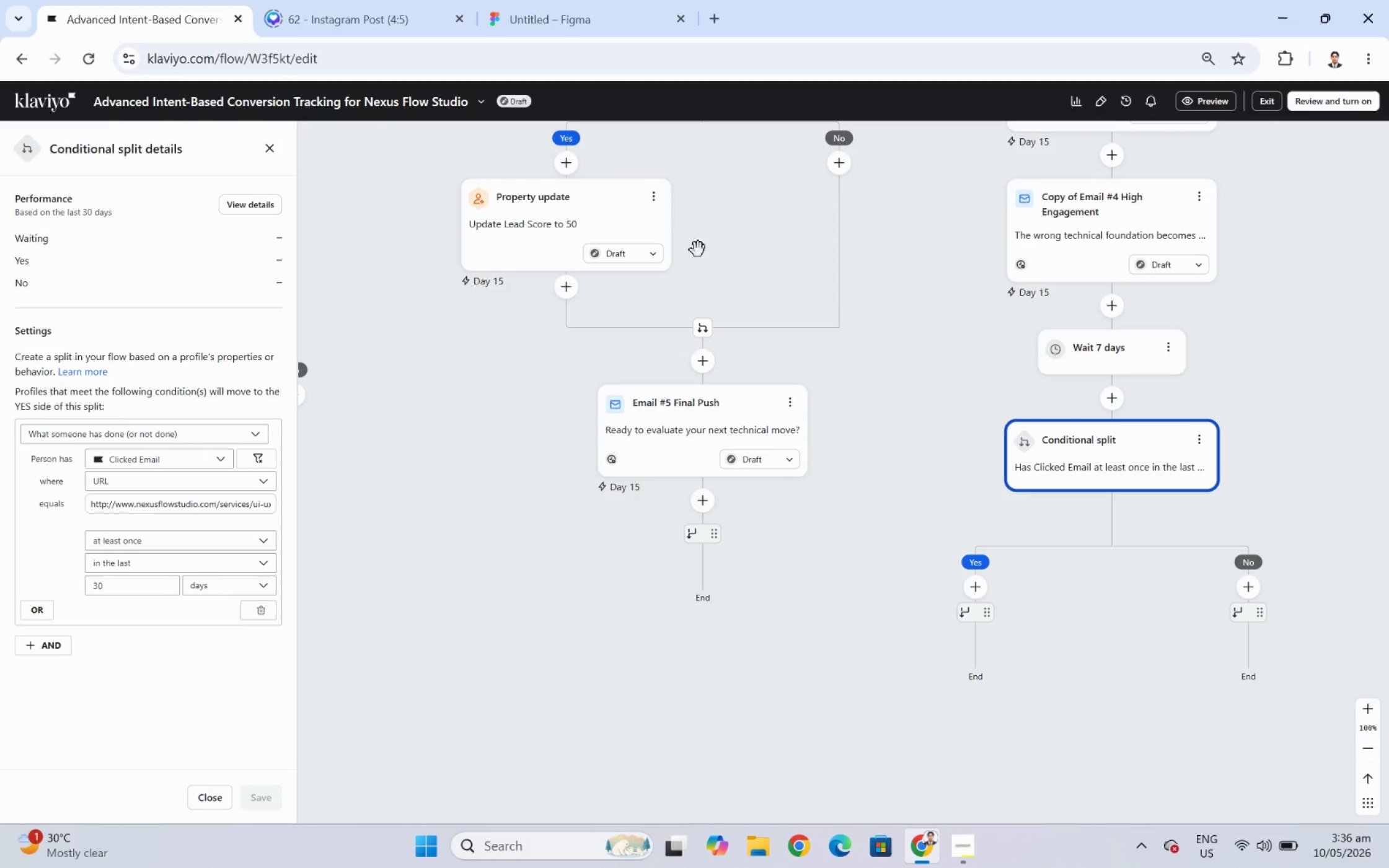 
left_click([650, 193])
 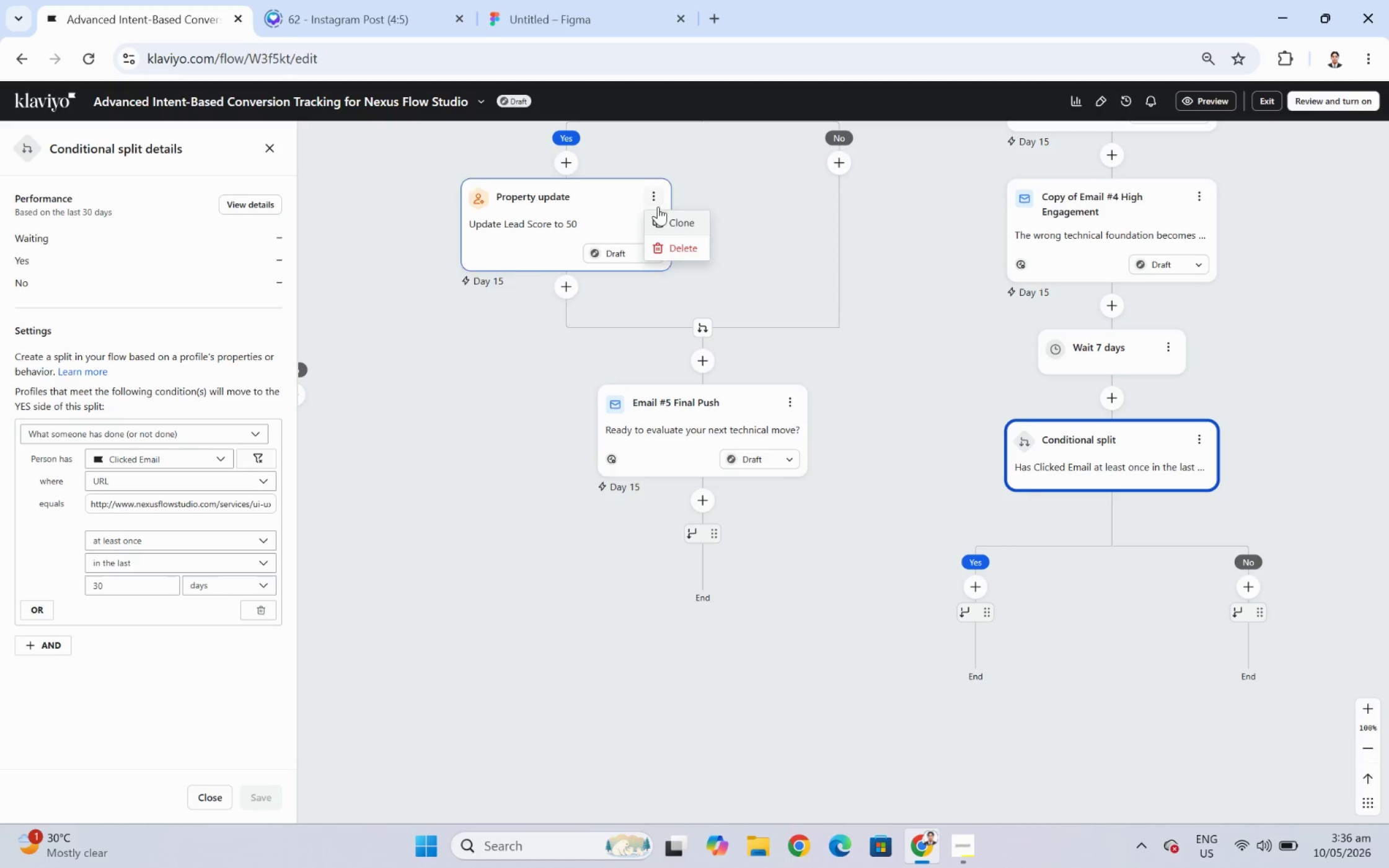 
left_click([684, 231])
 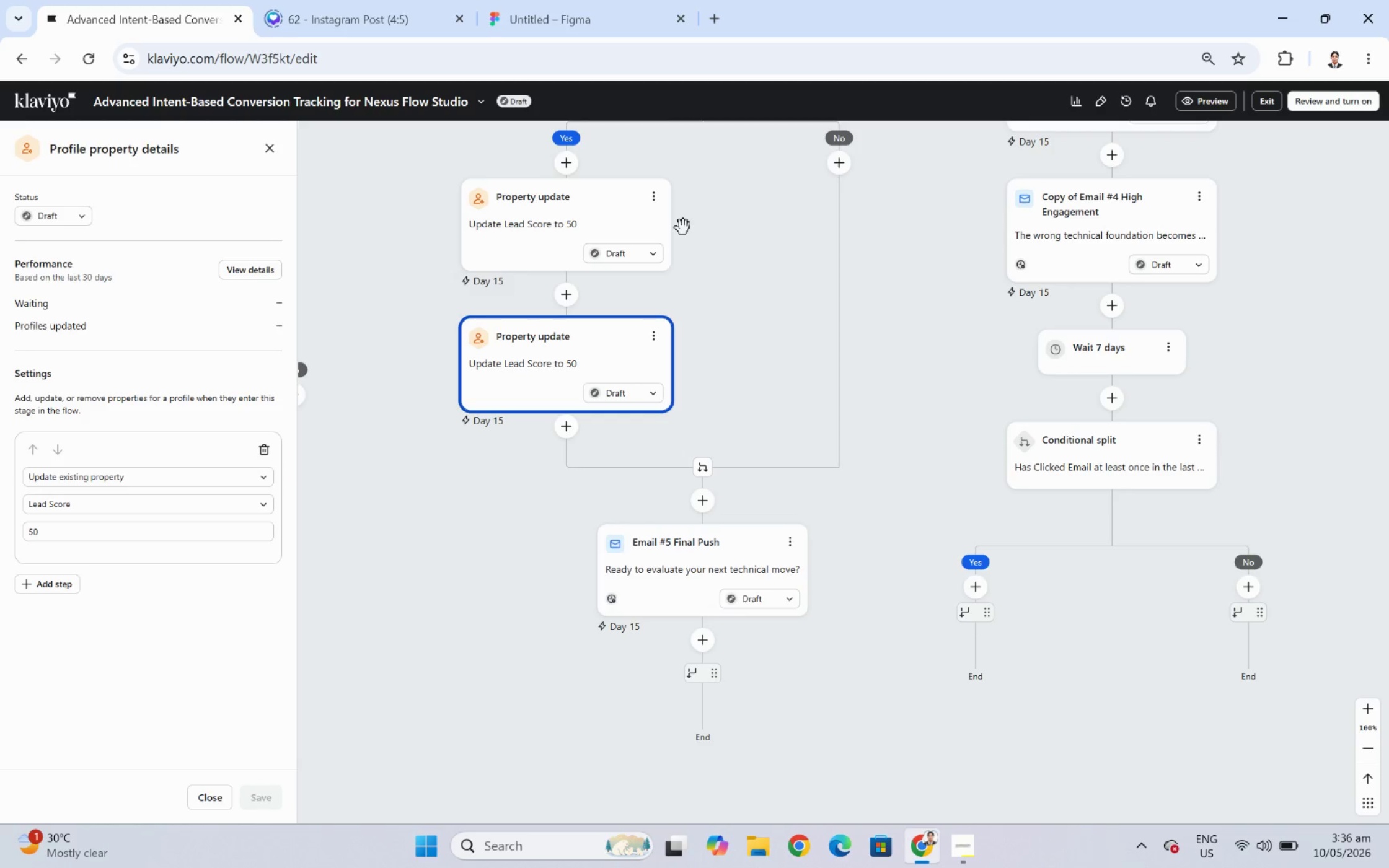 
wait(6.06)
 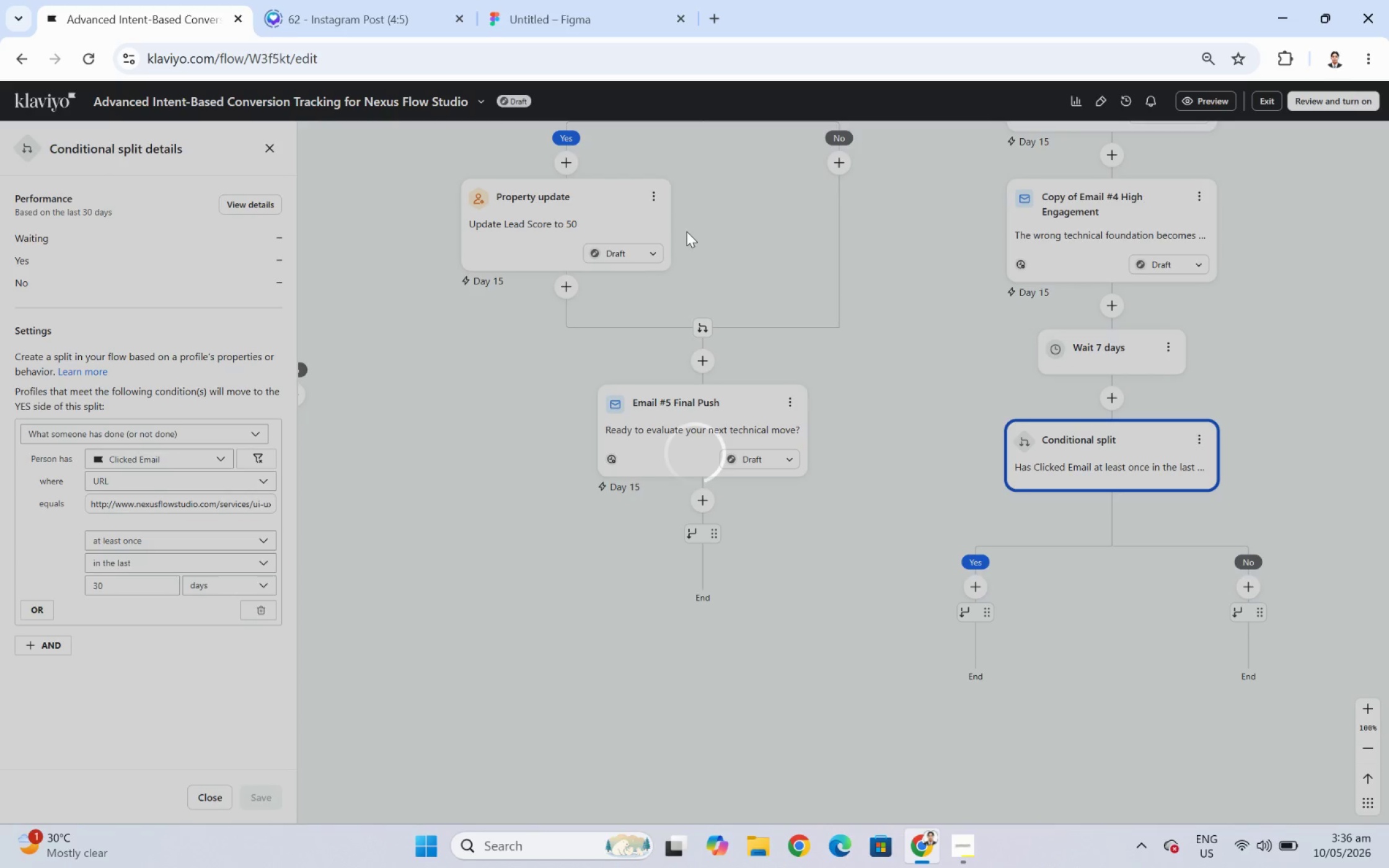 
left_click_drag(start_coordinate=[505, 333], to_coordinate=[950, 587])
 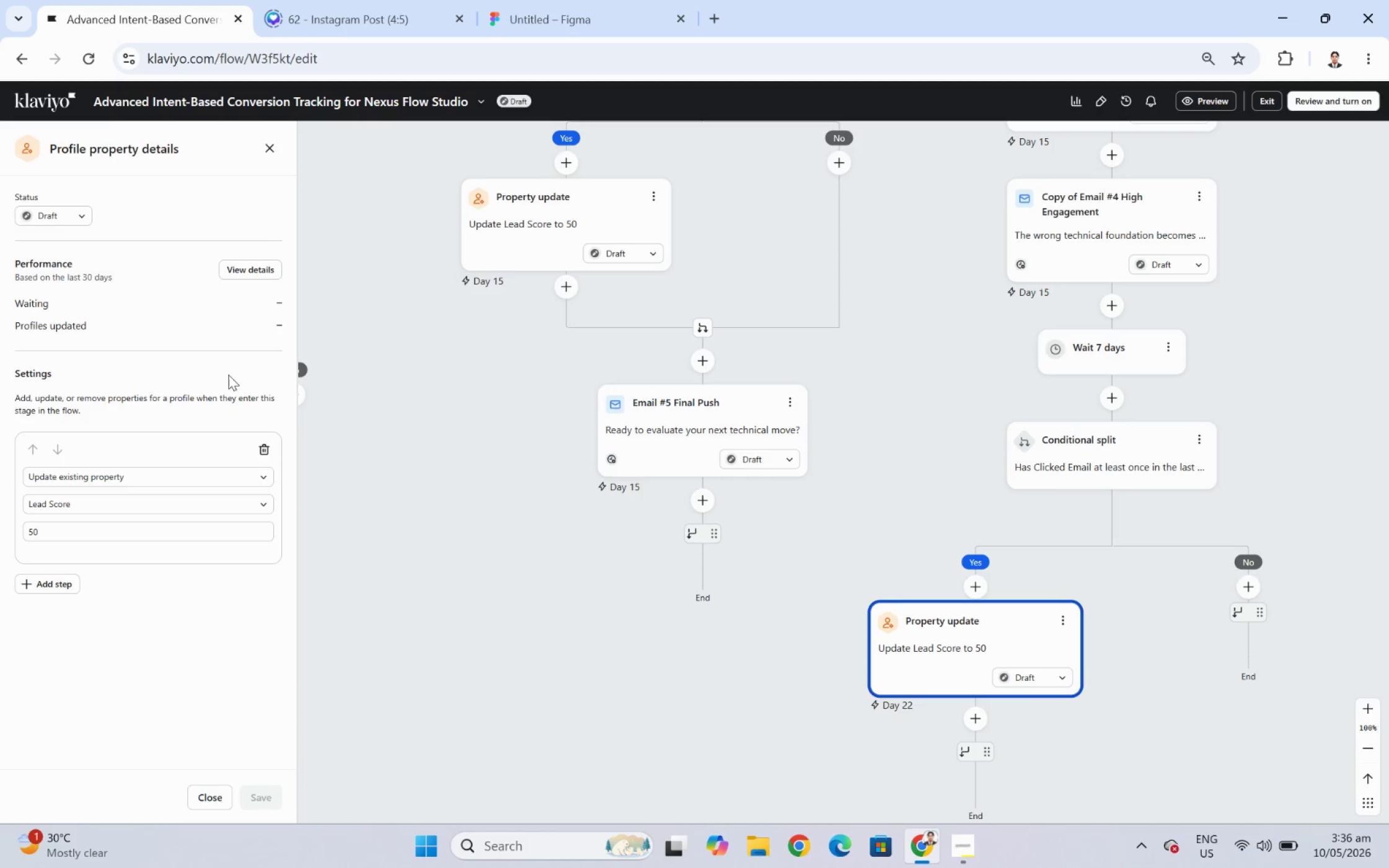 
wait(10.67)
 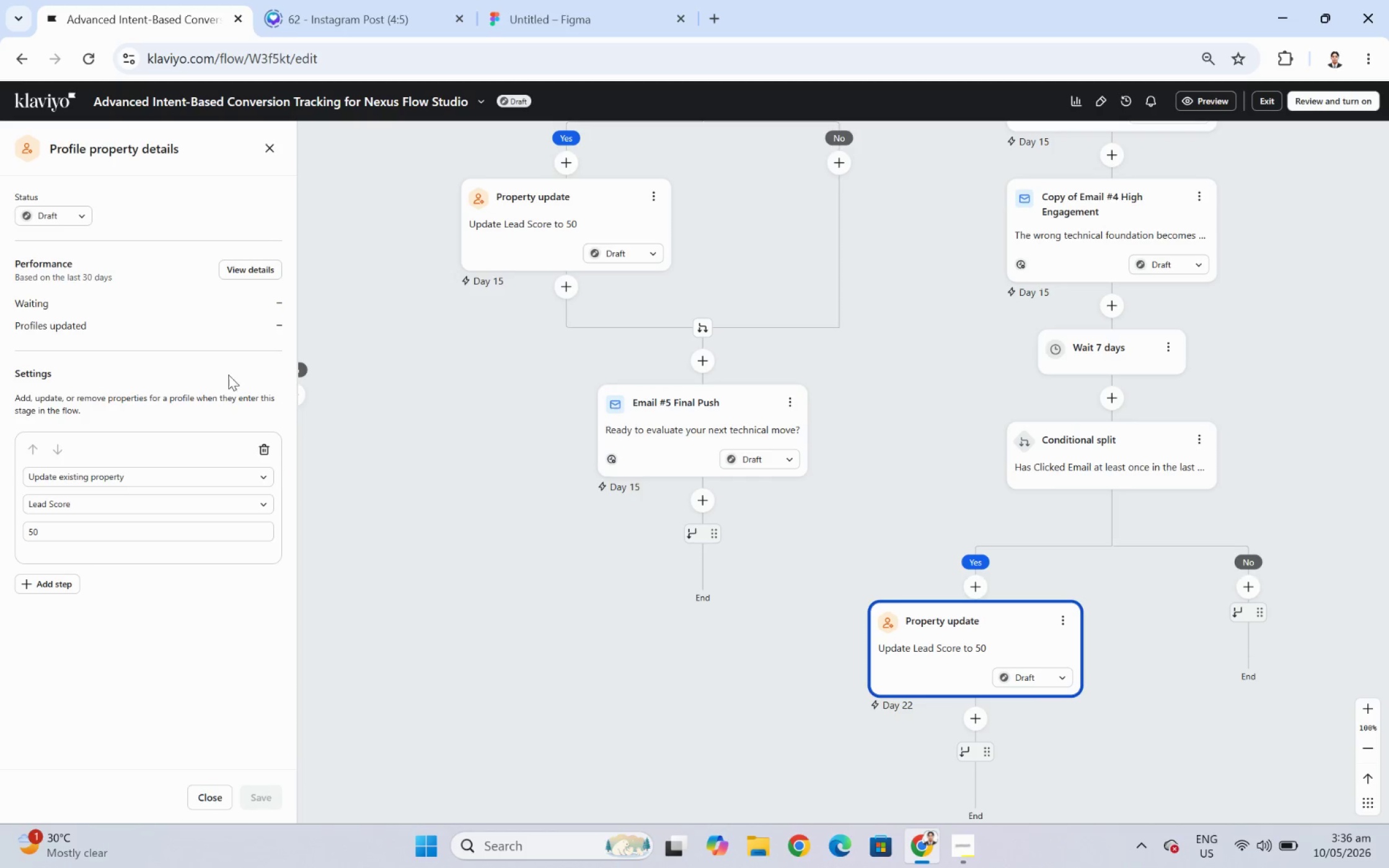 
left_click_drag(start_coordinate=[1225, 750], to_coordinate=[1175, 677])
 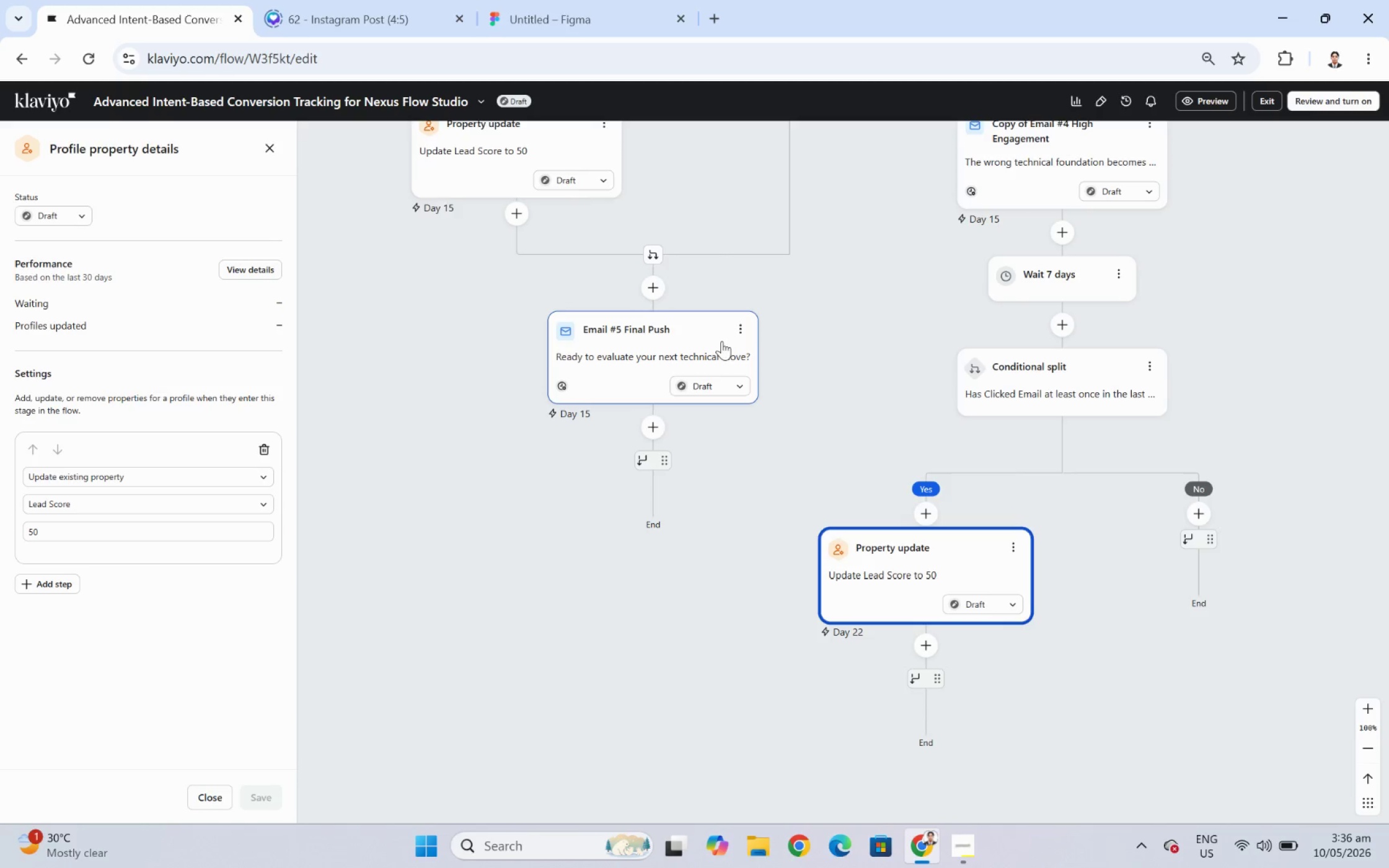 
left_click([739, 327])
 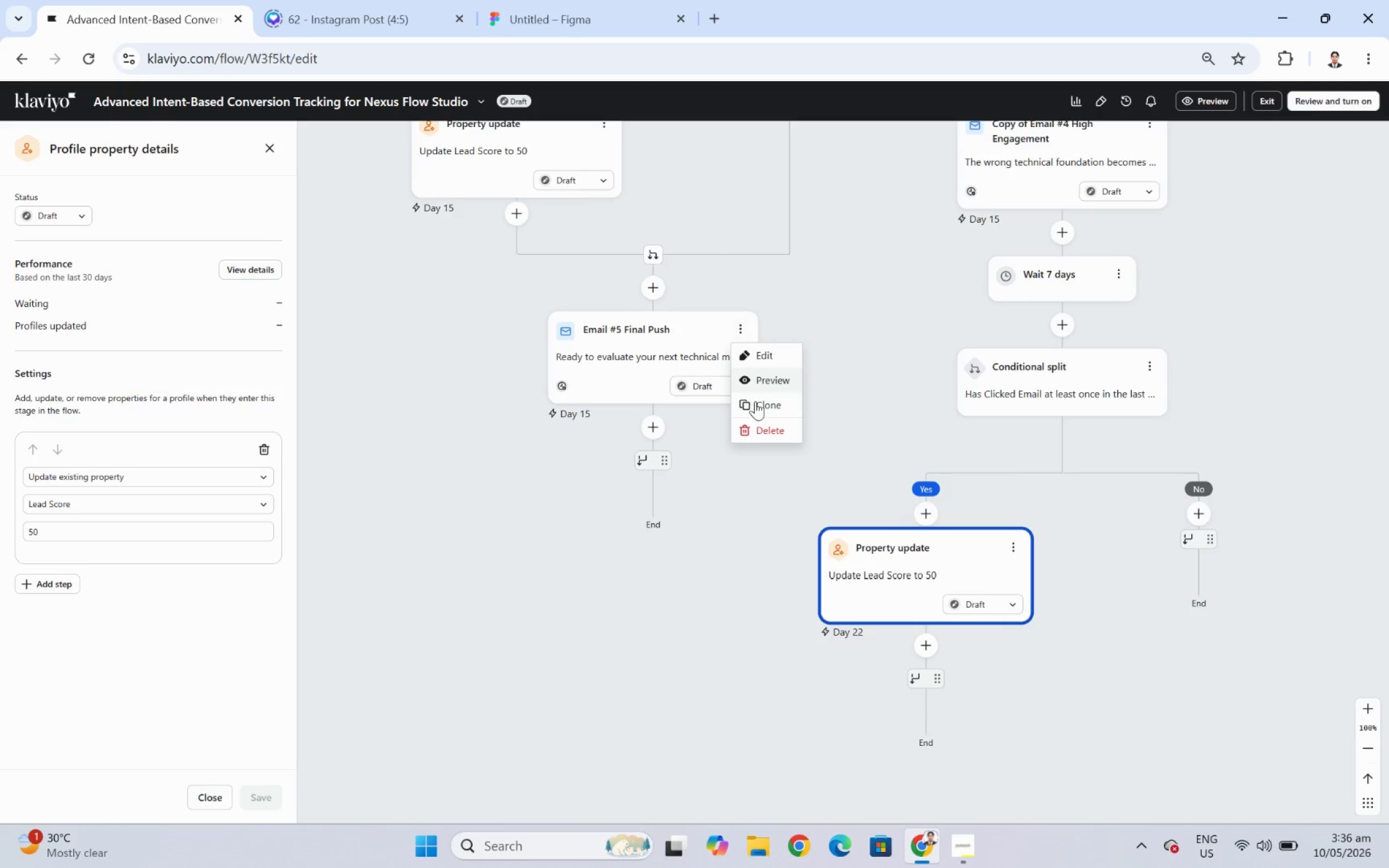 
left_click([761, 415])
 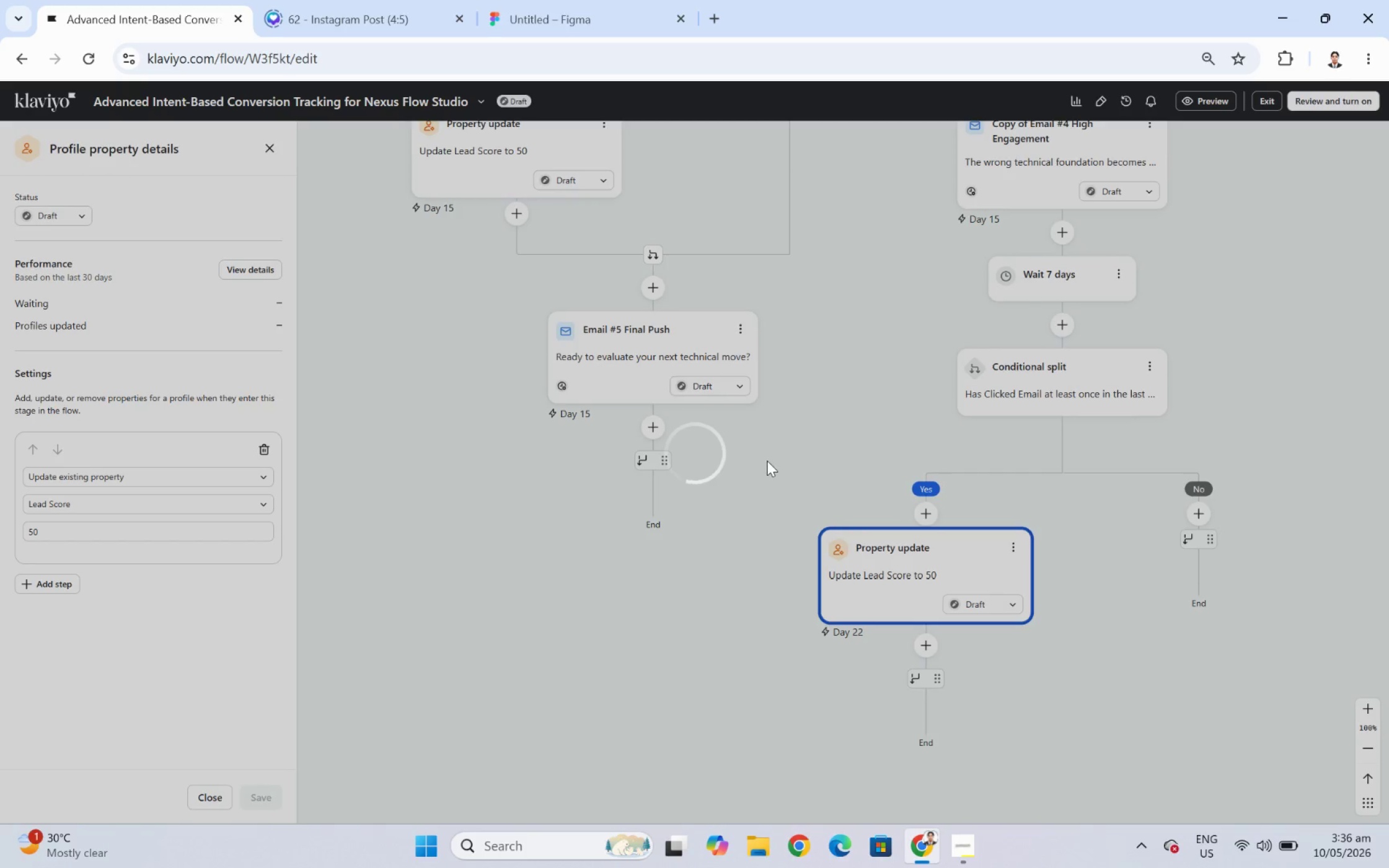 
wait(6.44)
 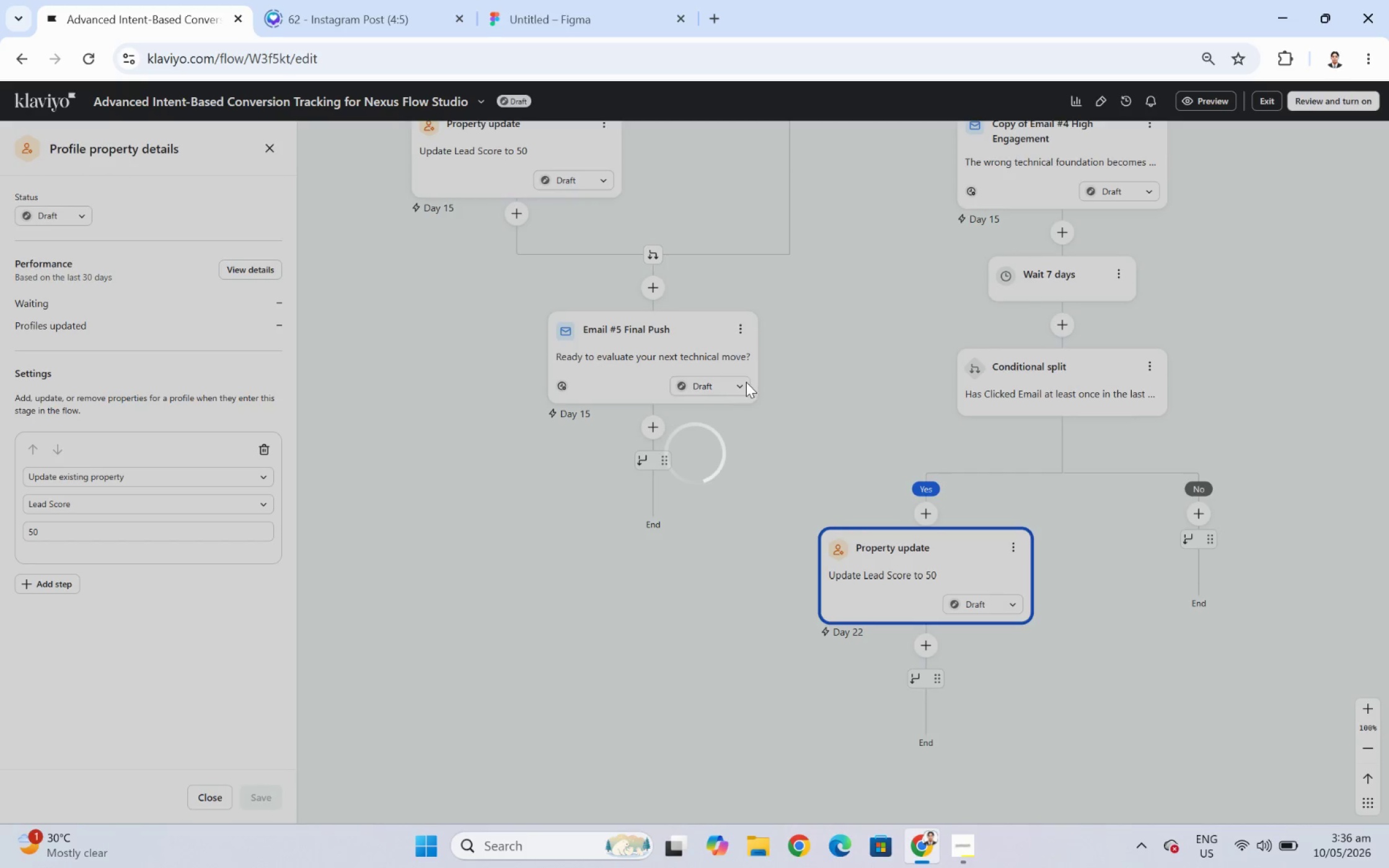 
mouse_move([743, 471])
 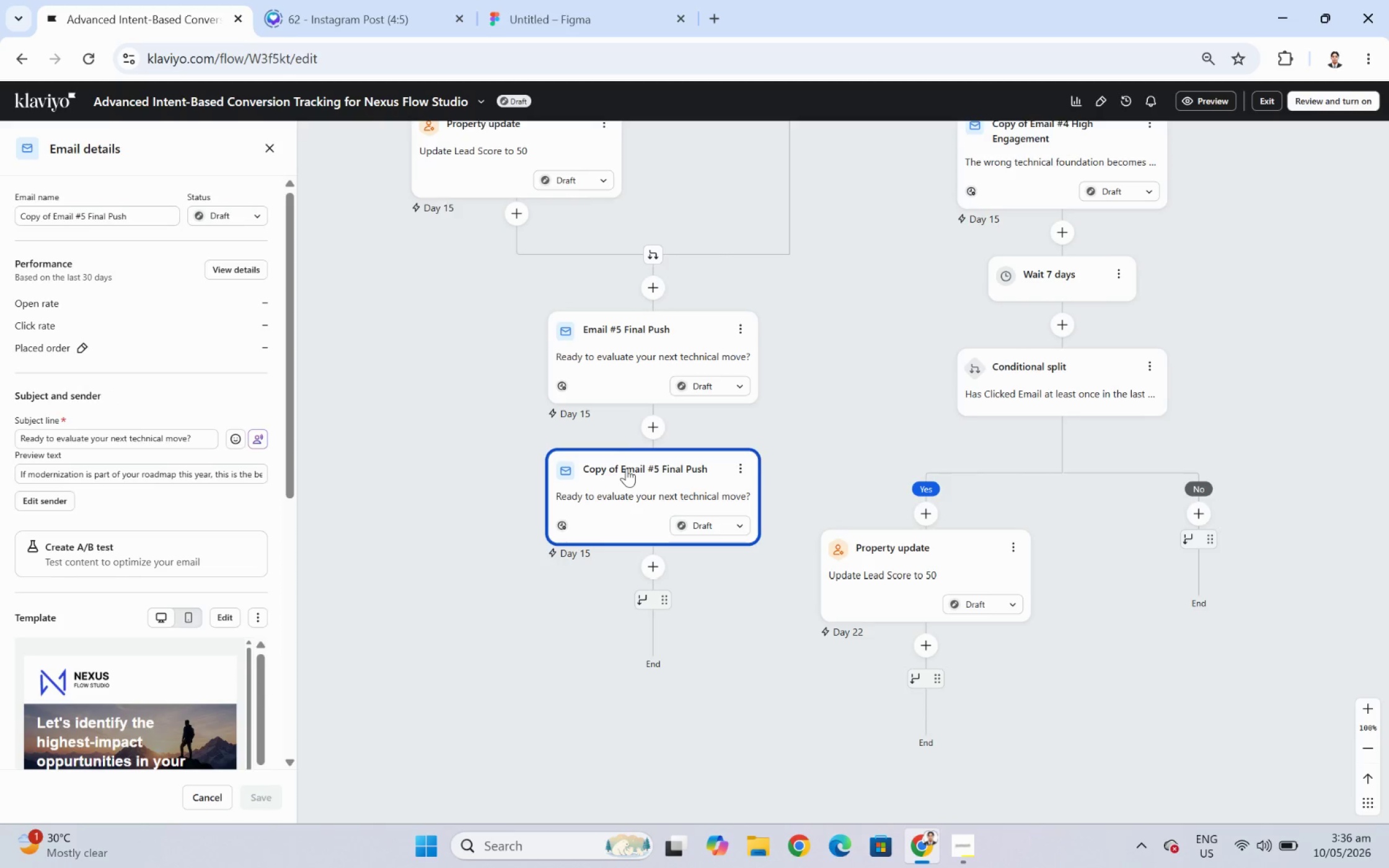 
left_click_drag(start_coordinate=[625, 460], to_coordinate=[876, 639])
 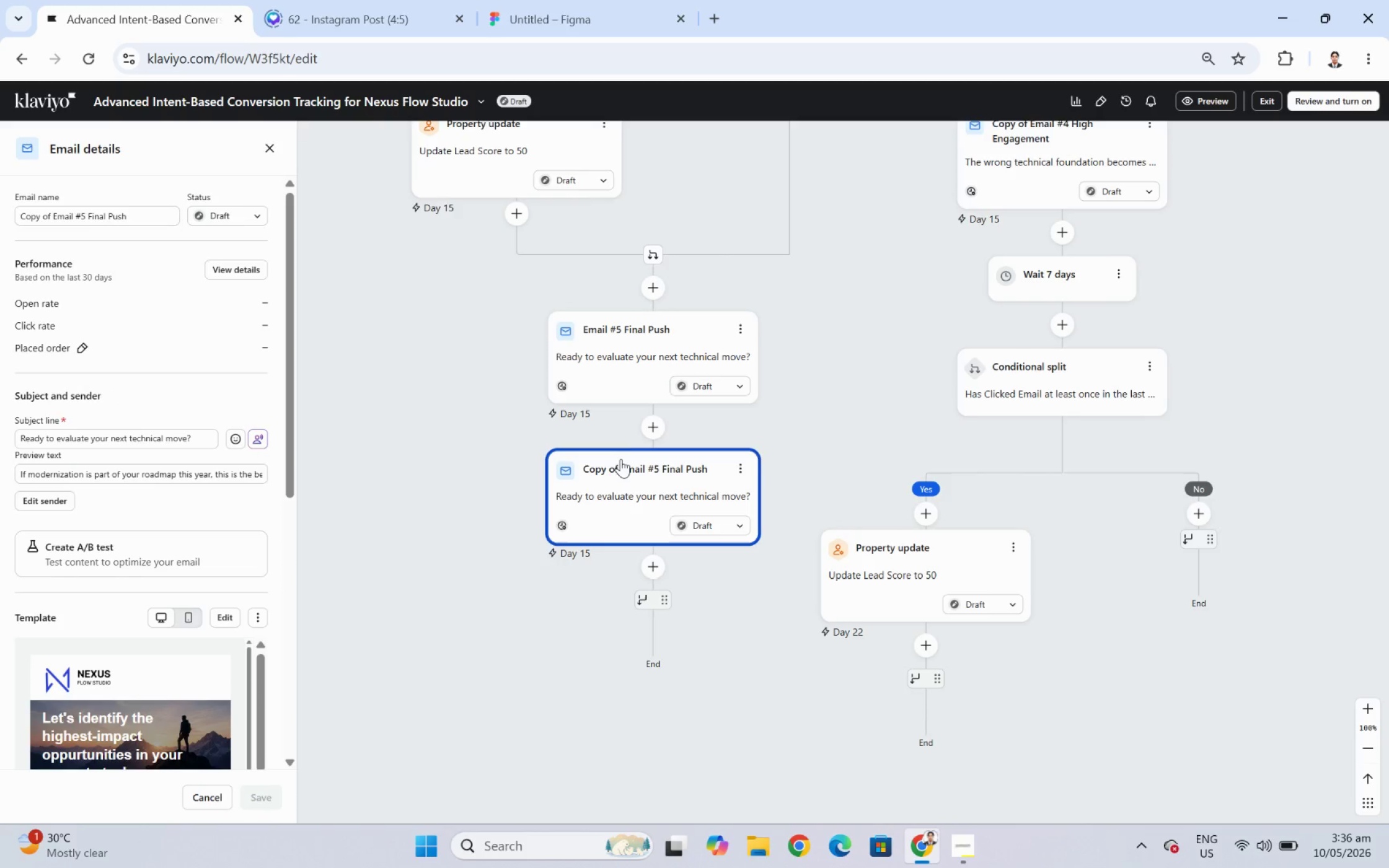 
left_click_drag(start_coordinate=[620, 462], to_coordinate=[906, 633])
 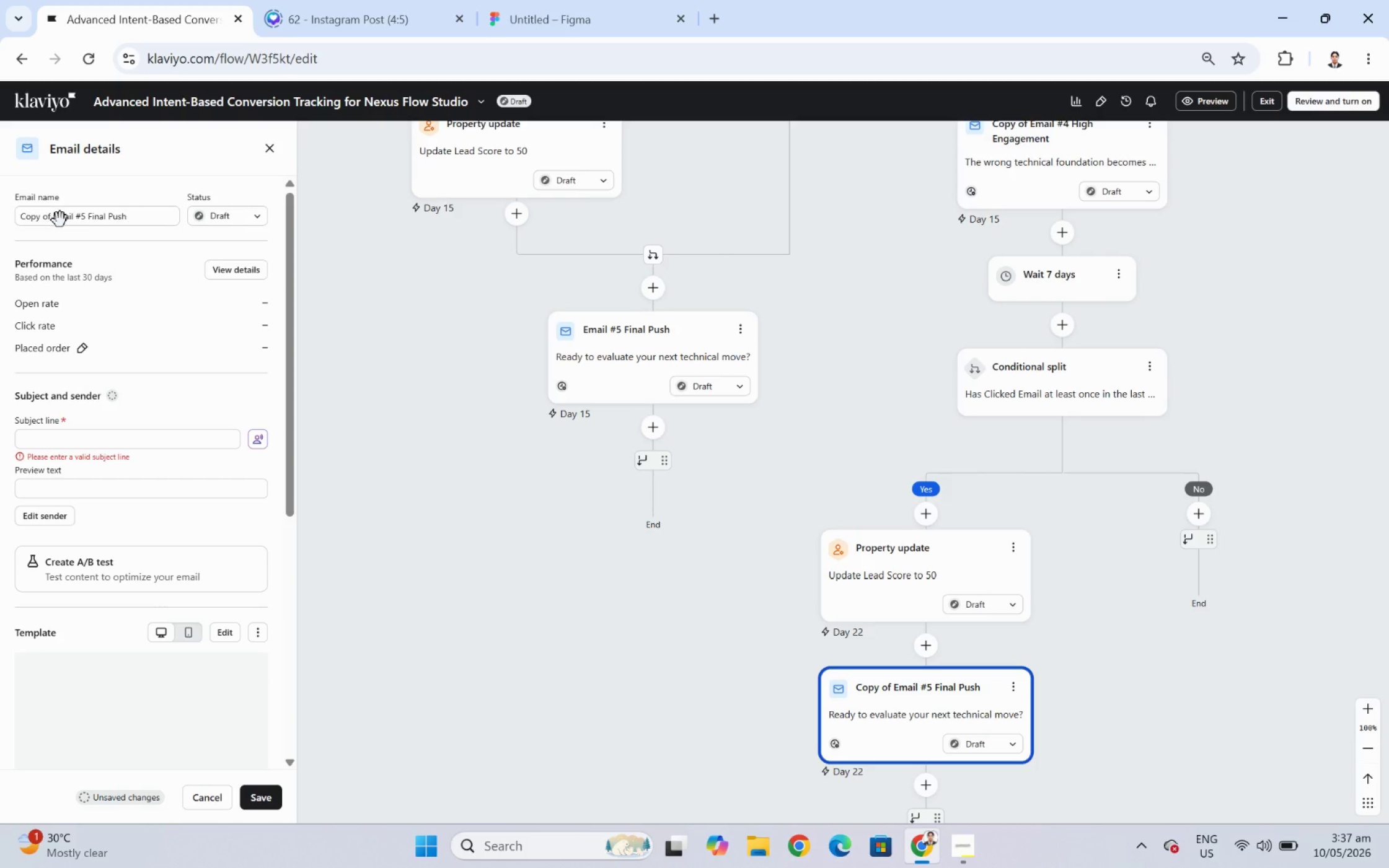 
wait(14.45)
 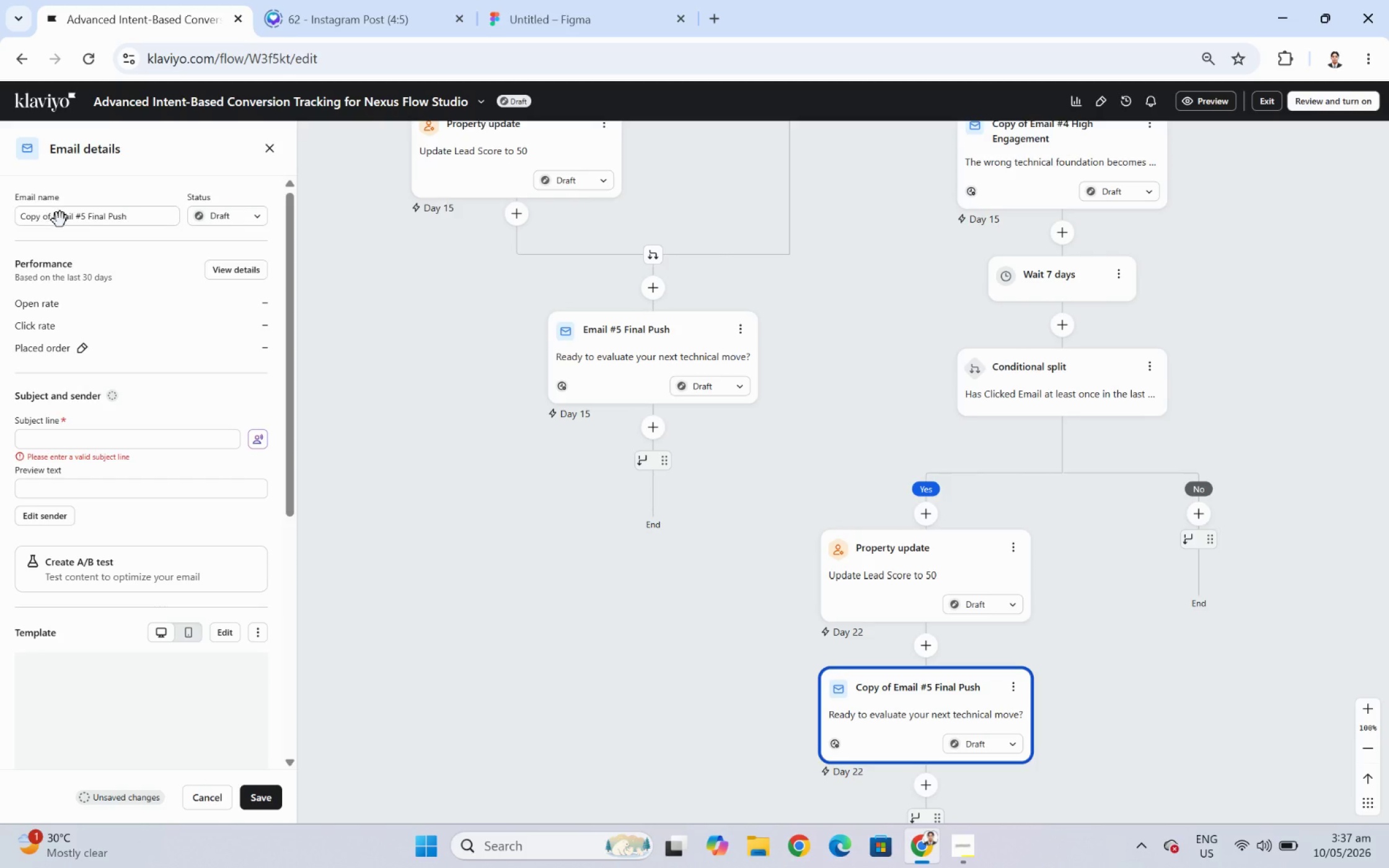 
left_click_drag(start_coordinate=[55, 215], to_coordinate=[15, 214])
 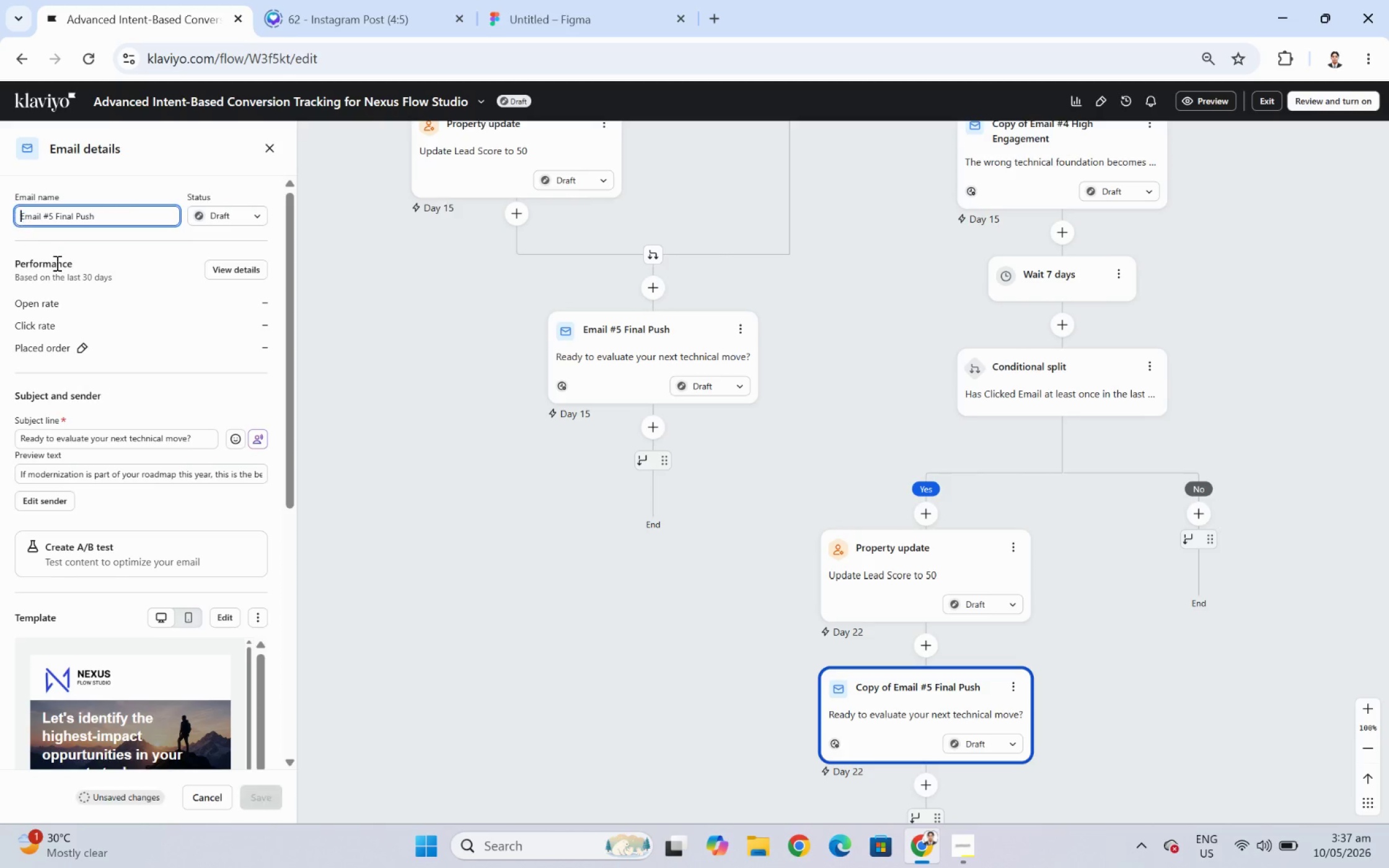 
key(Backspace)
 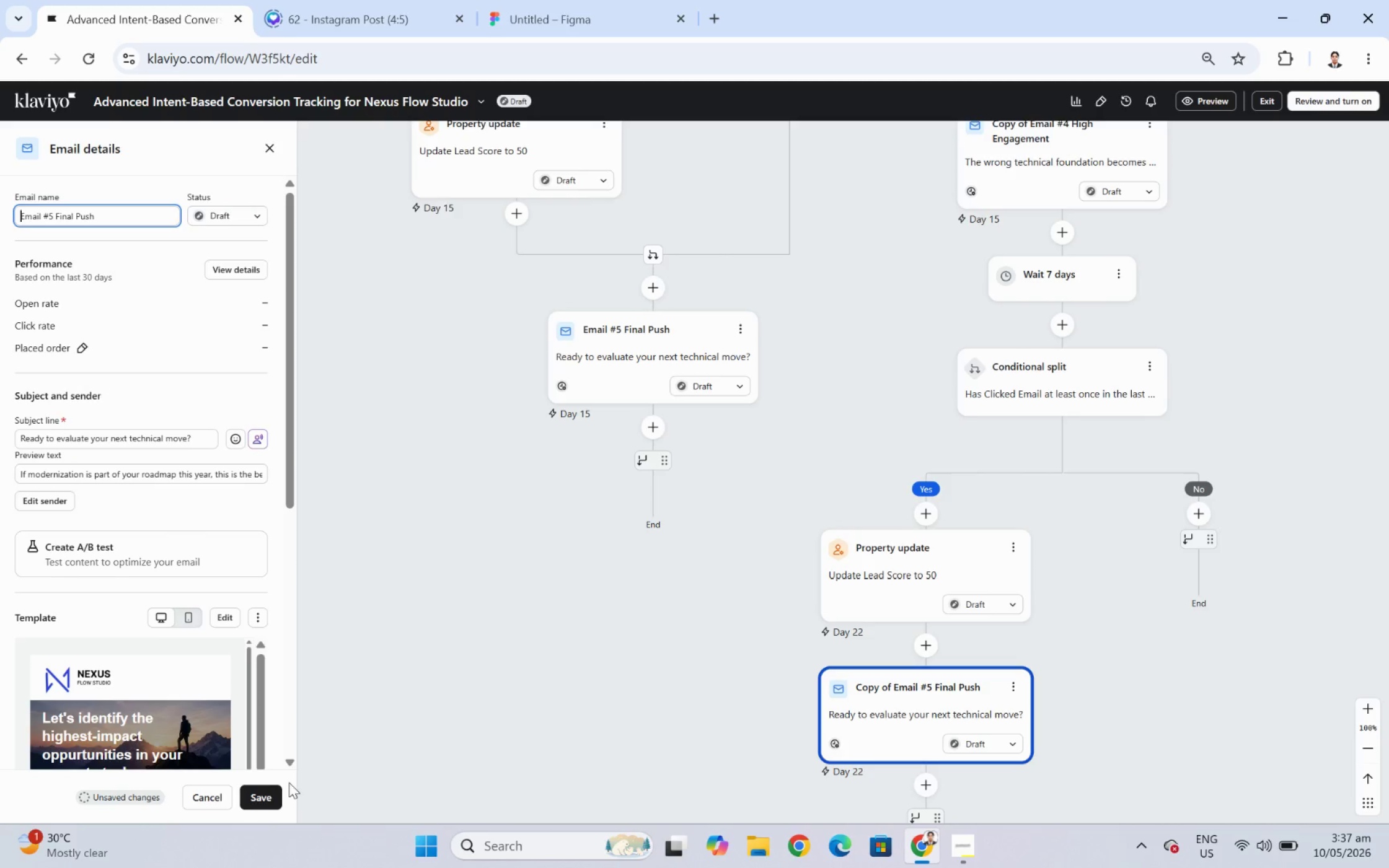 
left_click([267, 796])
 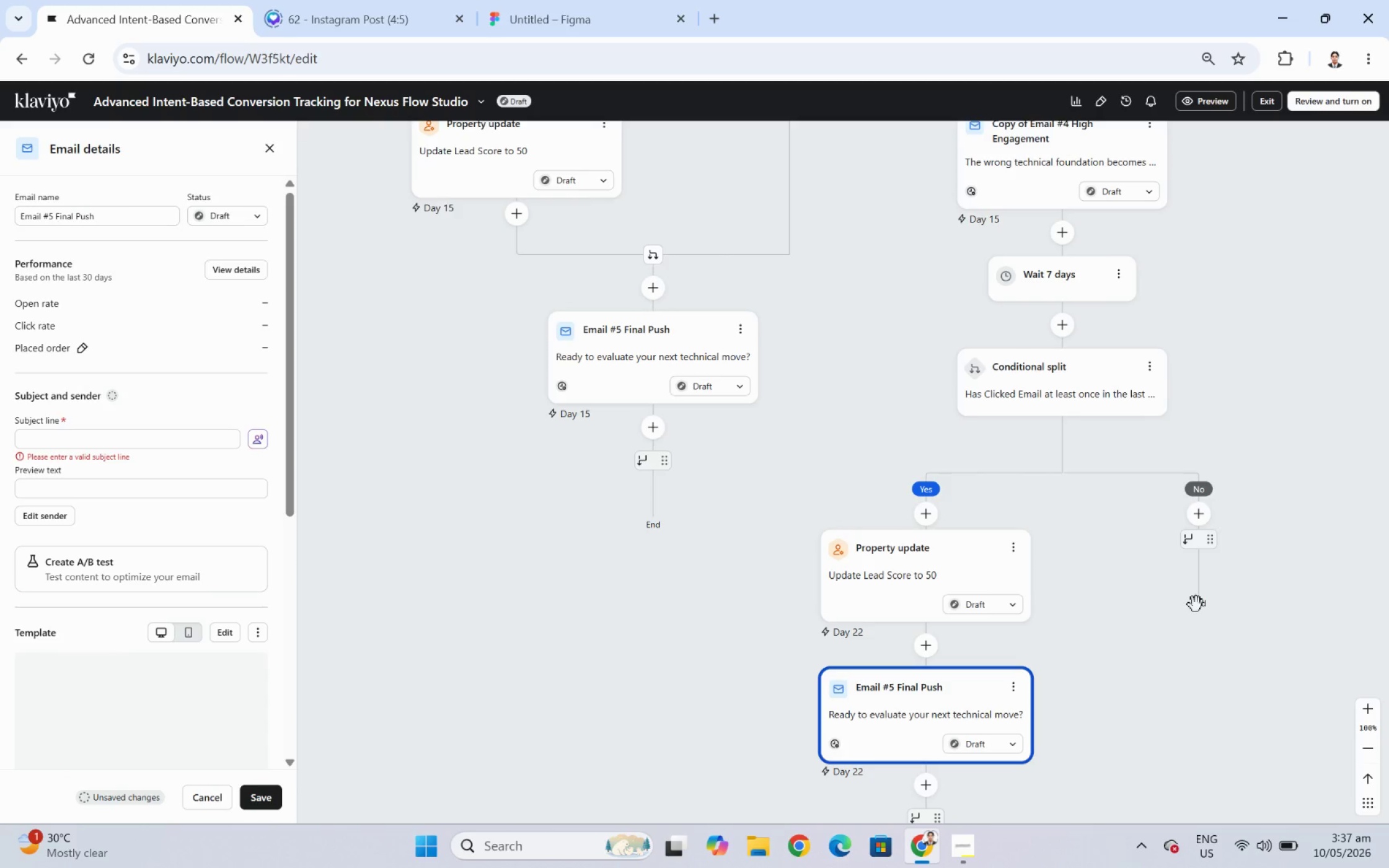 
wait(9.69)
 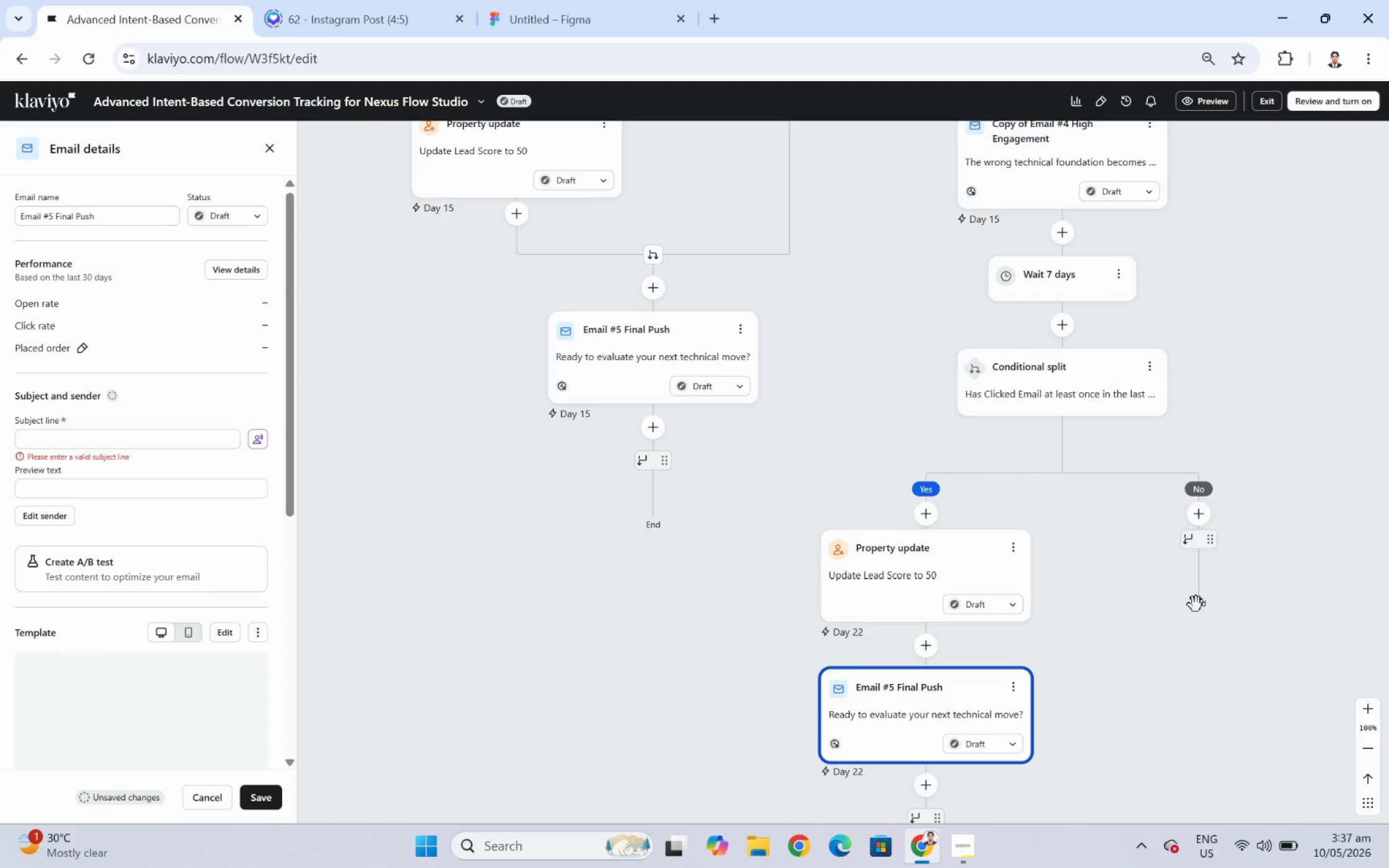 
left_click_drag(start_coordinate=[1189, 545], to_coordinate=[930, 653])
 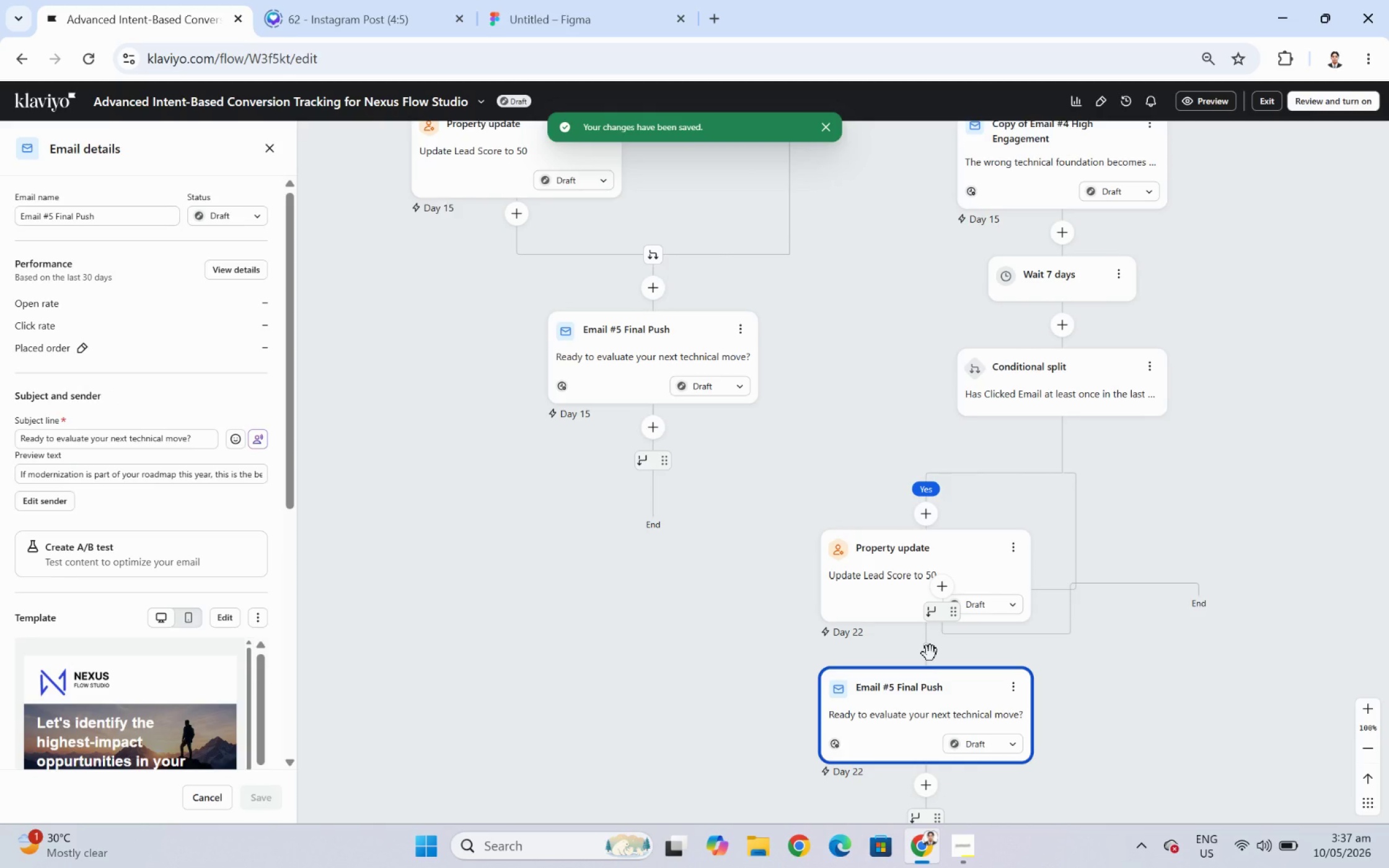 
wait(10.39)
 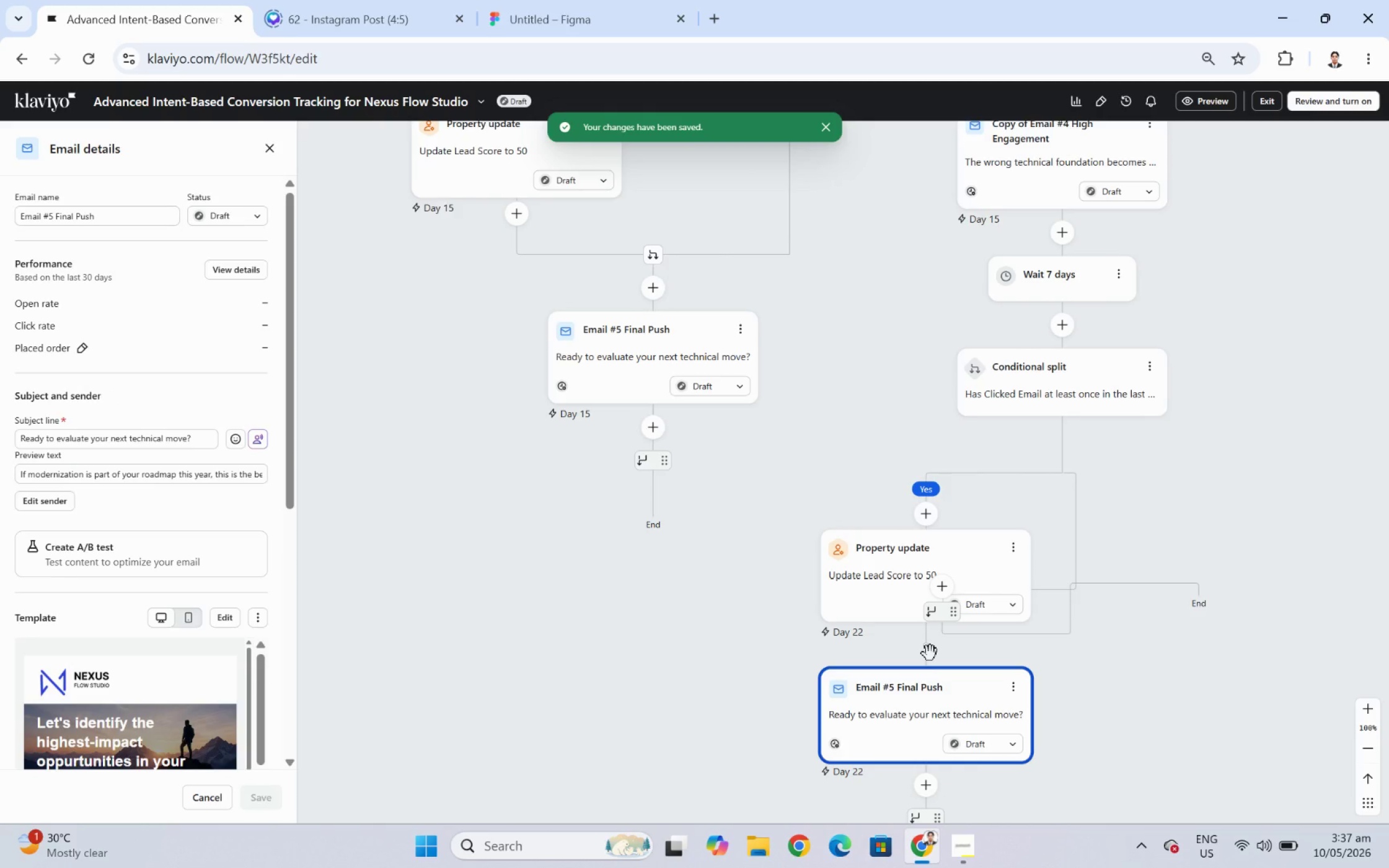 
left_click_drag(start_coordinate=[1135, 258], to_coordinate=[1101, 519])
 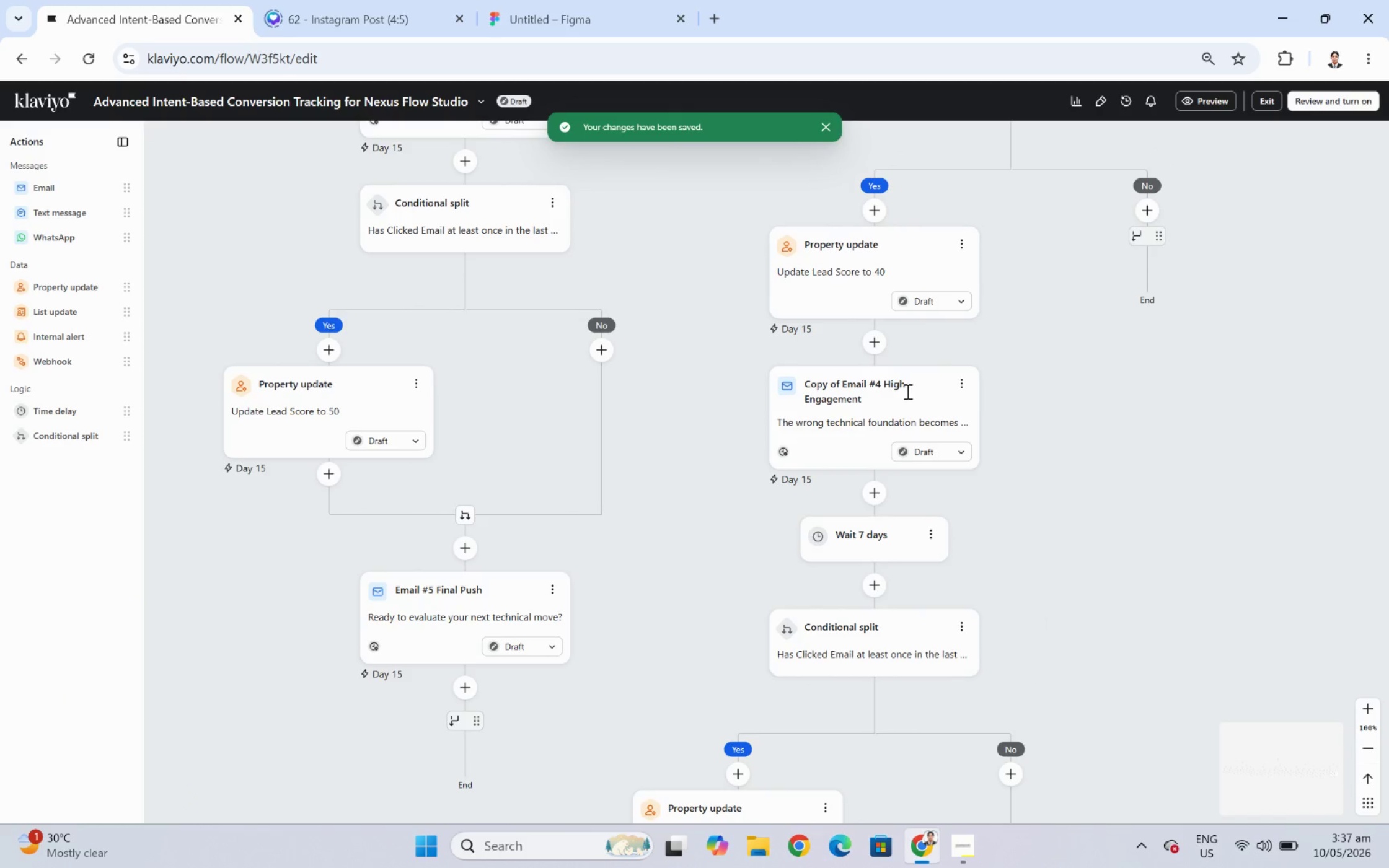 
left_click([904, 390])
 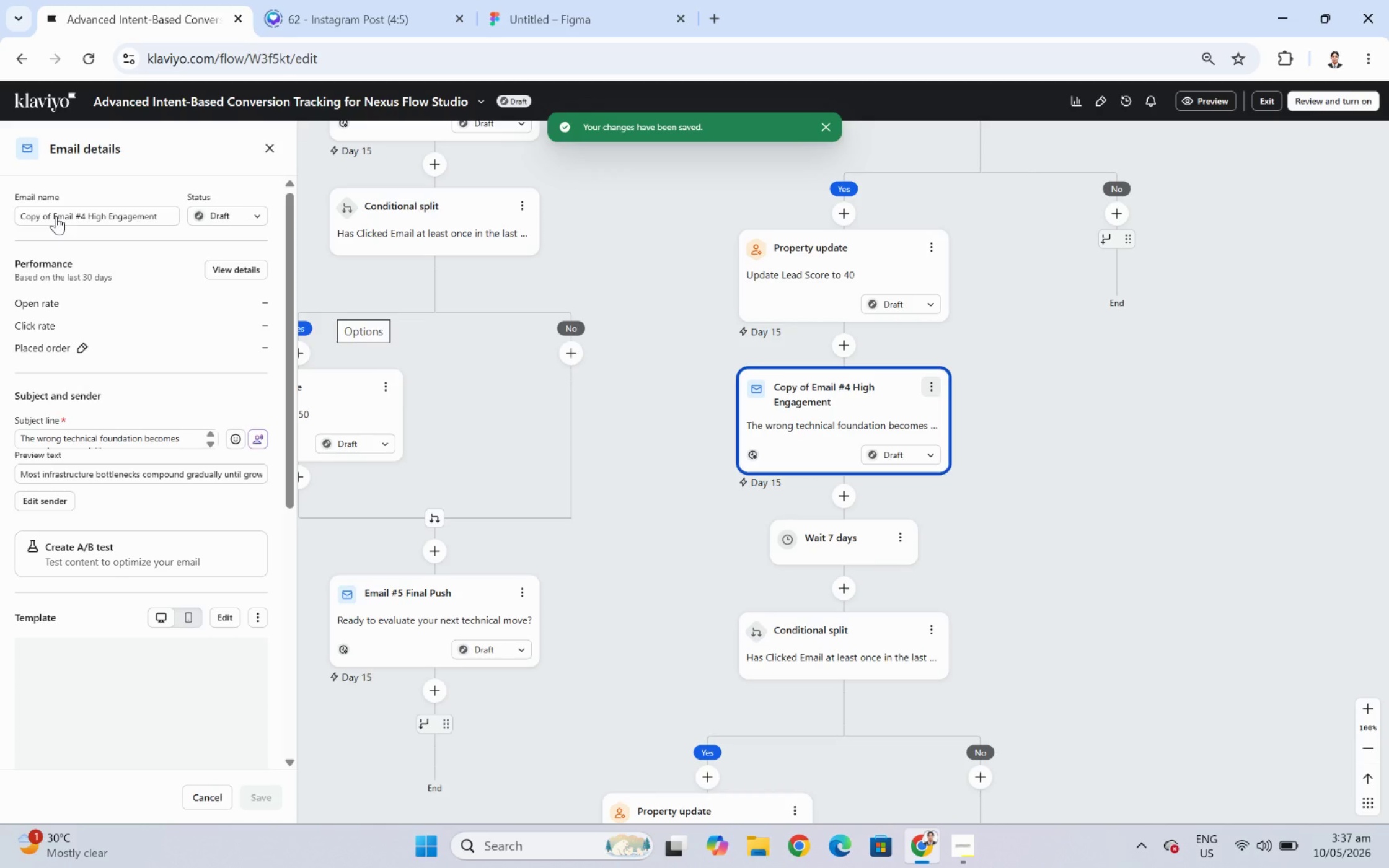 
left_click([56, 216])
 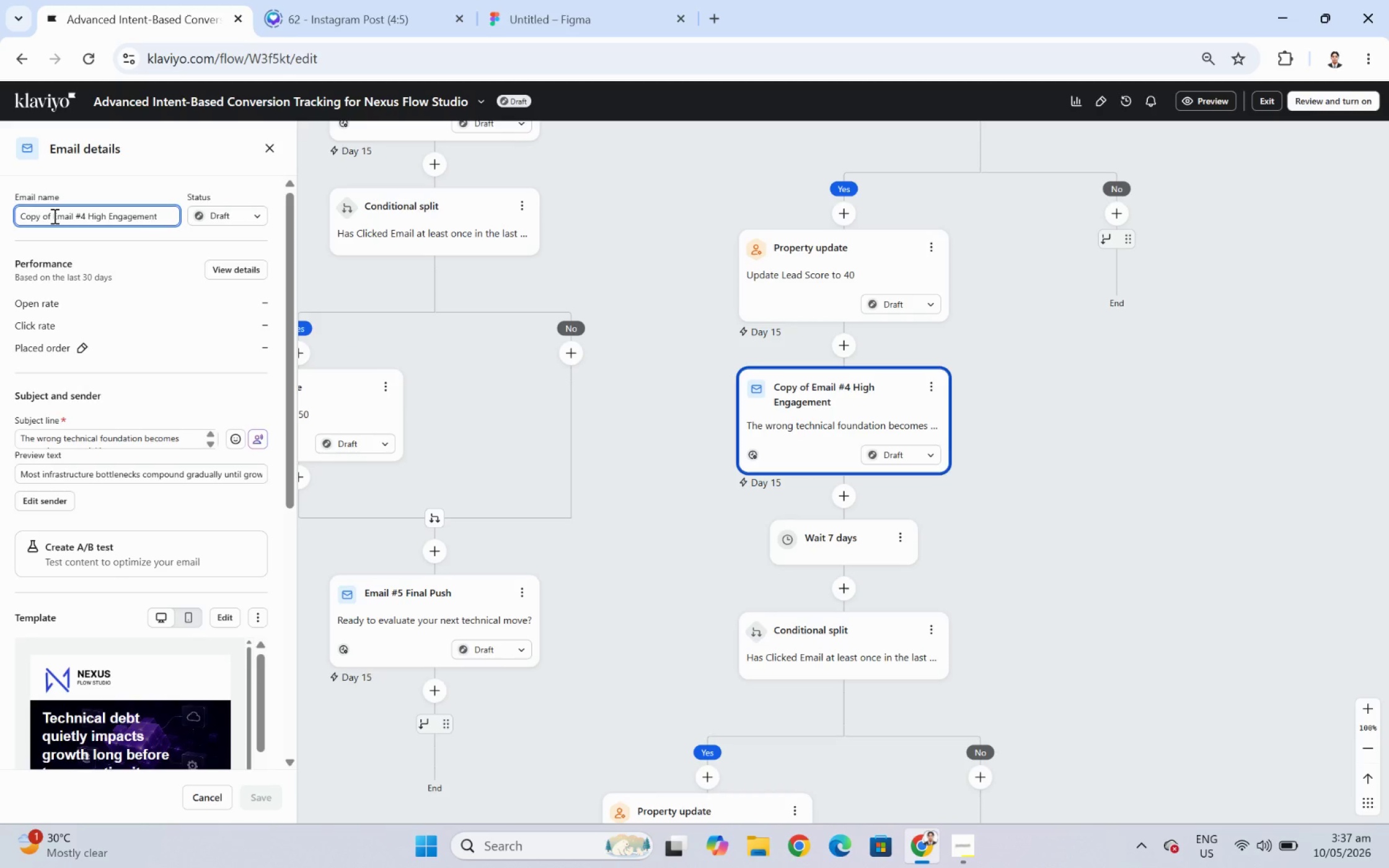 
left_click([53, 216])
 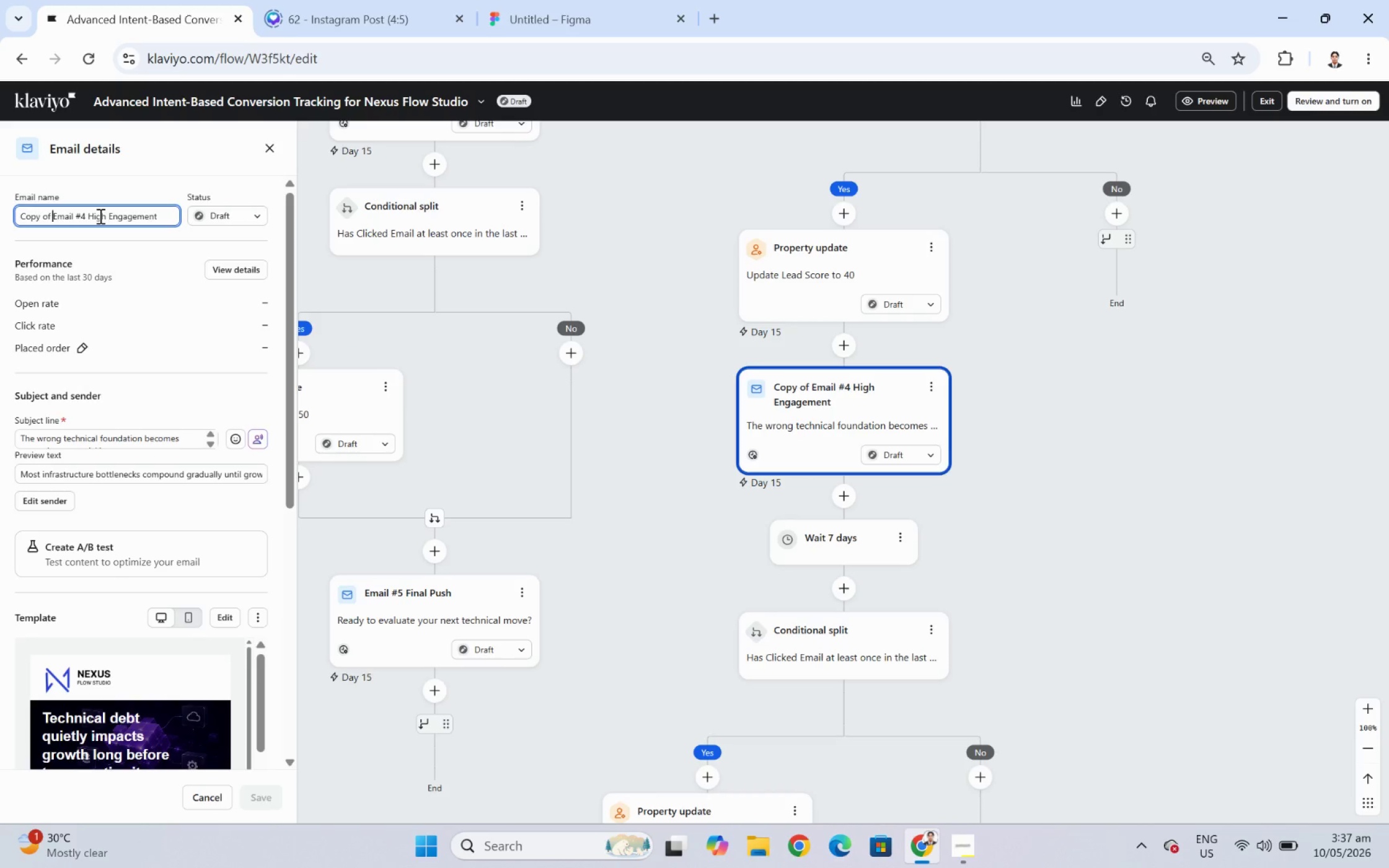 
hold_key(key=Backspace, duration=1.03)
 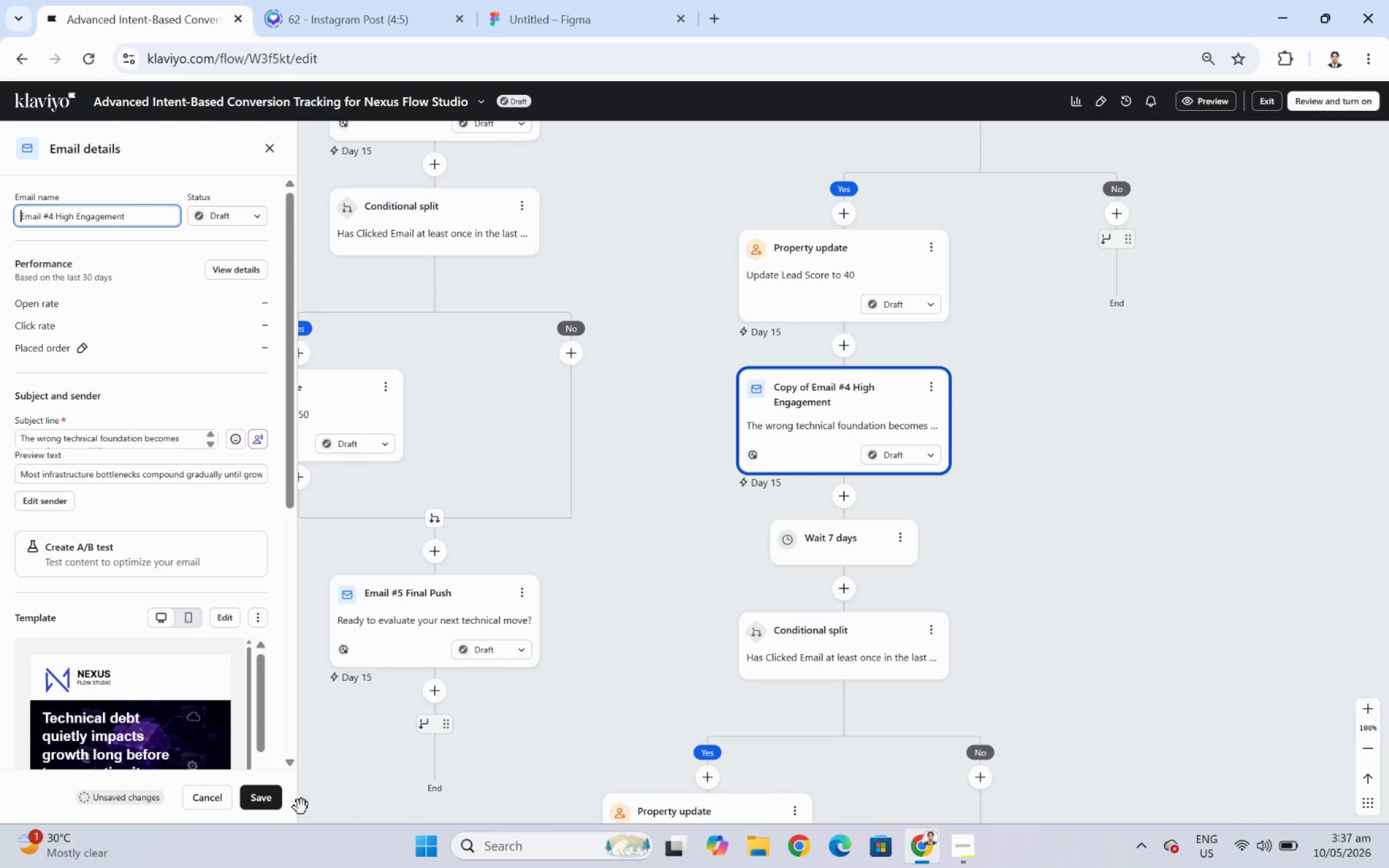 
left_click([279, 803])
 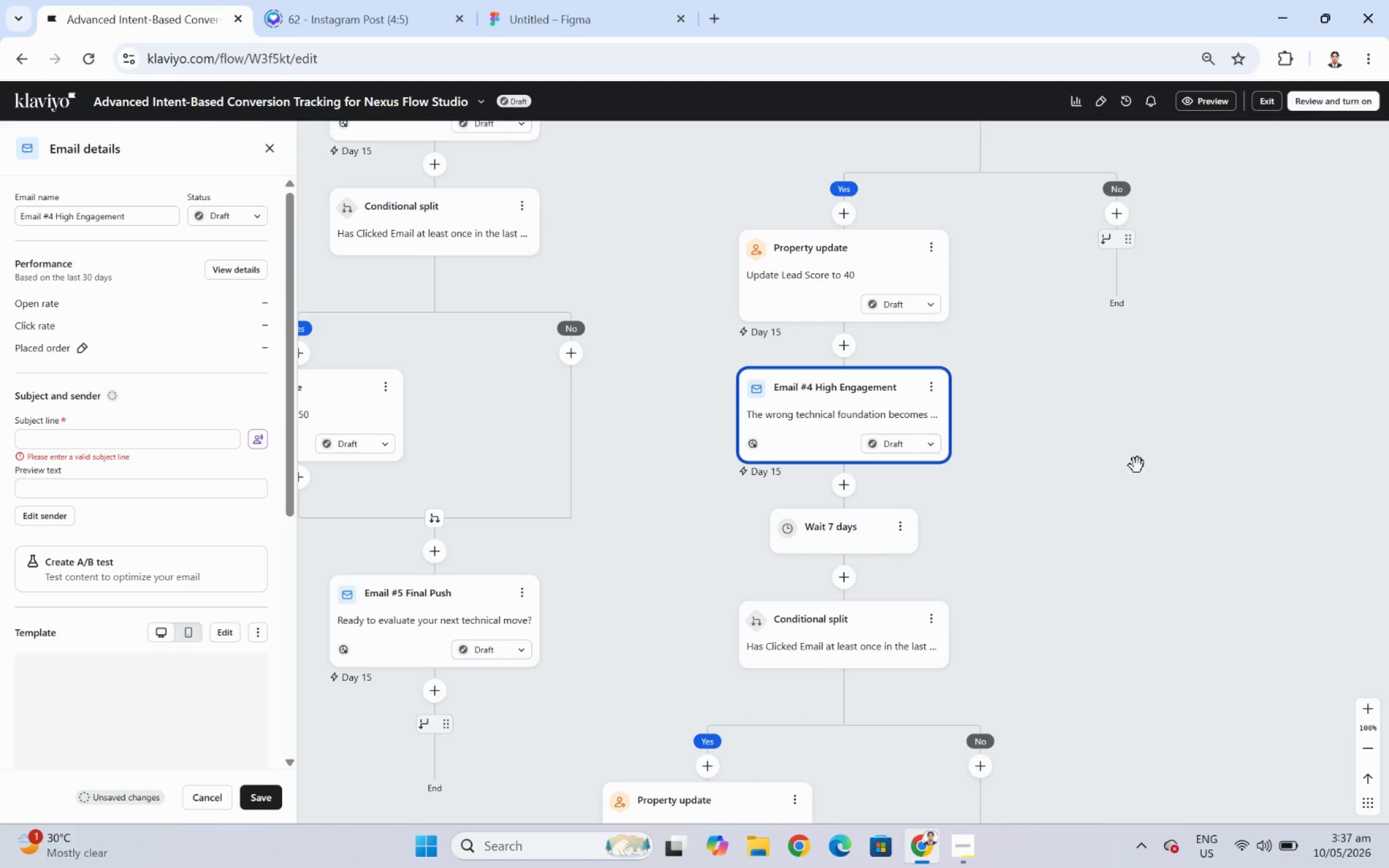 
wait(6.06)
 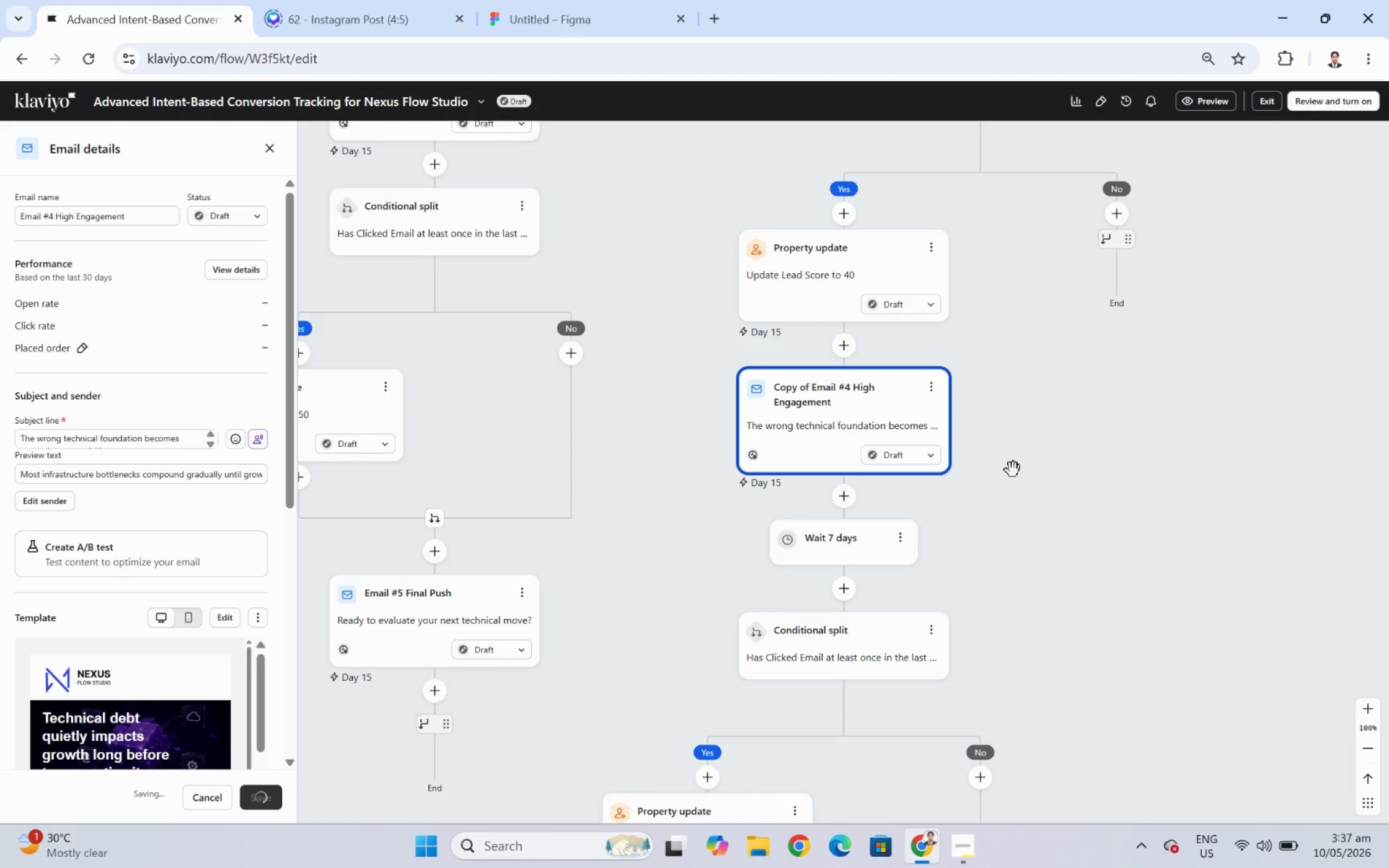 
left_click_drag(start_coordinate=[1171, 366], to_coordinate=[1037, 563])
 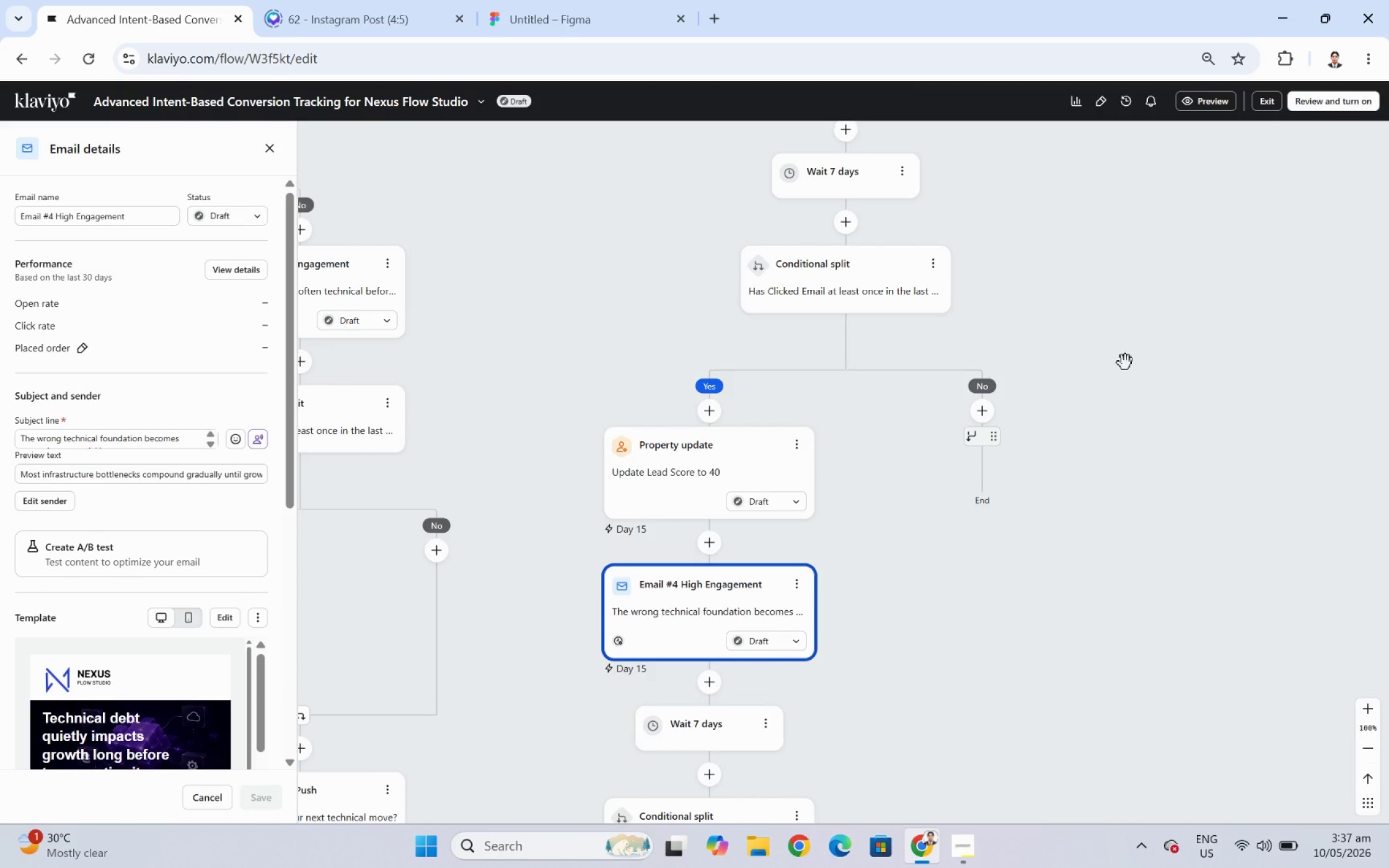 
left_click_drag(start_coordinate=[1125, 362], to_coordinate=[1144, 390])
 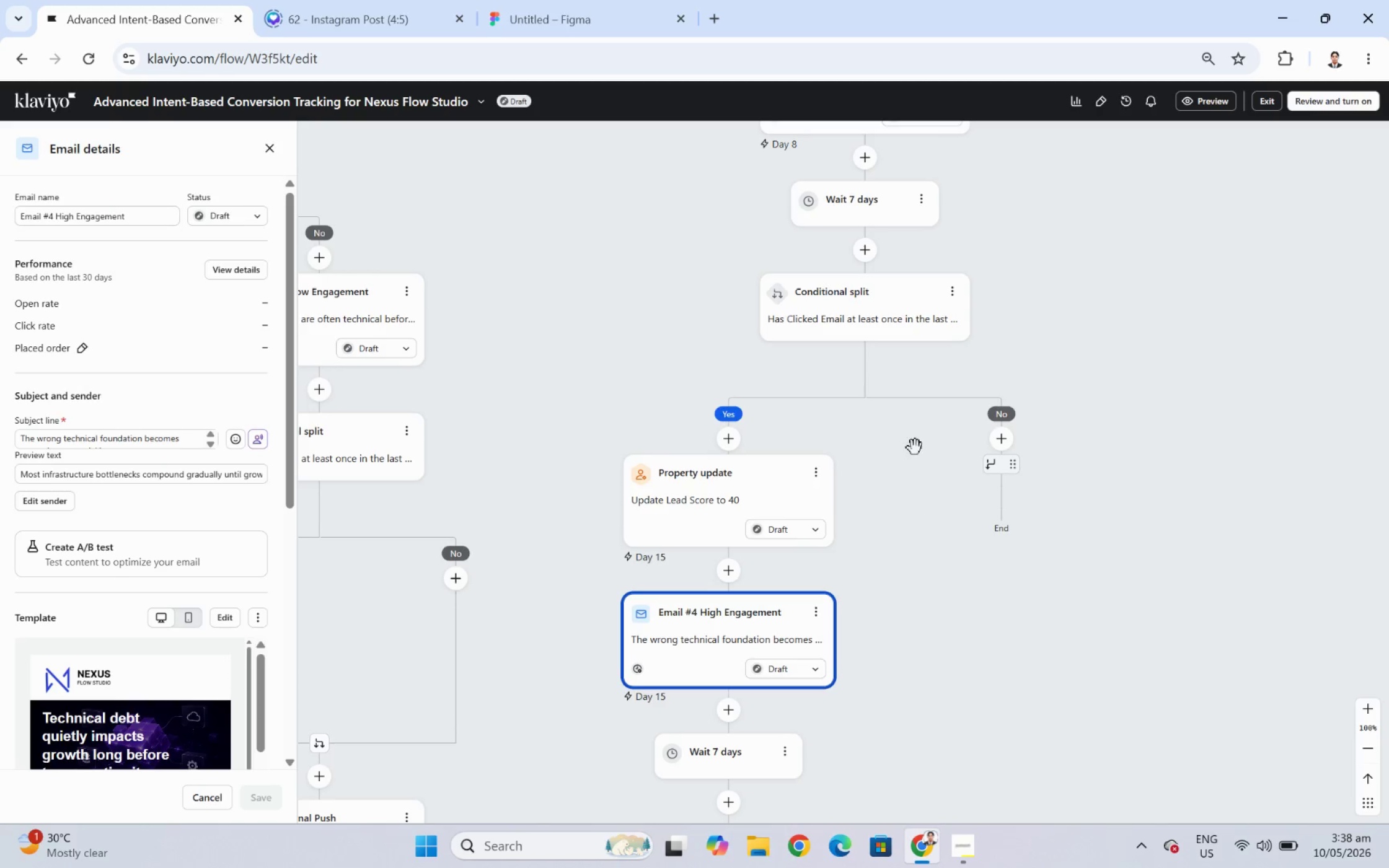 
left_click_drag(start_coordinate=[1060, 326], to_coordinate=[1085, 561])
 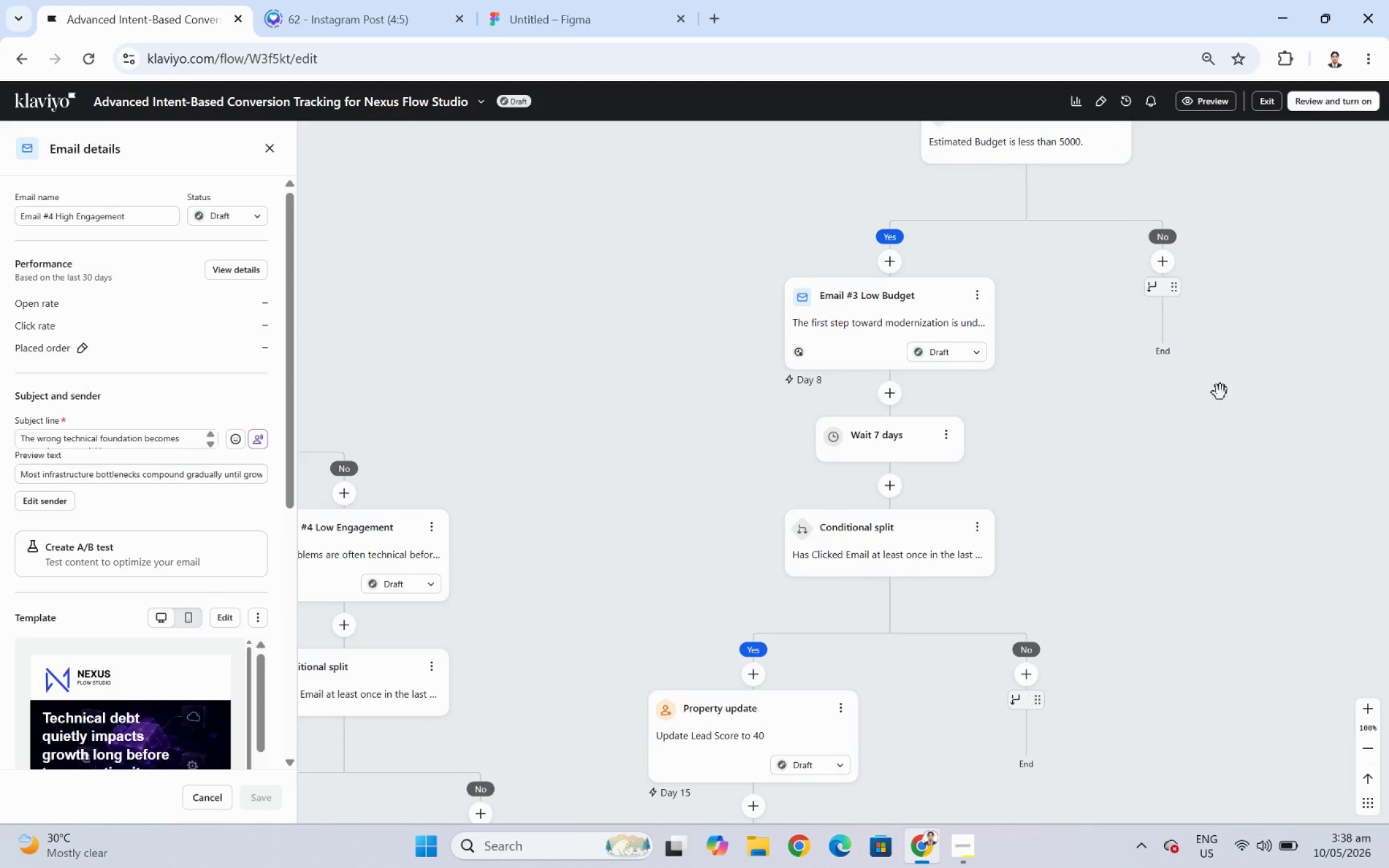 
left_click_drag(start_coordinate=[1220, 392], to_coordinate=[1209, 522])
 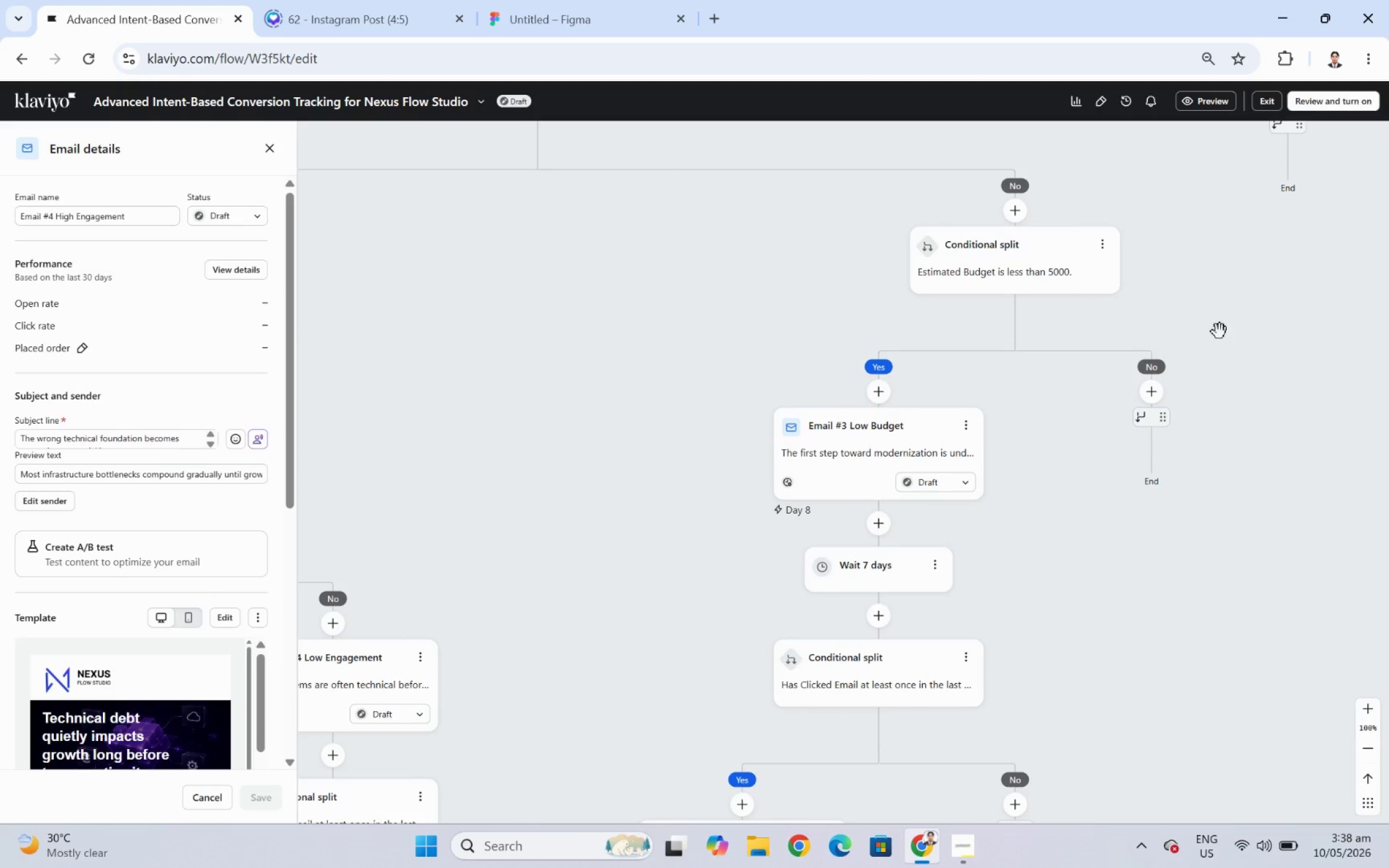 
left_click_drag(start_coordinate=[1219, 331], to_coordinate=[1157, 344])
 